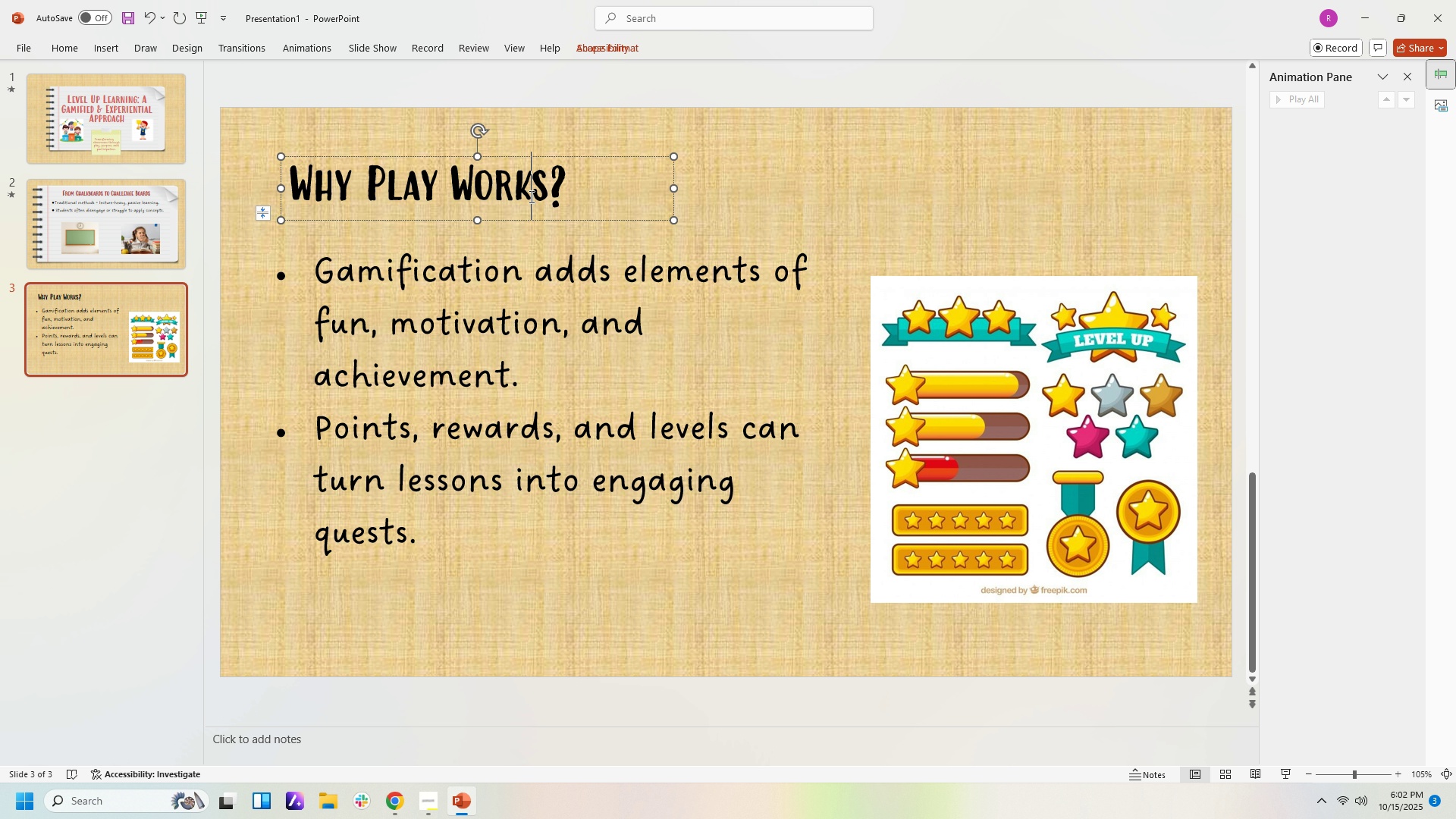 
left_click([530, 196])
 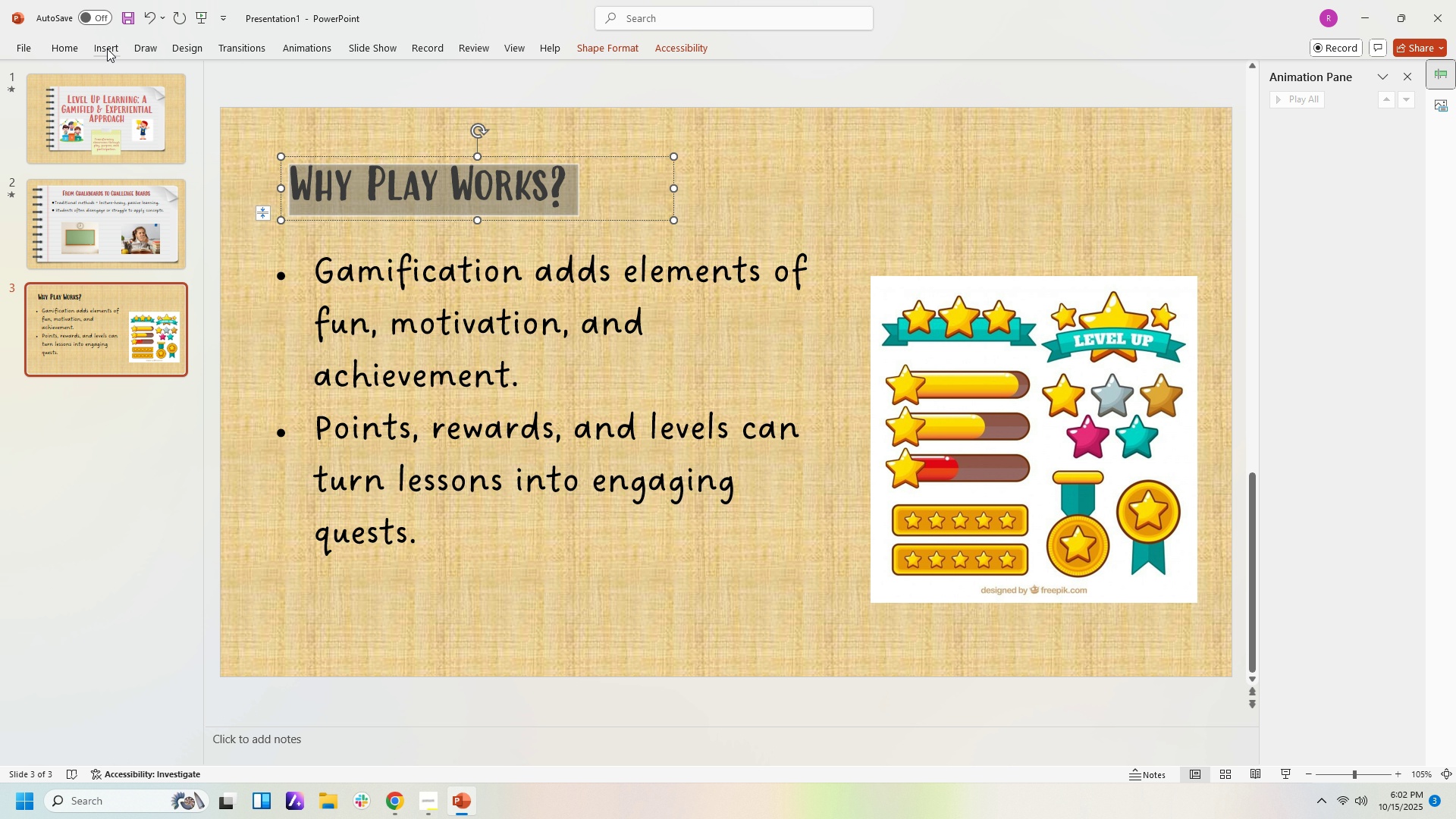 
left_click([62, 46])
 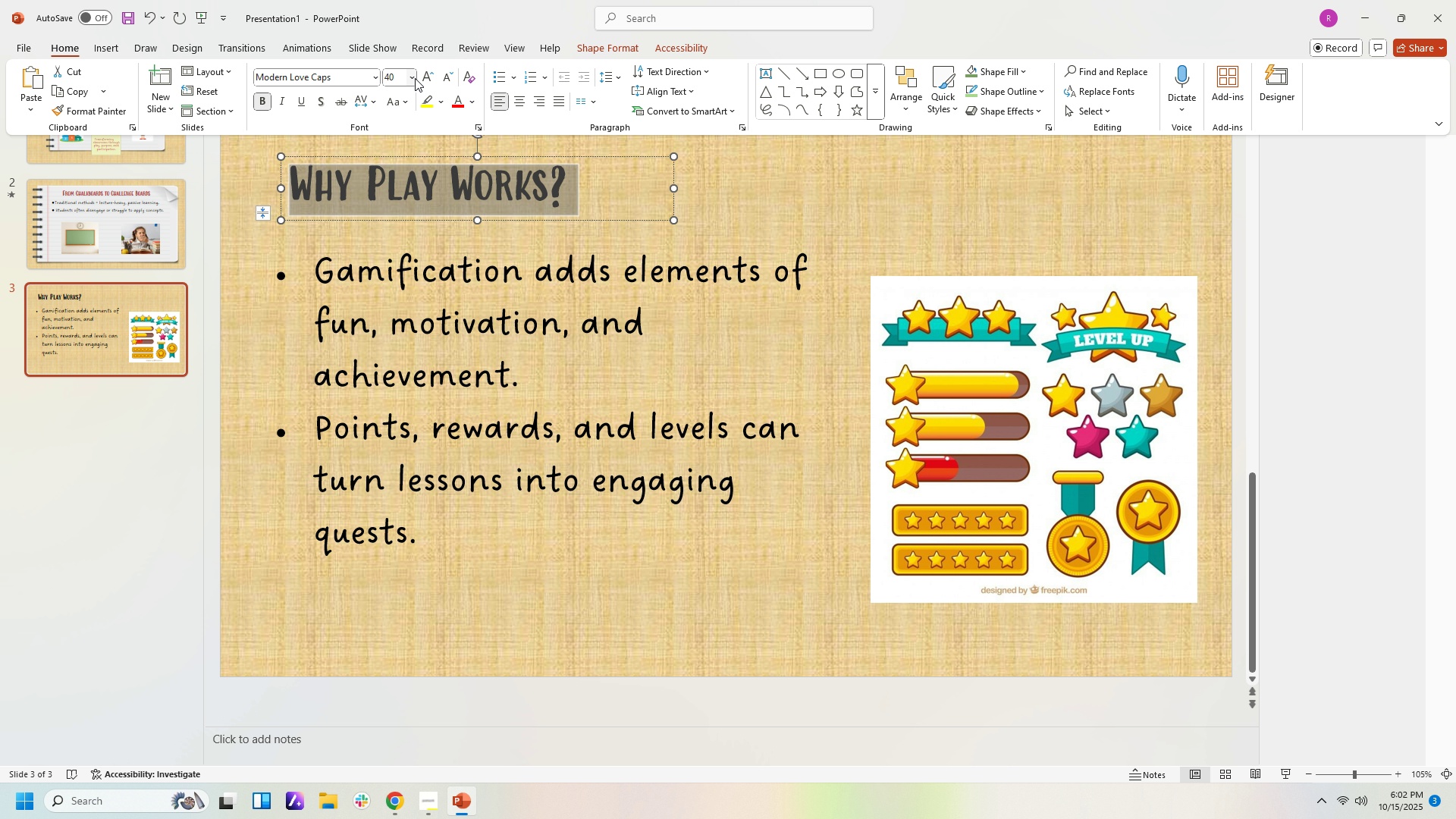 
left_click([415, 78])
 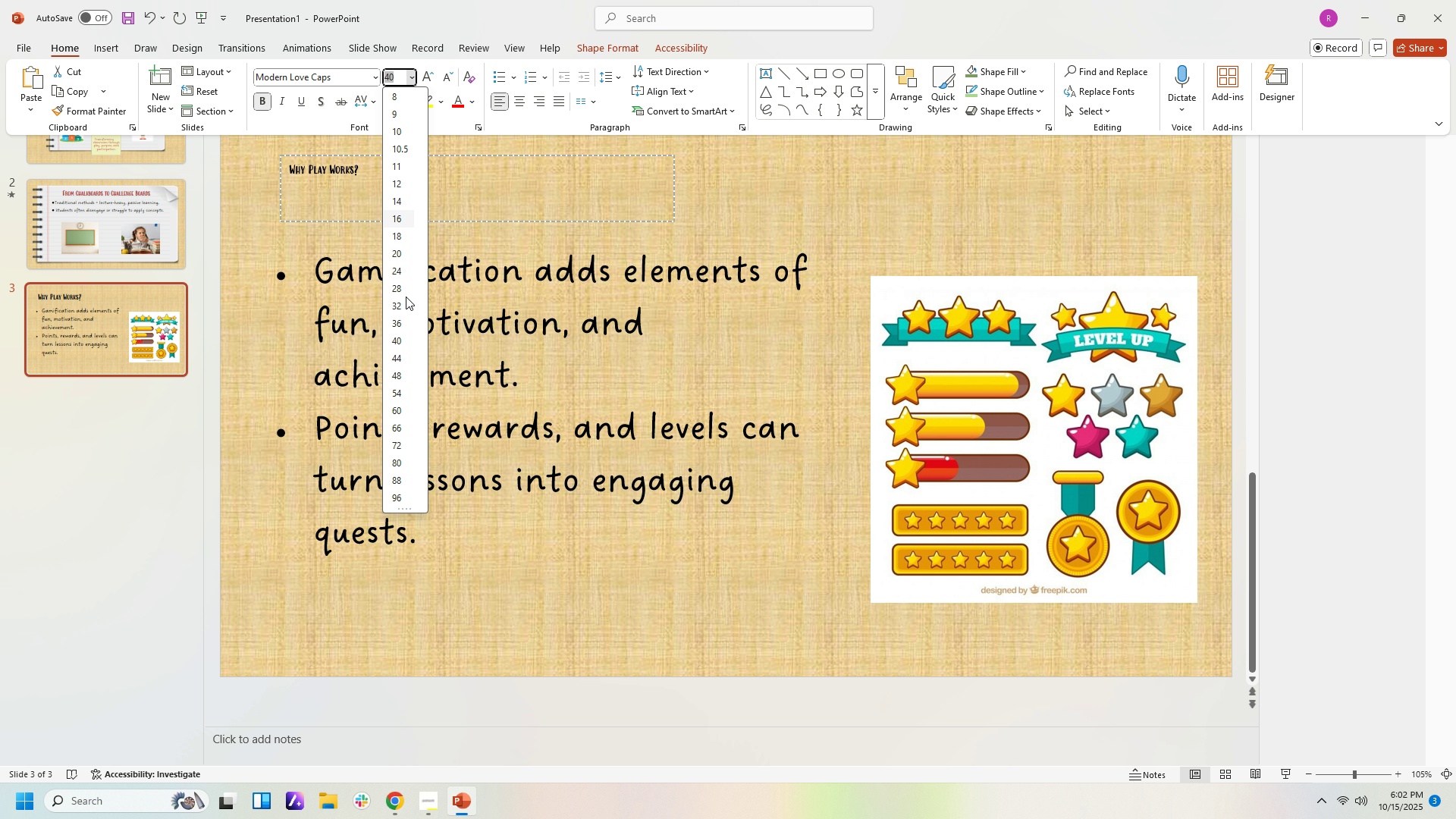 
mouse_move([399, 404])
 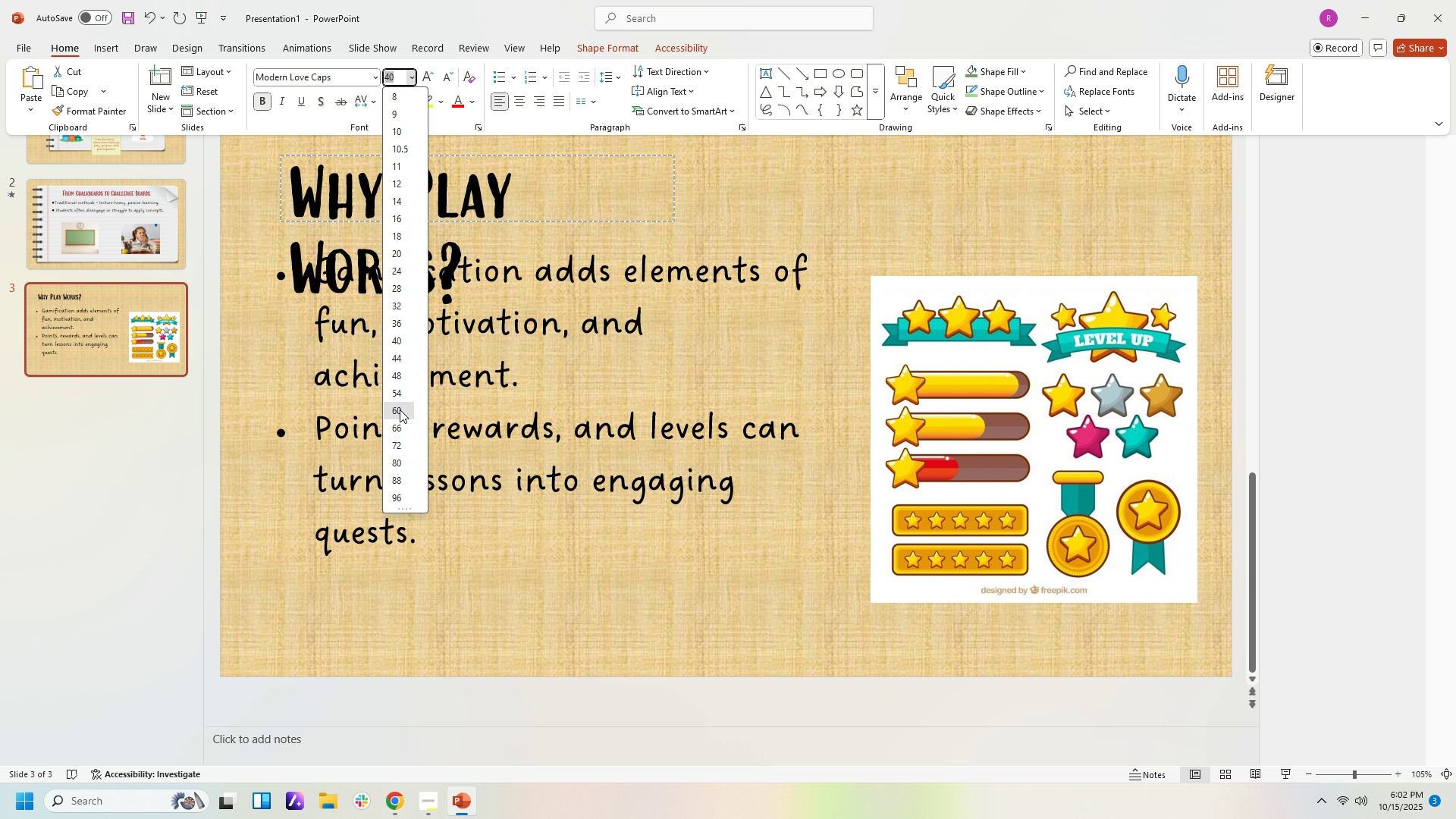 
left_click([400, 410])
 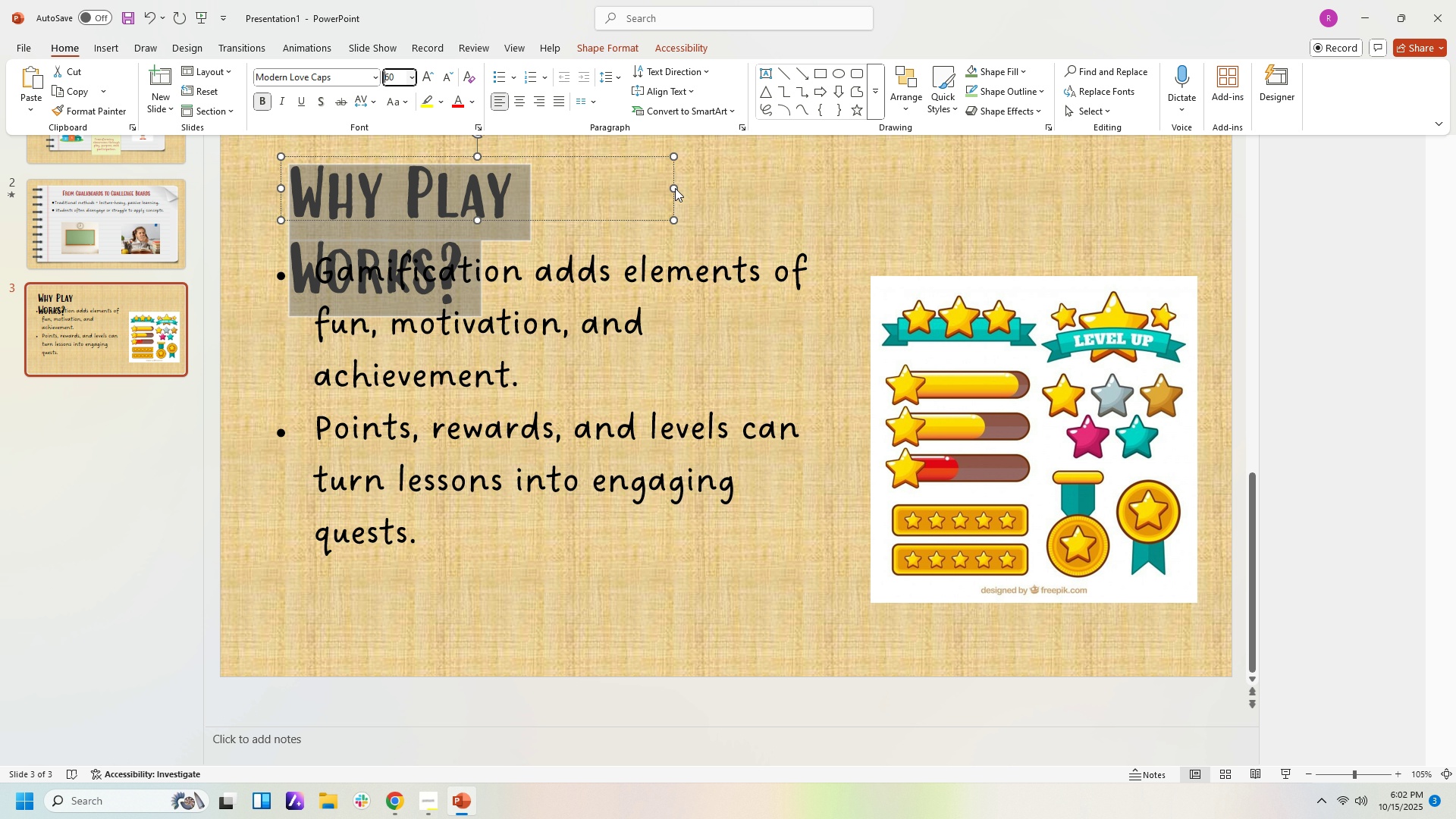 
left_click([722, 191])
 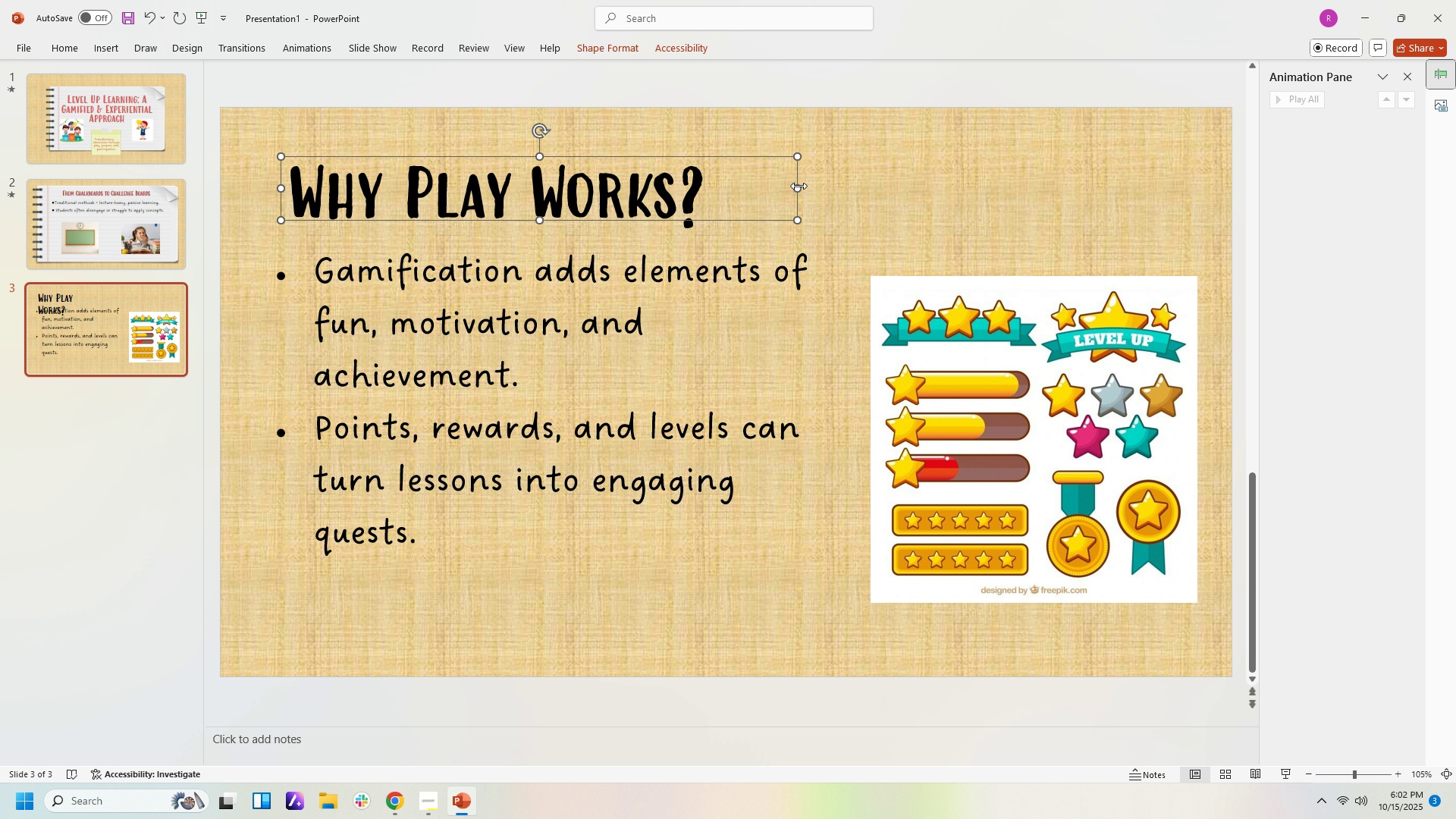 
left_click([909, 194])
 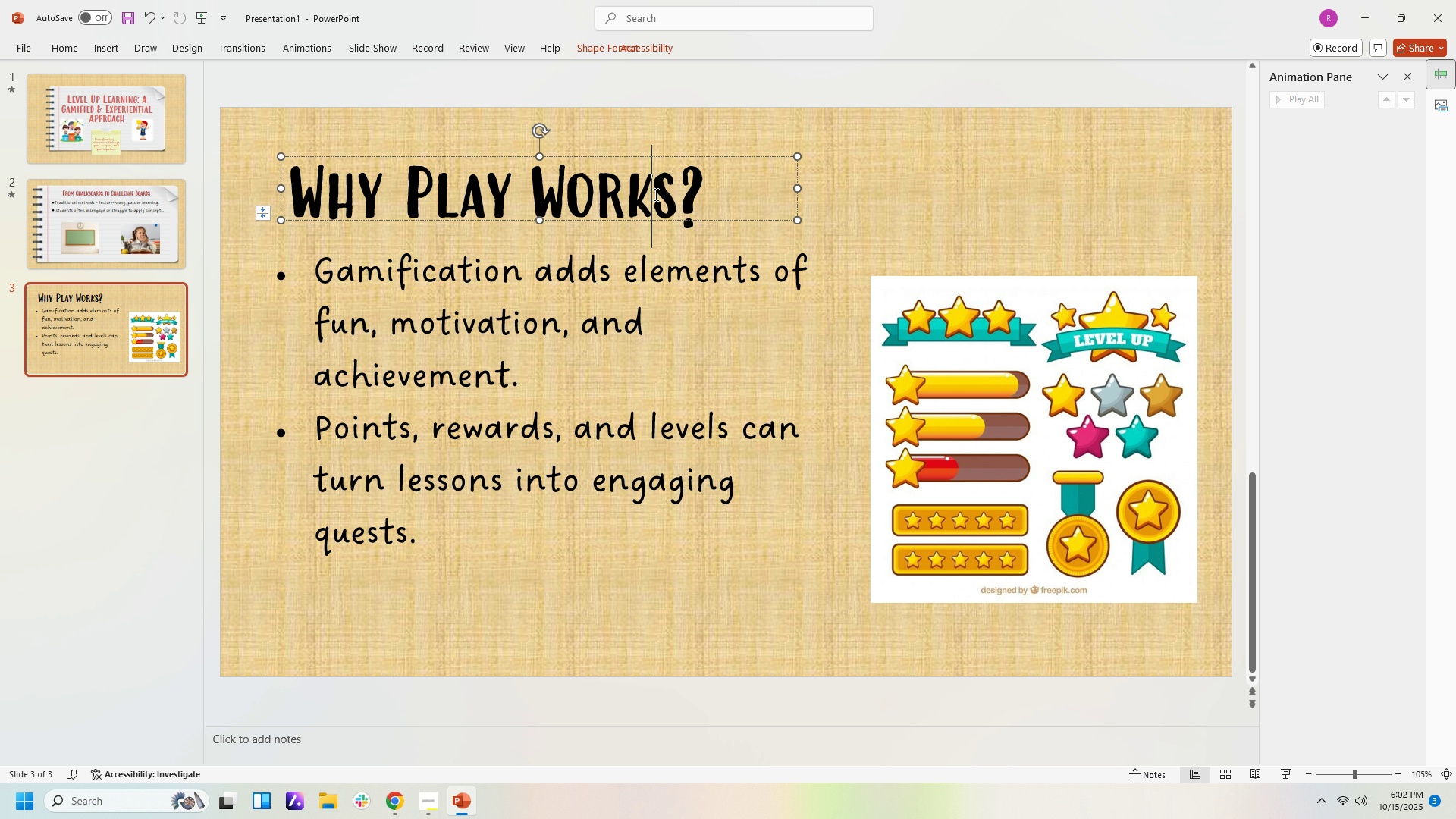 
left_click([654, 194])
 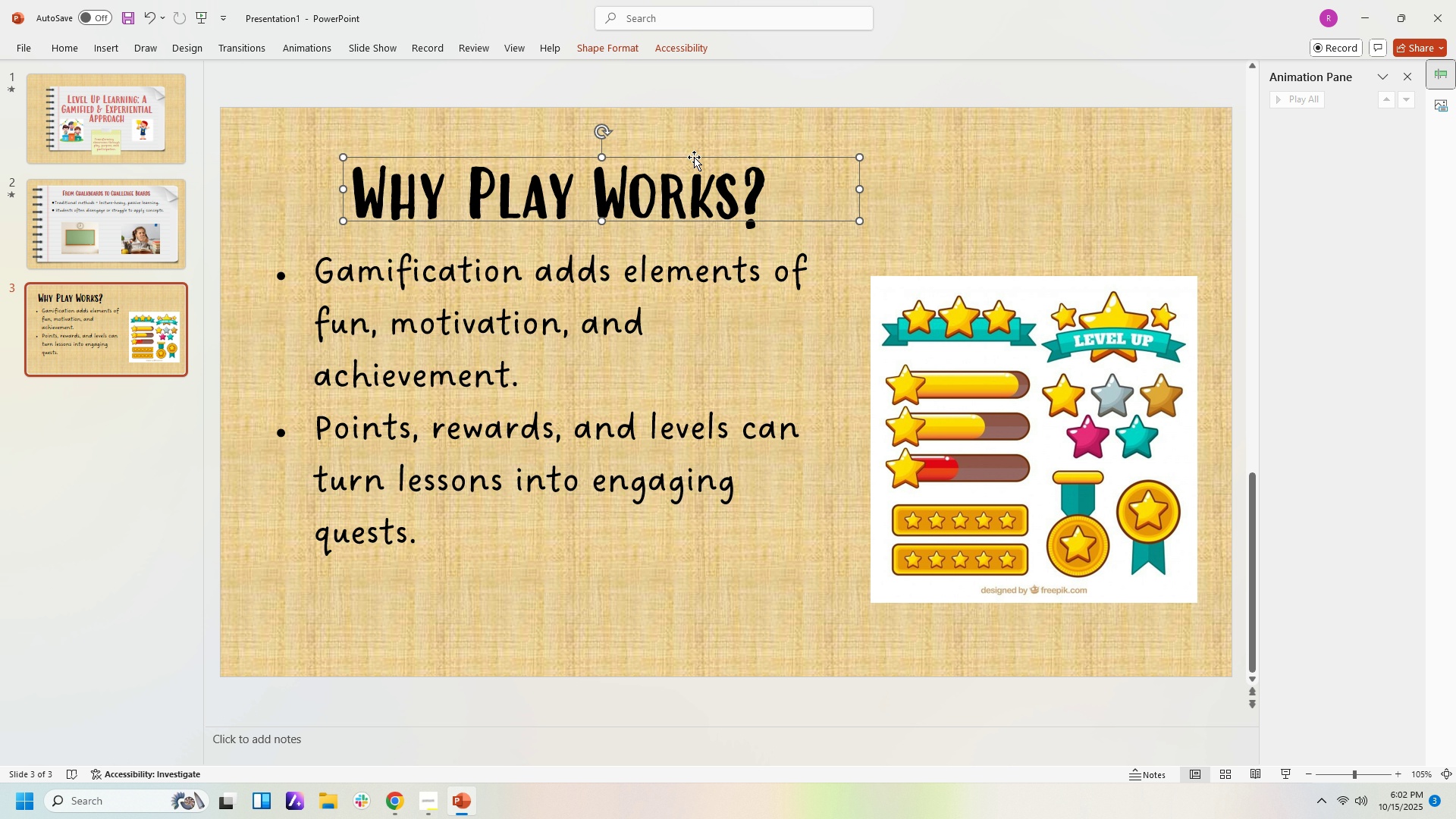 
left_click([914, 164])
 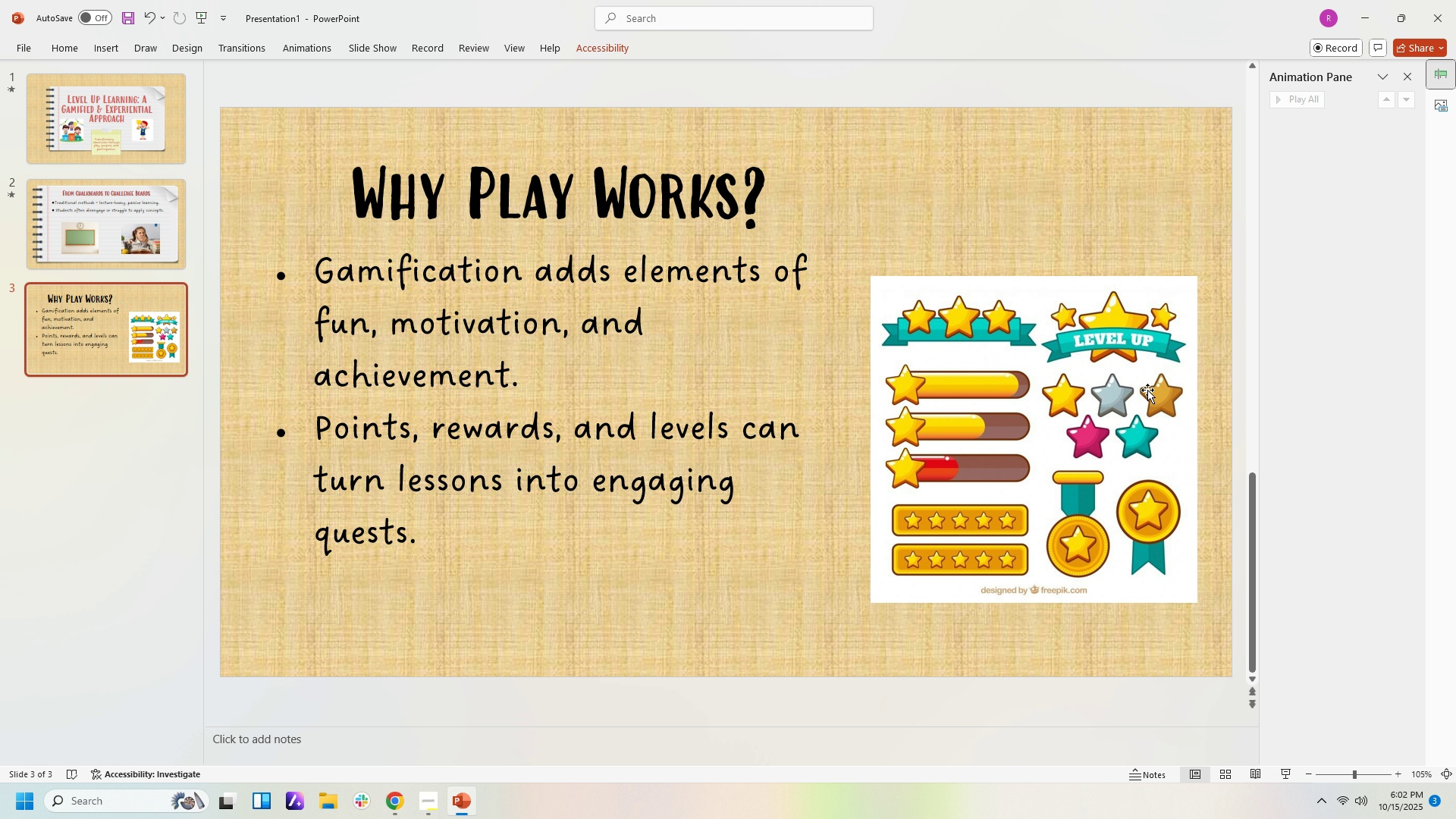 
wait(11.82)
 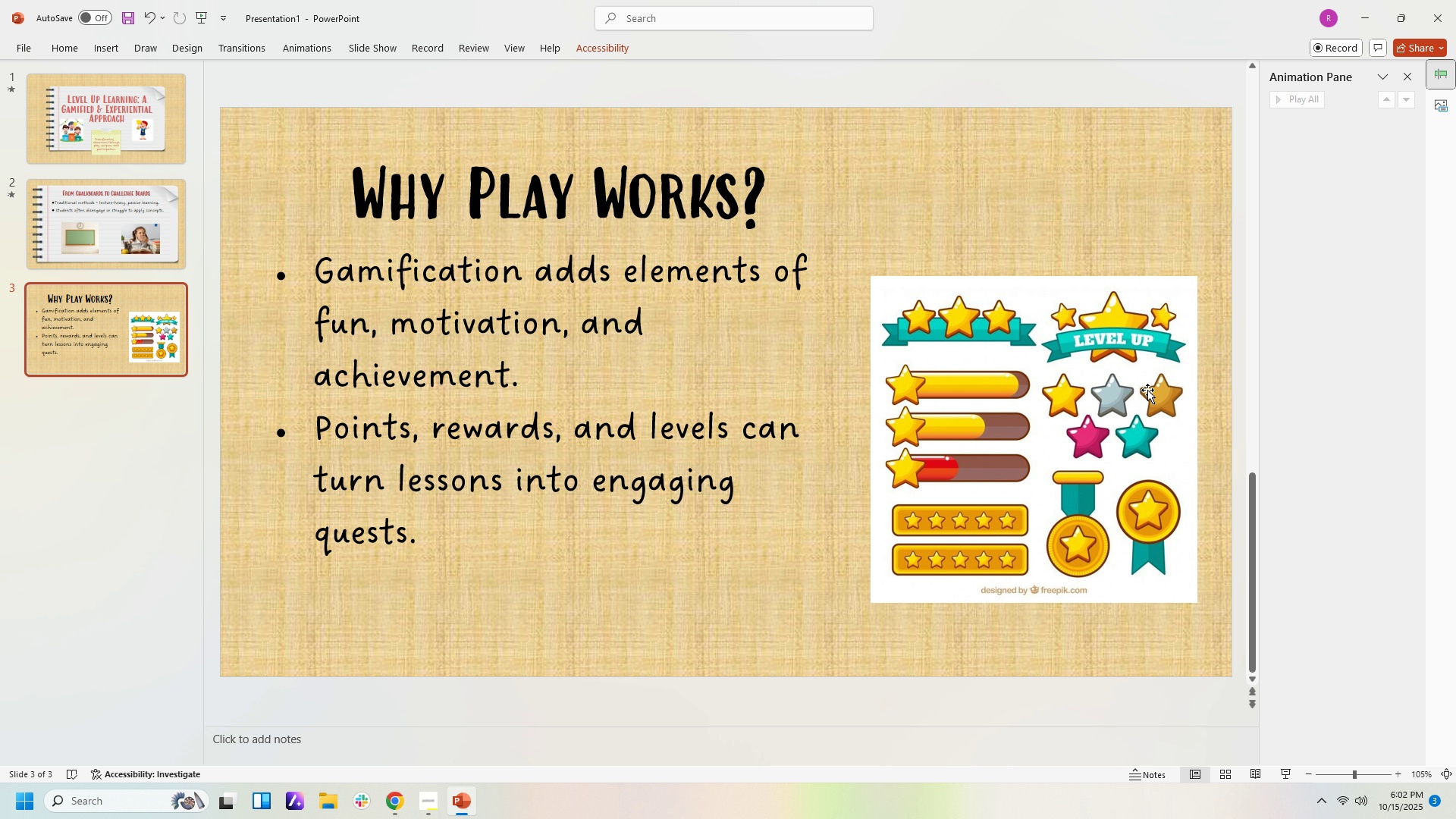 
left_click([1282, 394])
 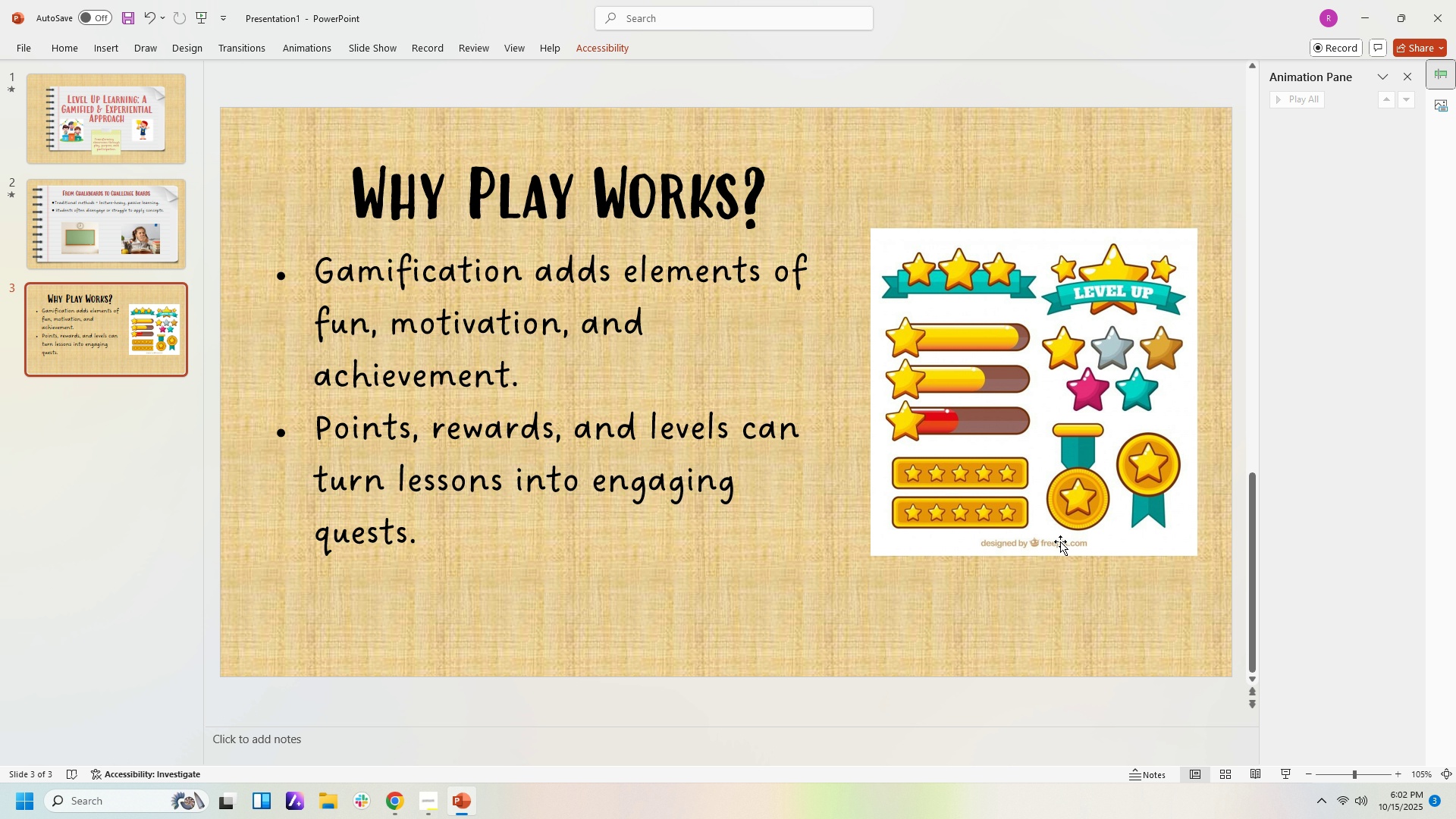 
left_click([1059, 522])
 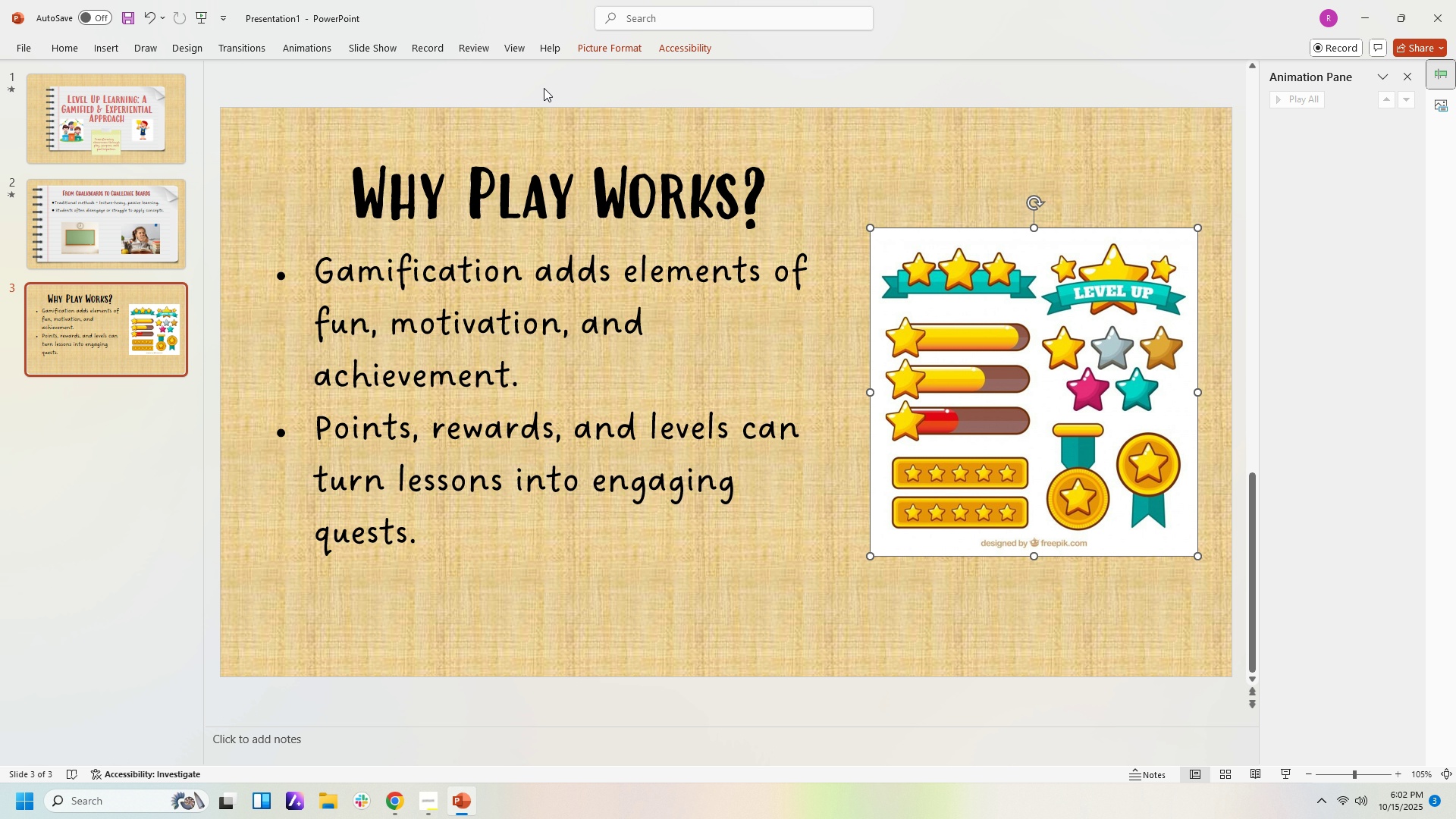 
left_click([610, 55])
 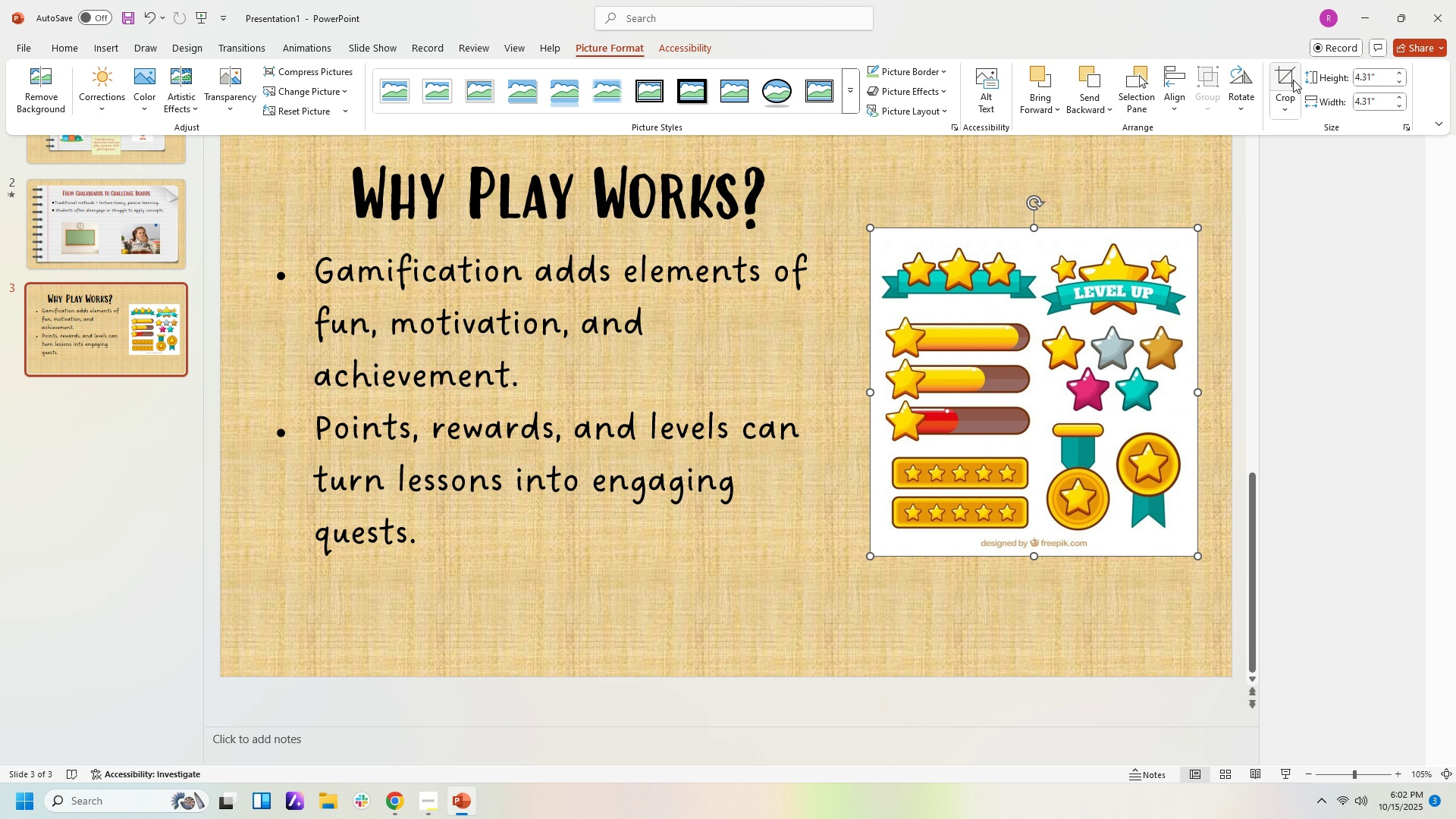 
left_click([1284, 74])
 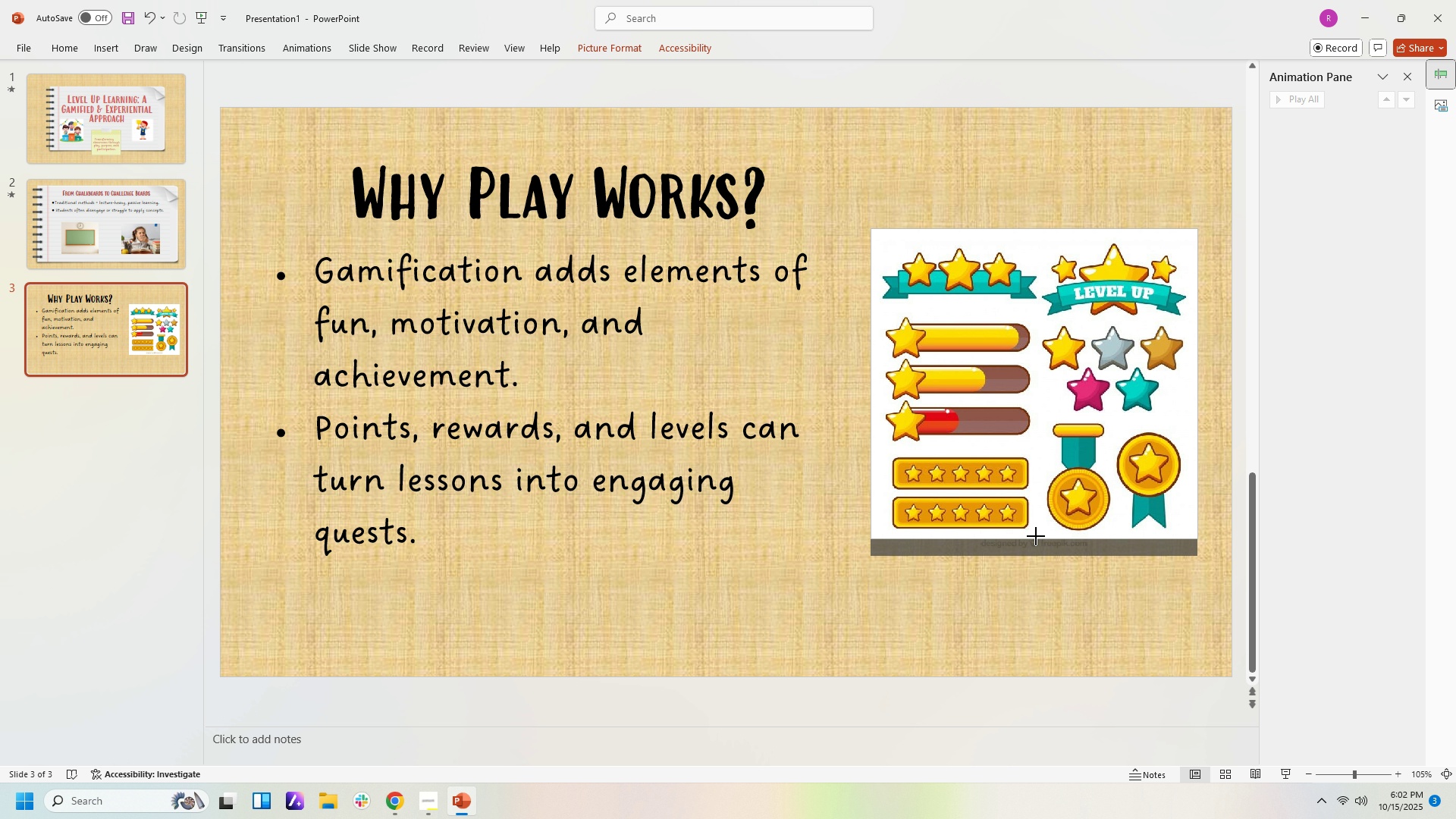 
left_click([1092, 634])
 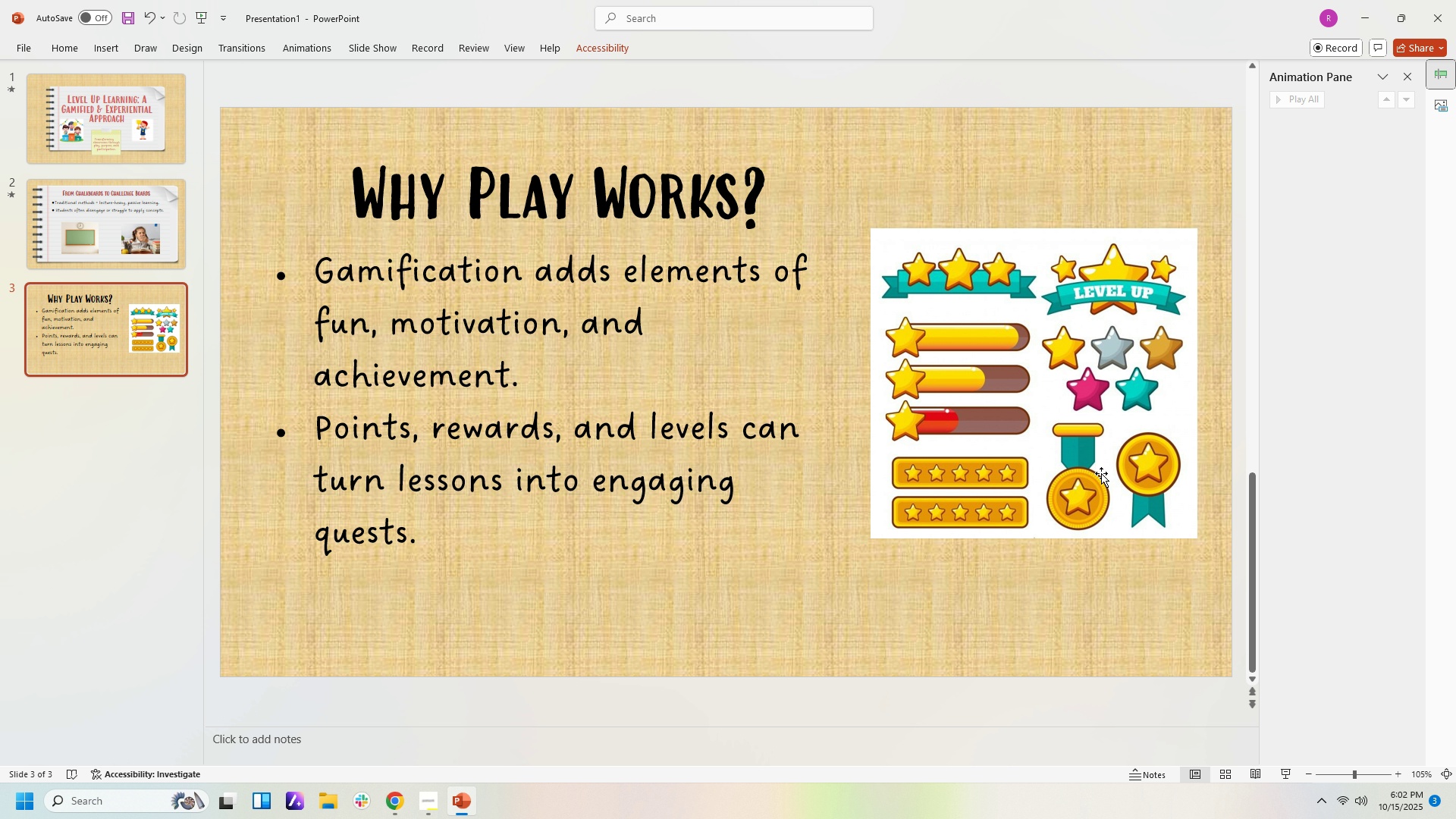 
left_click([1100, 472])
 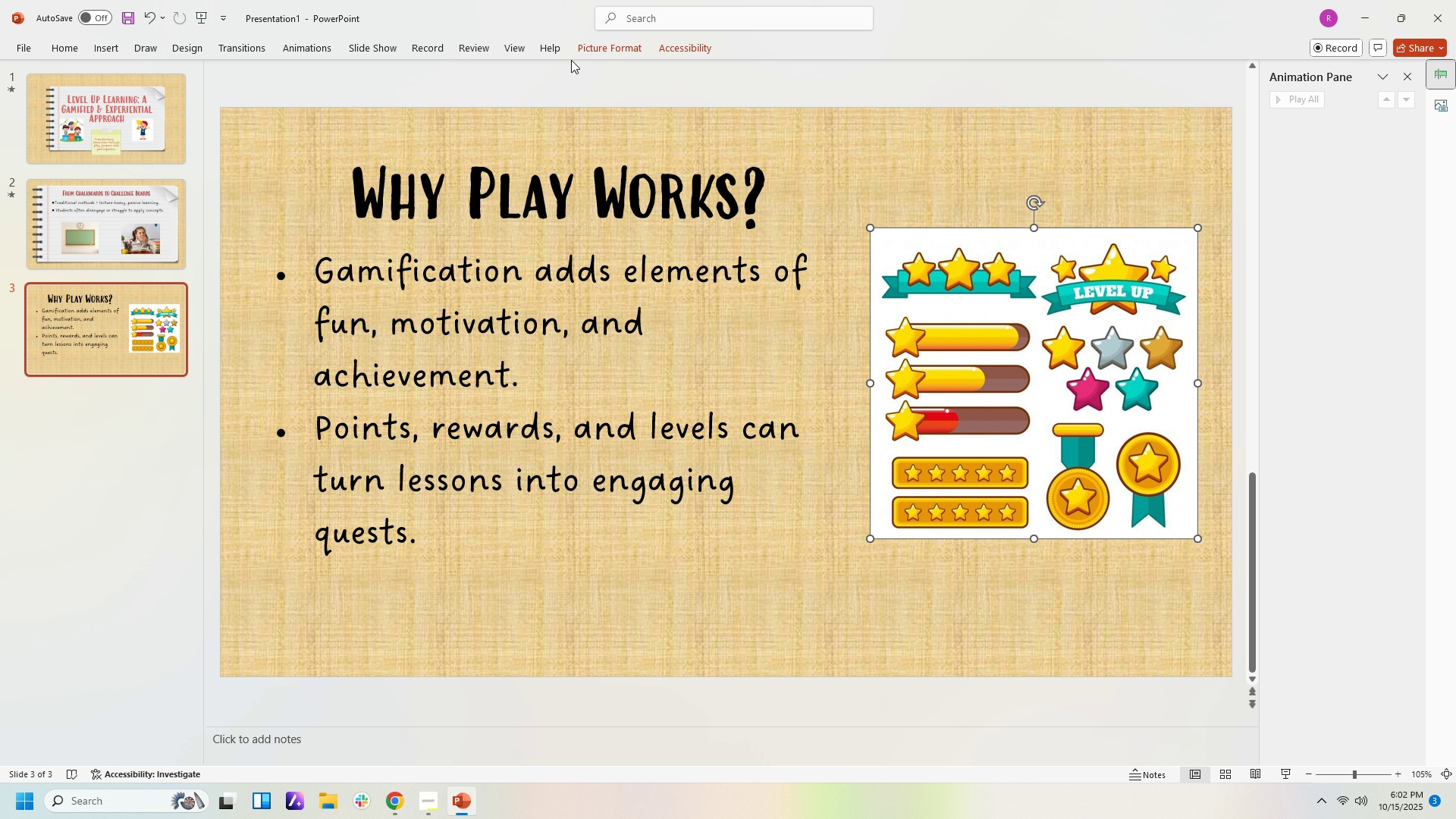 
left_click([601, 49])
 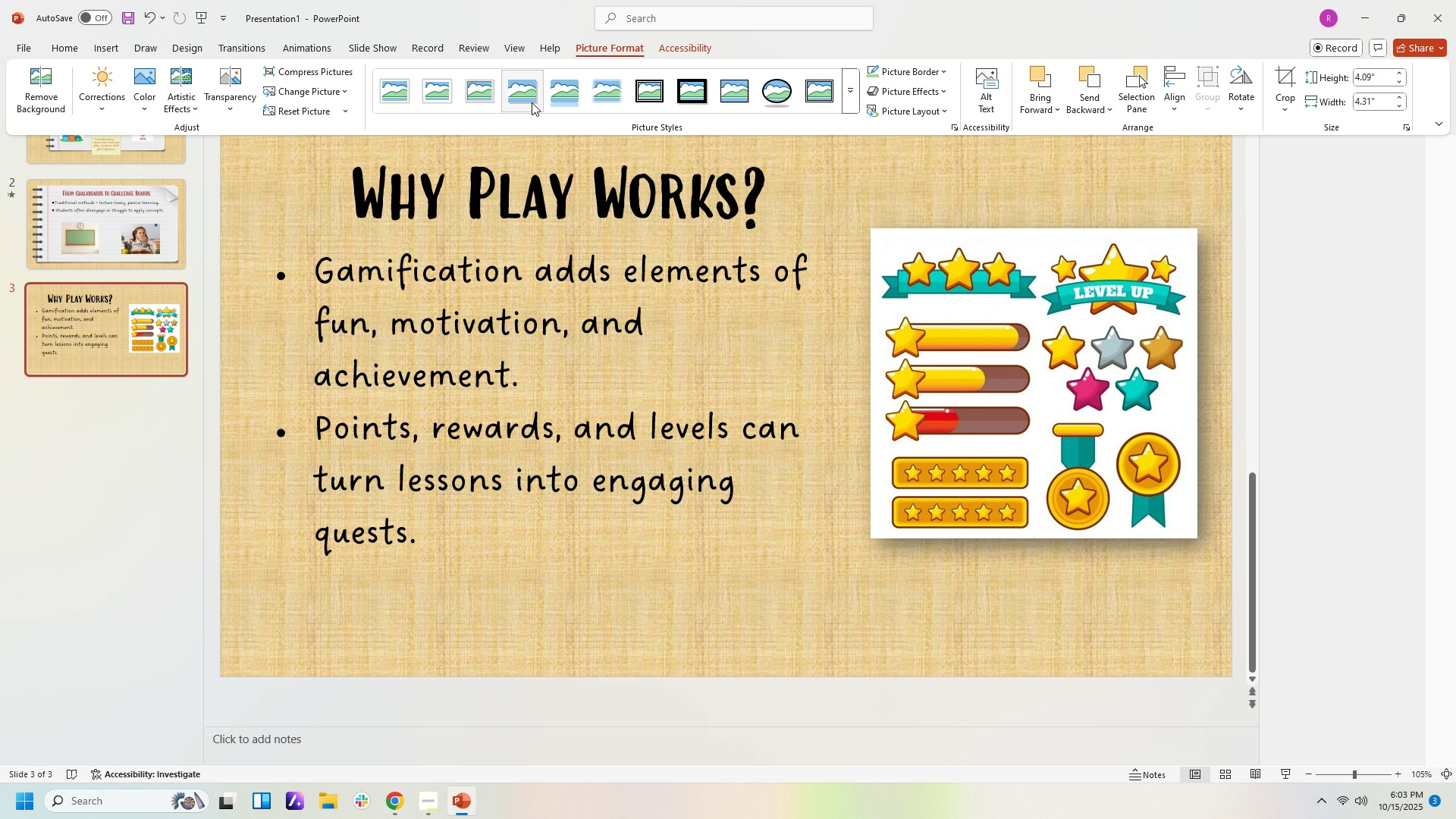 
wait(10.07)
 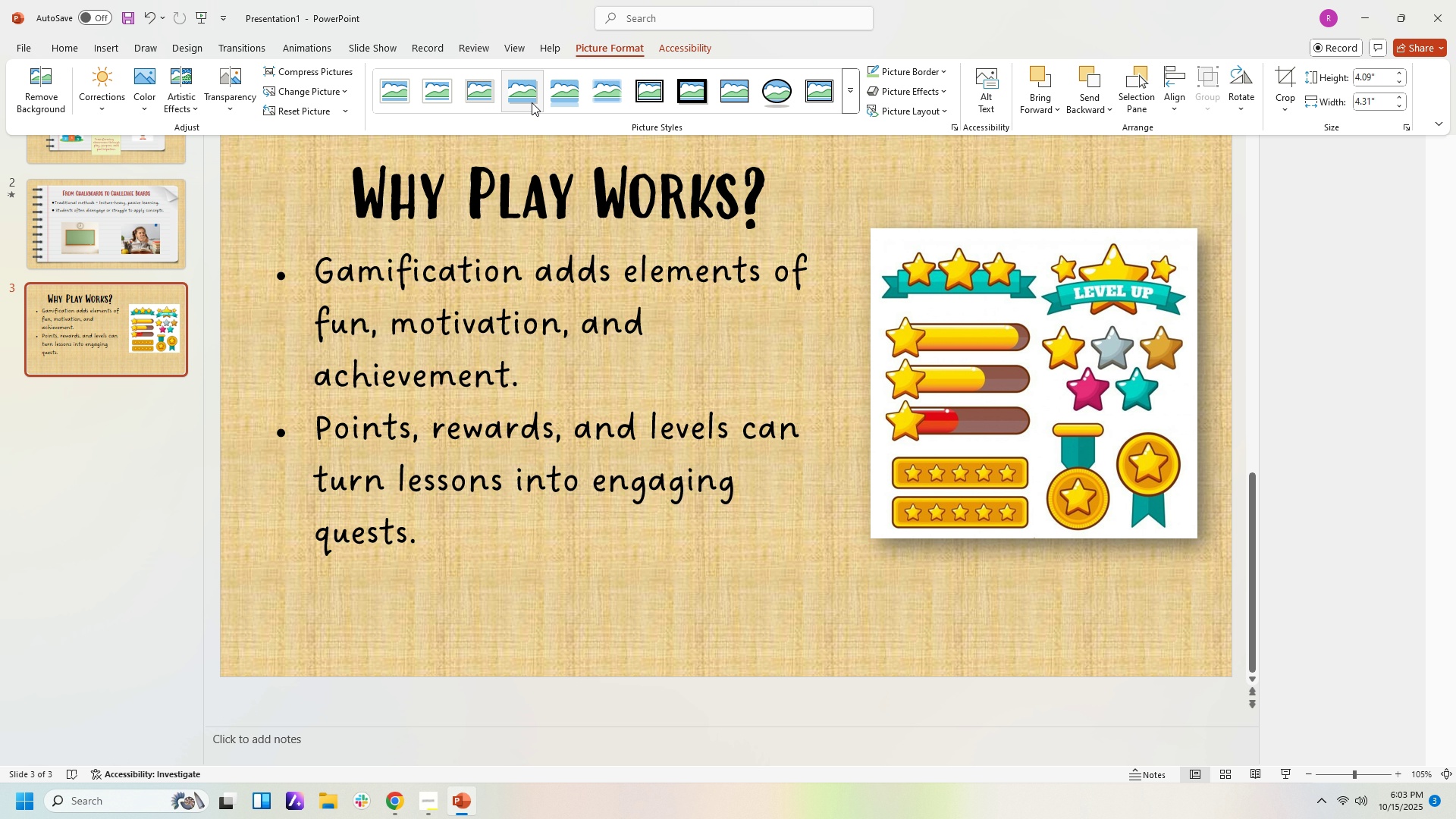 
left_click([448, 100])
 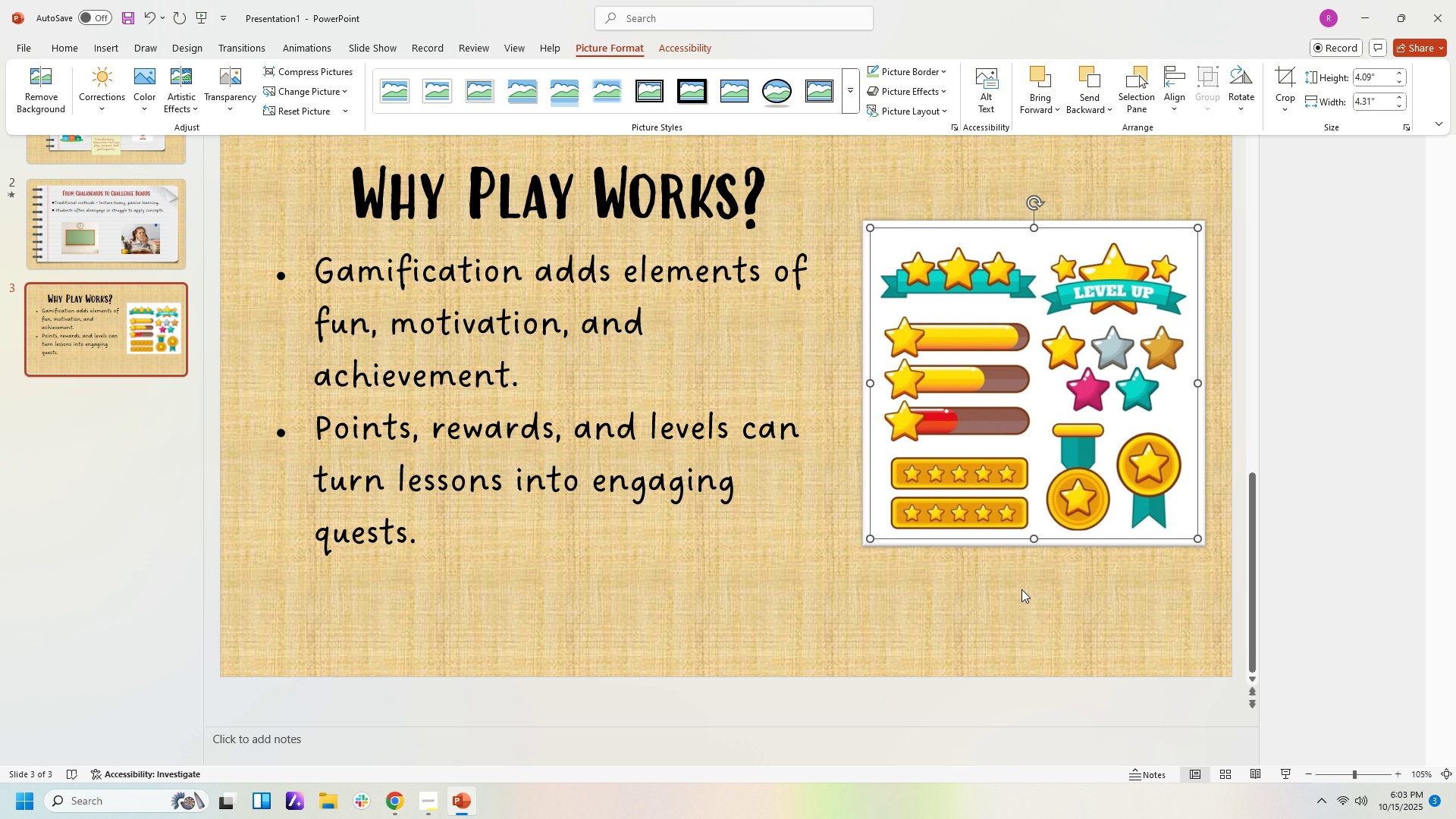 
left_click([1021, 589])
 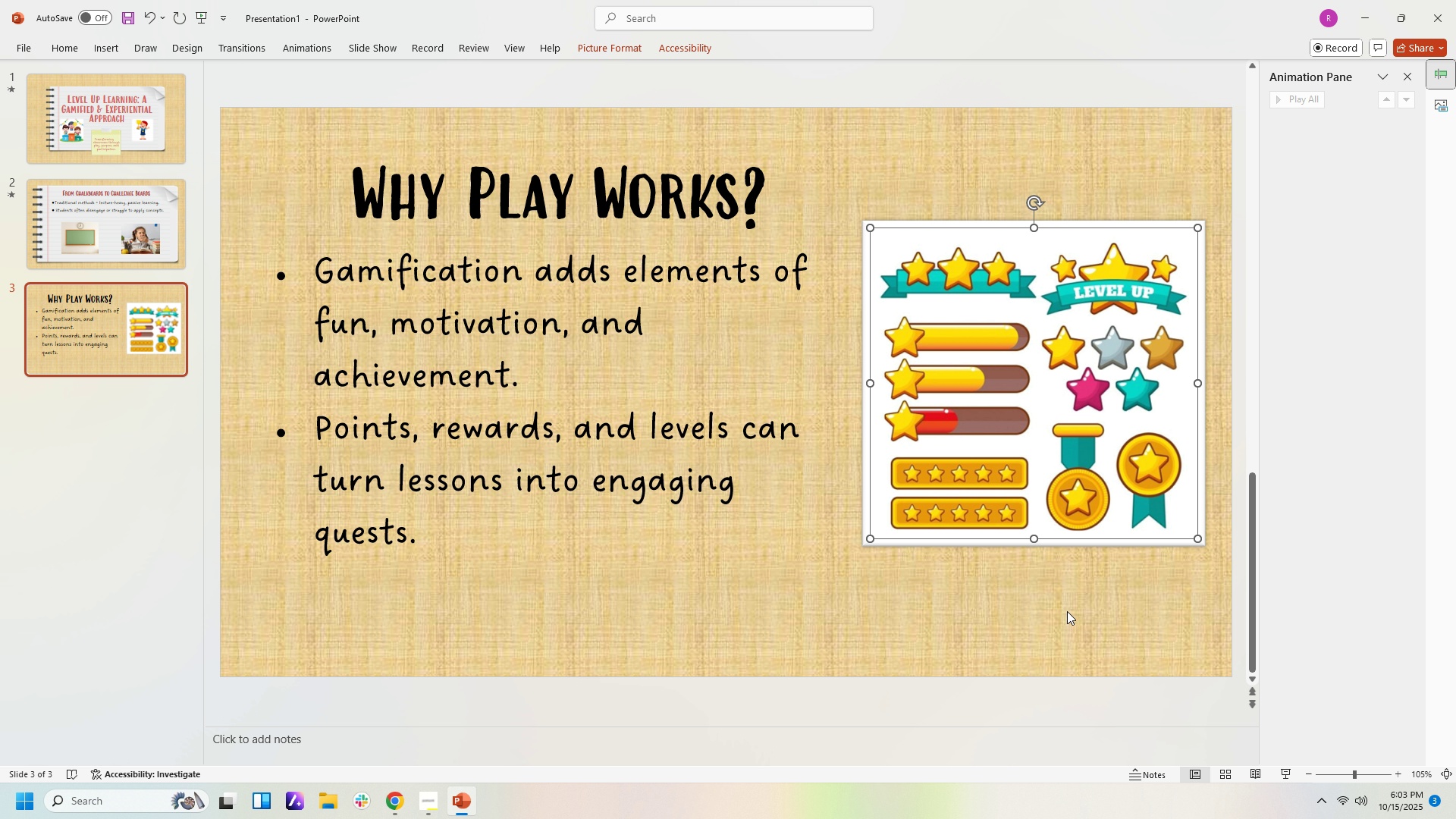 
left_click([1067, 611])
 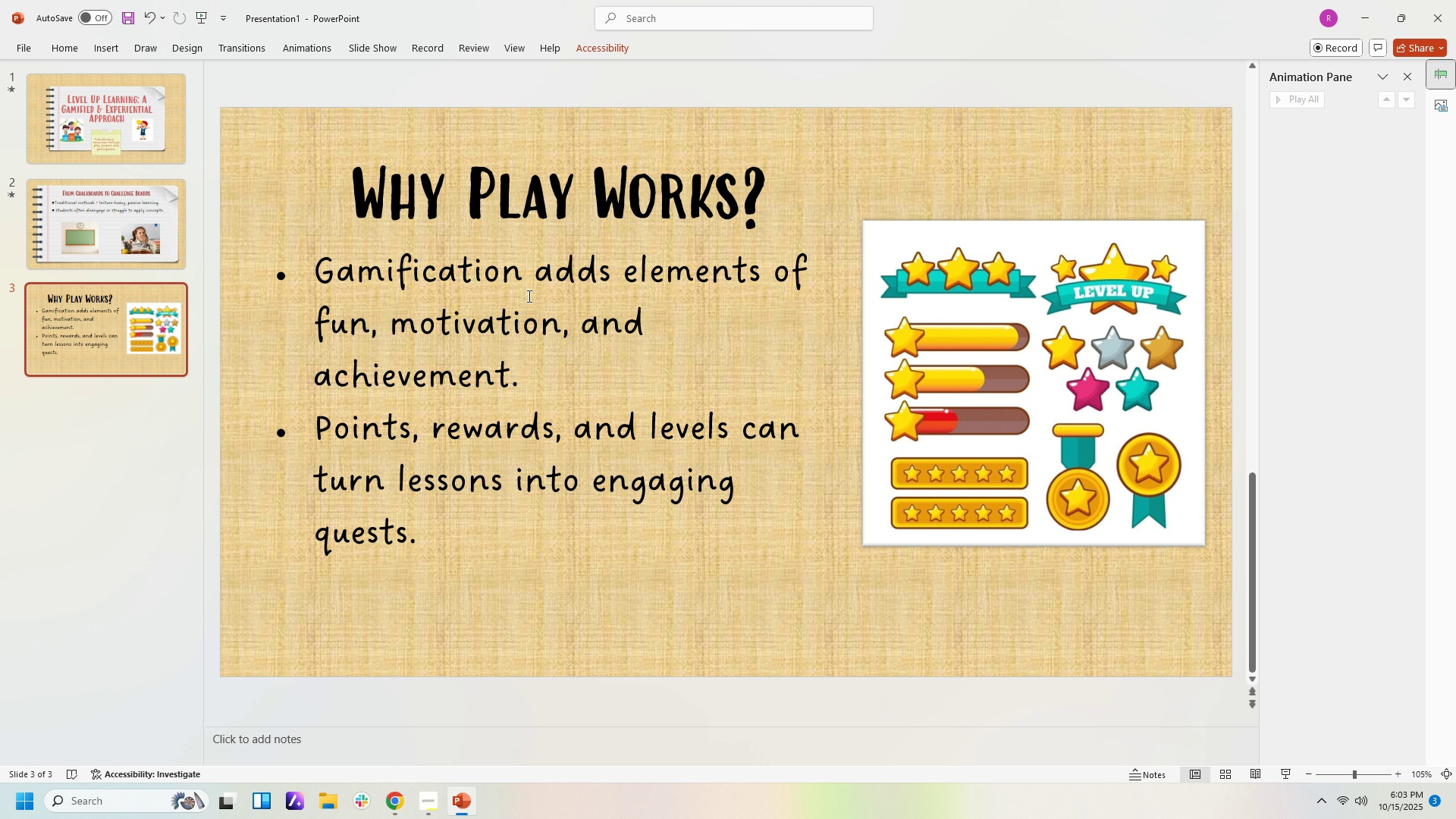 
left_click([519, 215])
 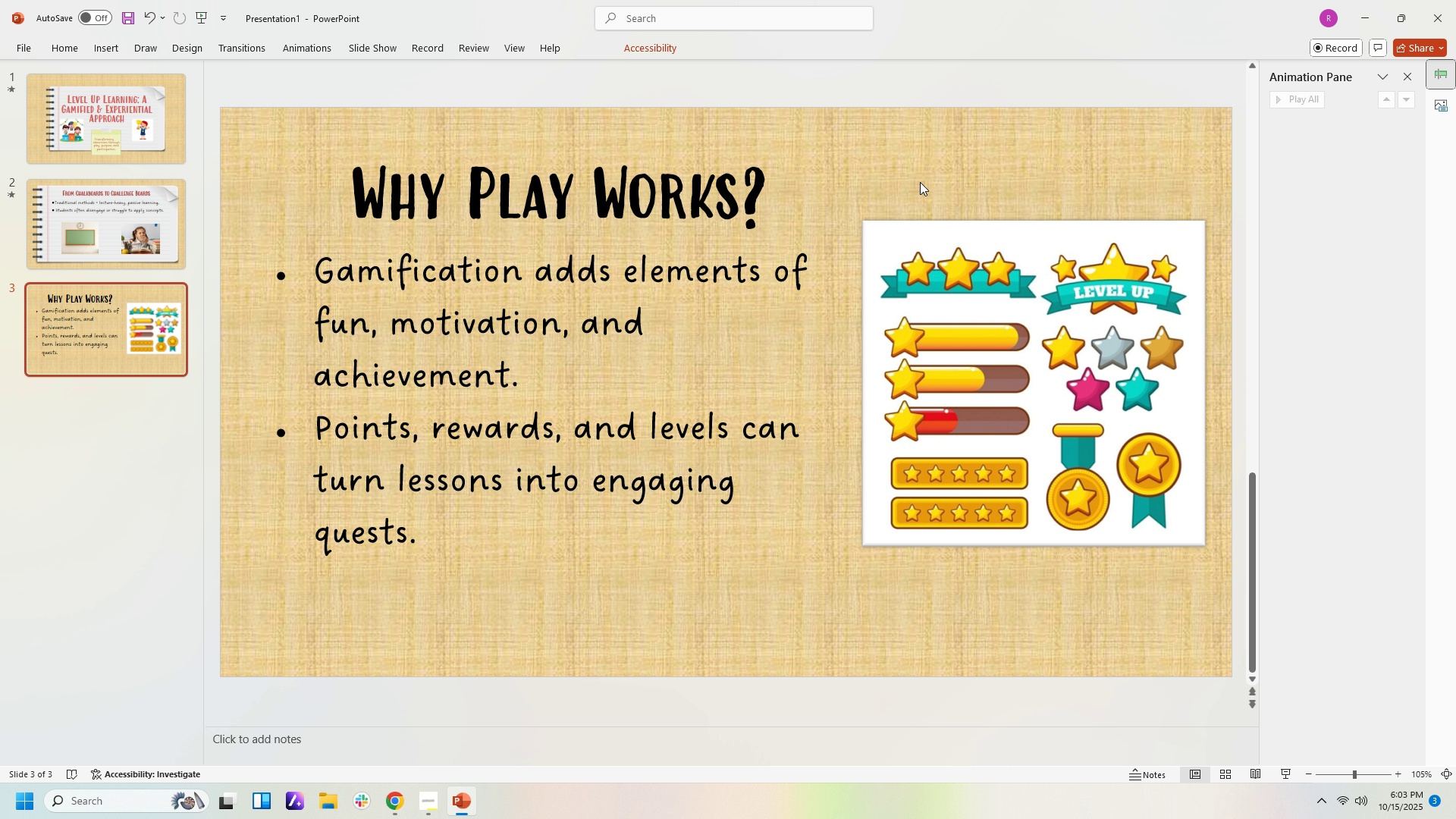 
left_click([920, 182])
 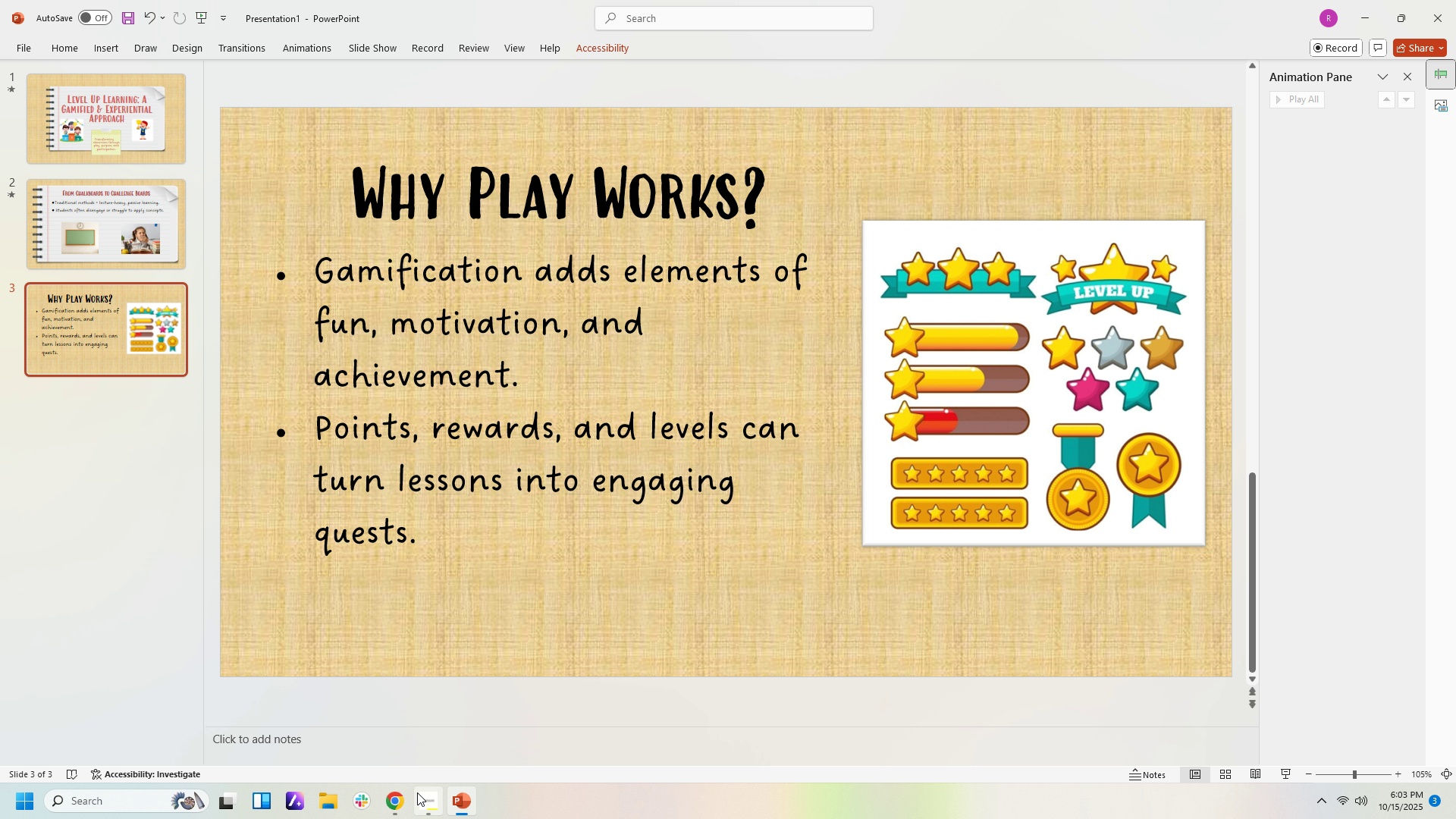 
left_click([403, 795])
 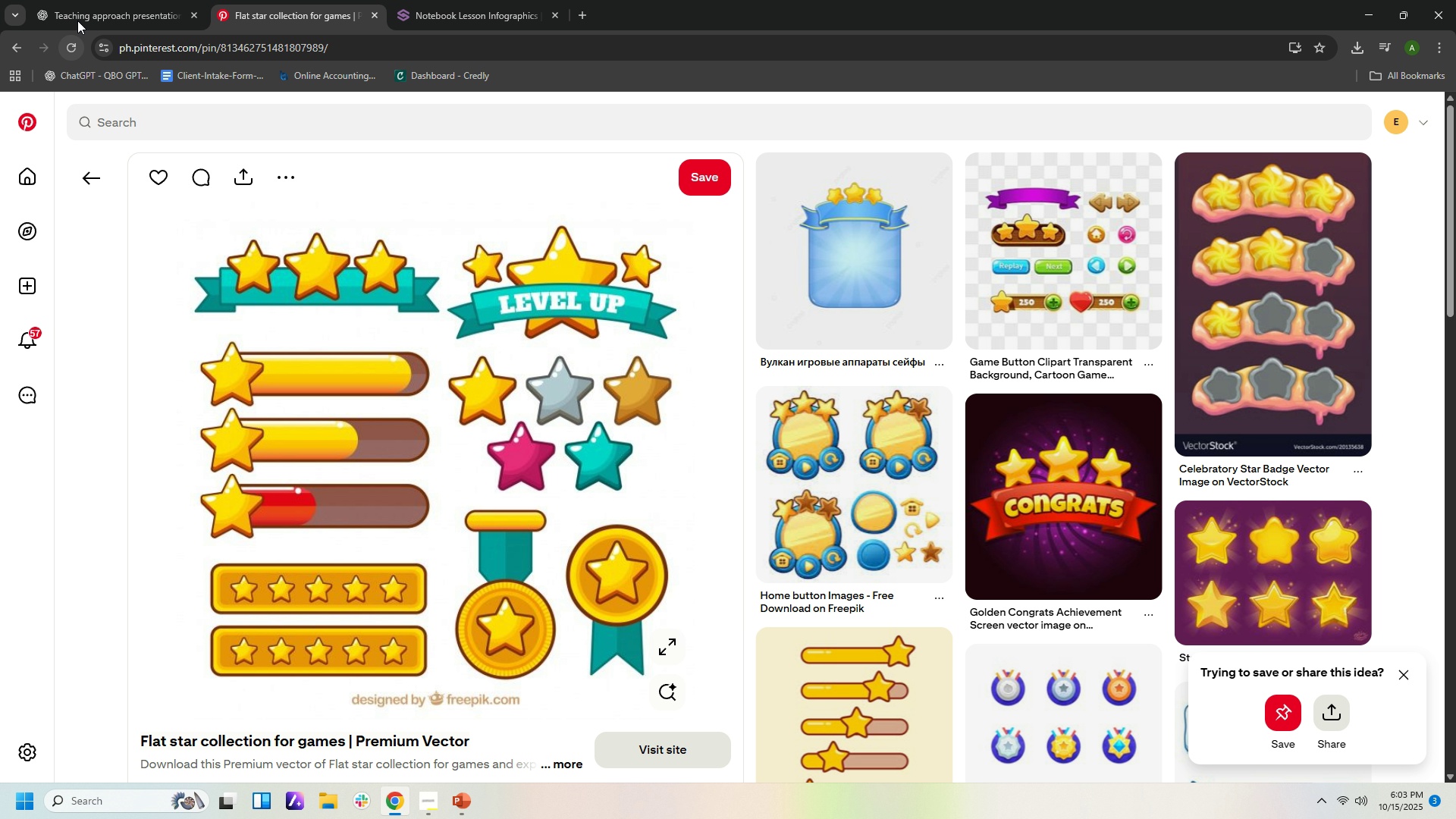 
left_click([77, 18])
 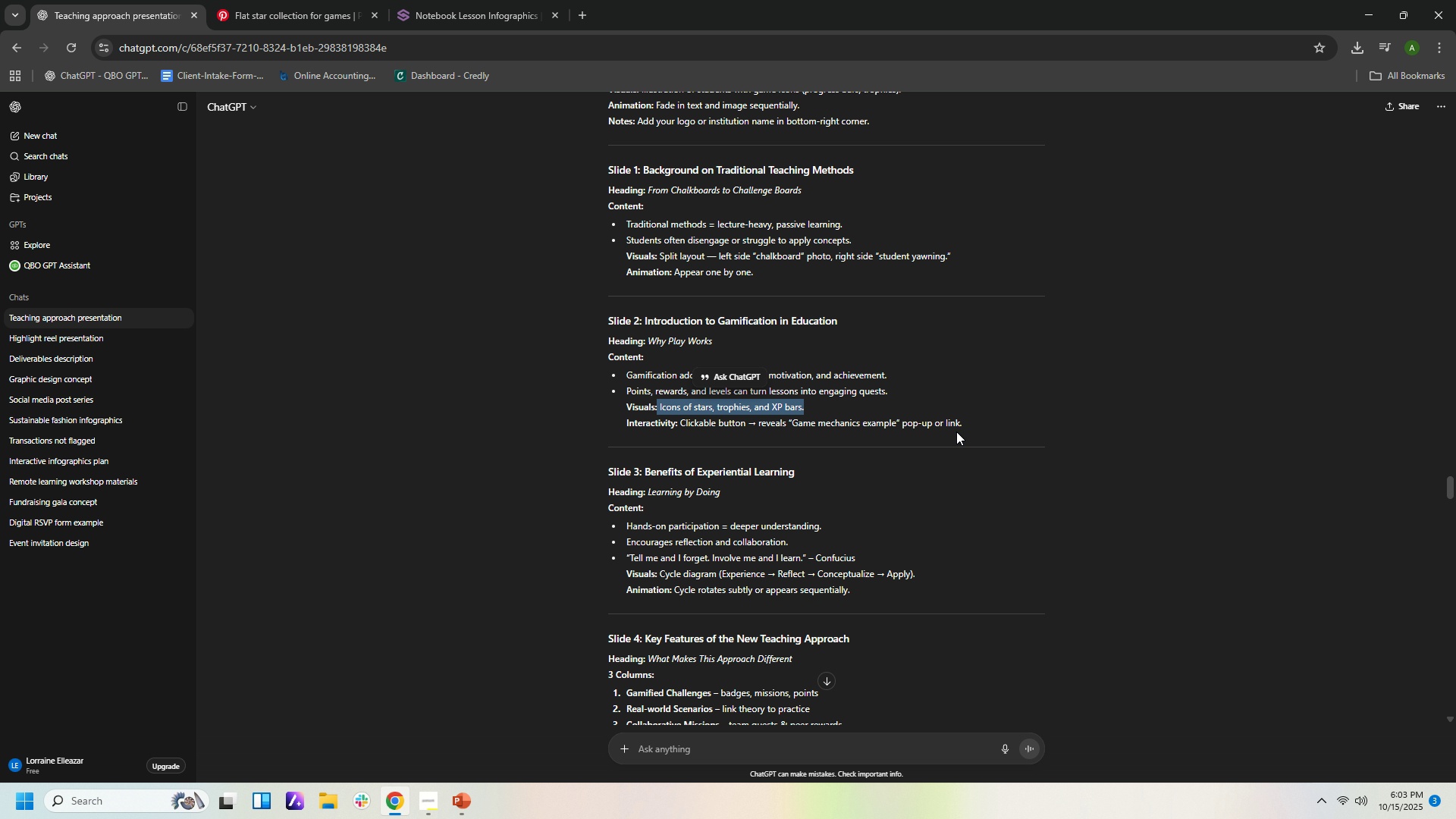 
wait(15.74)
 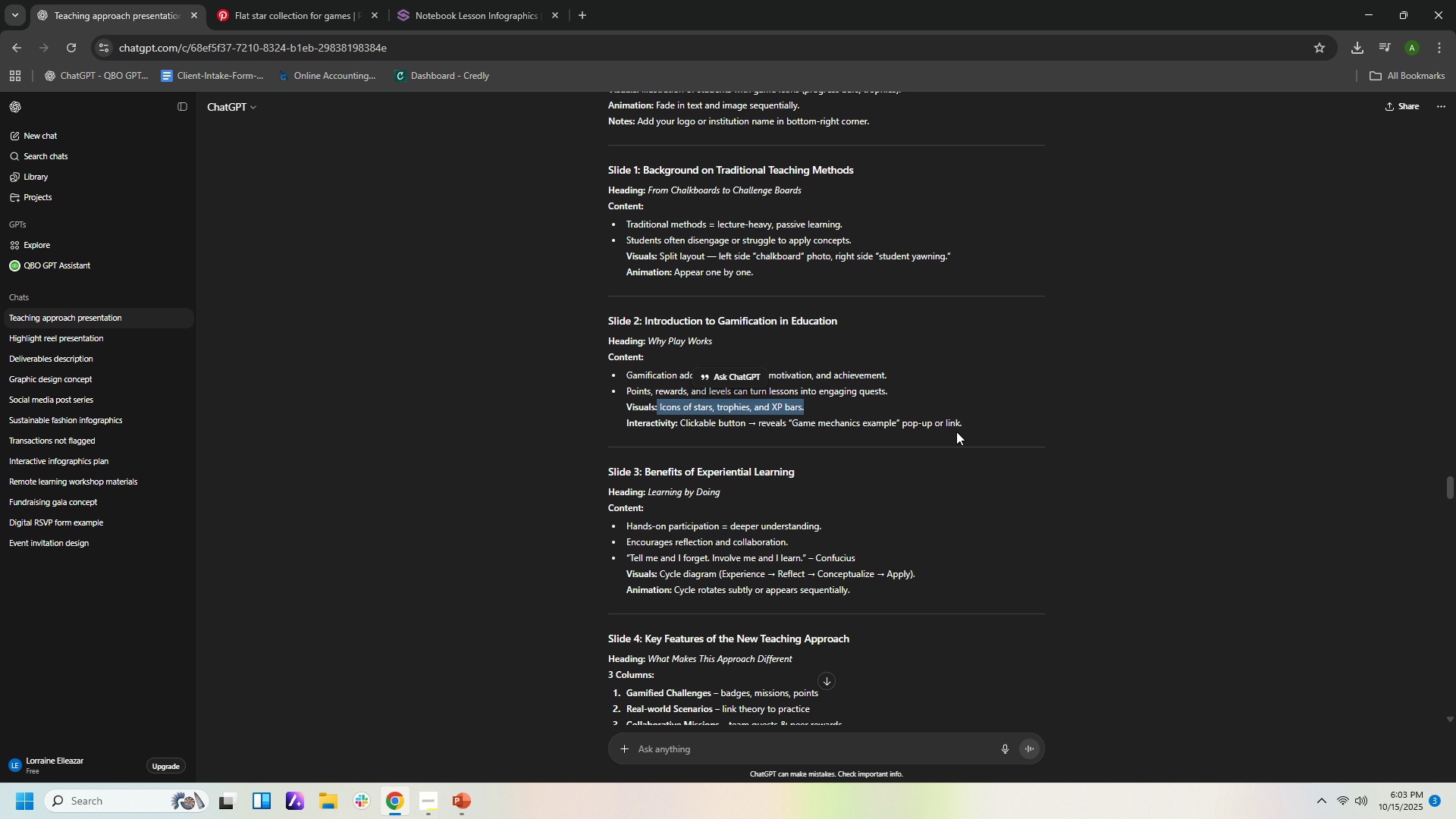 
key(Control+C)
 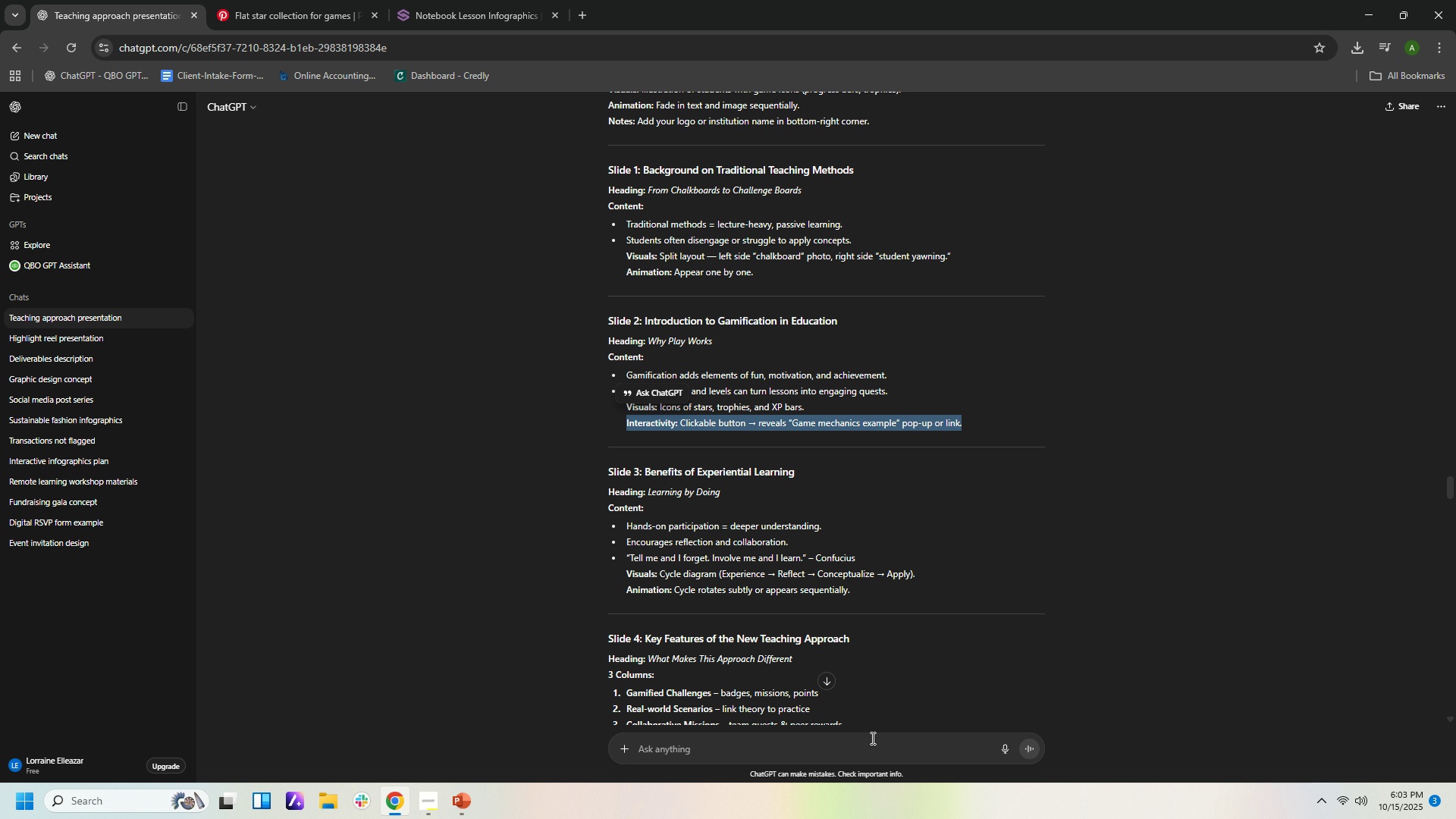 
left_click([871, 738])
 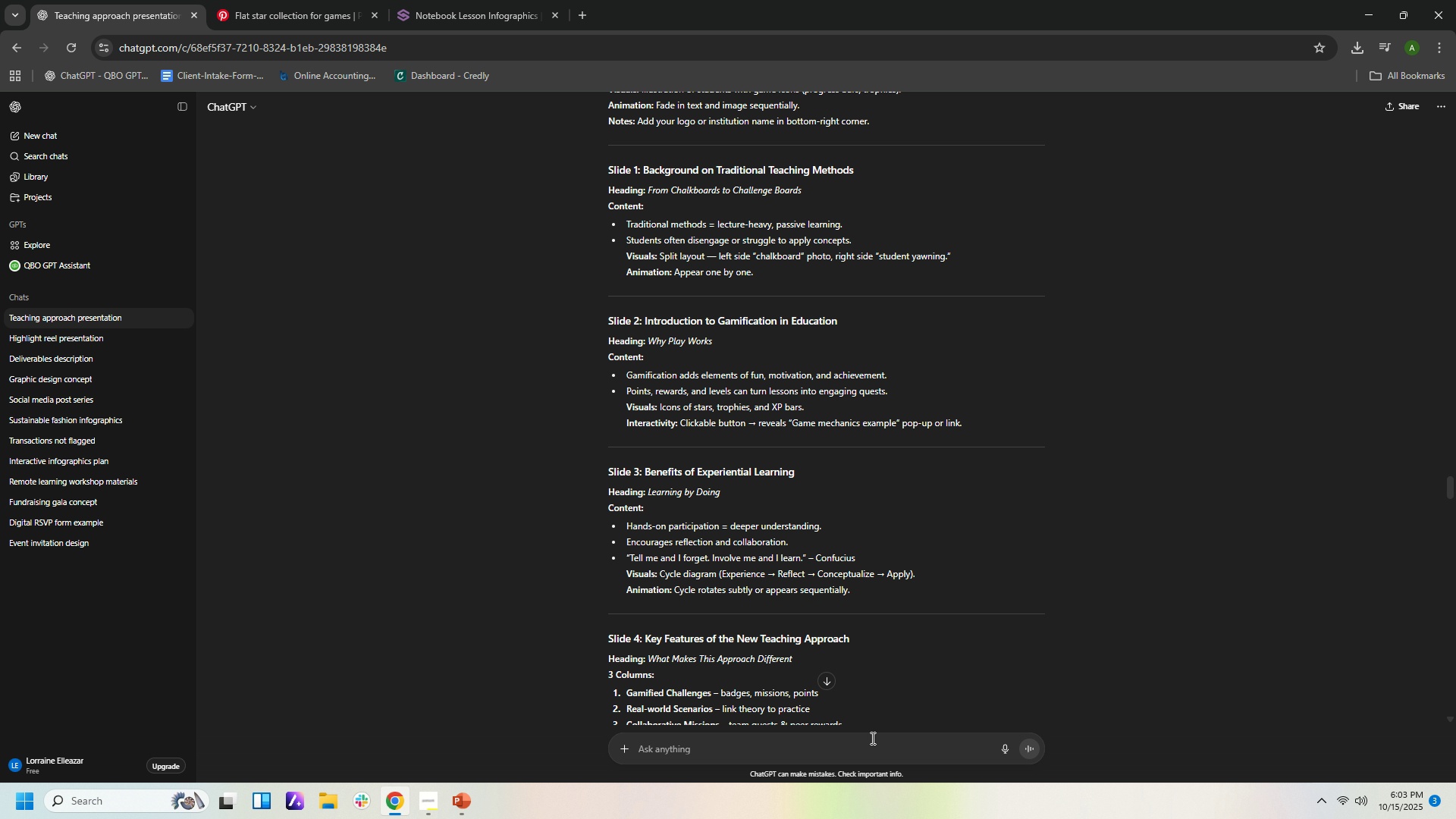 
key(Control+V)
 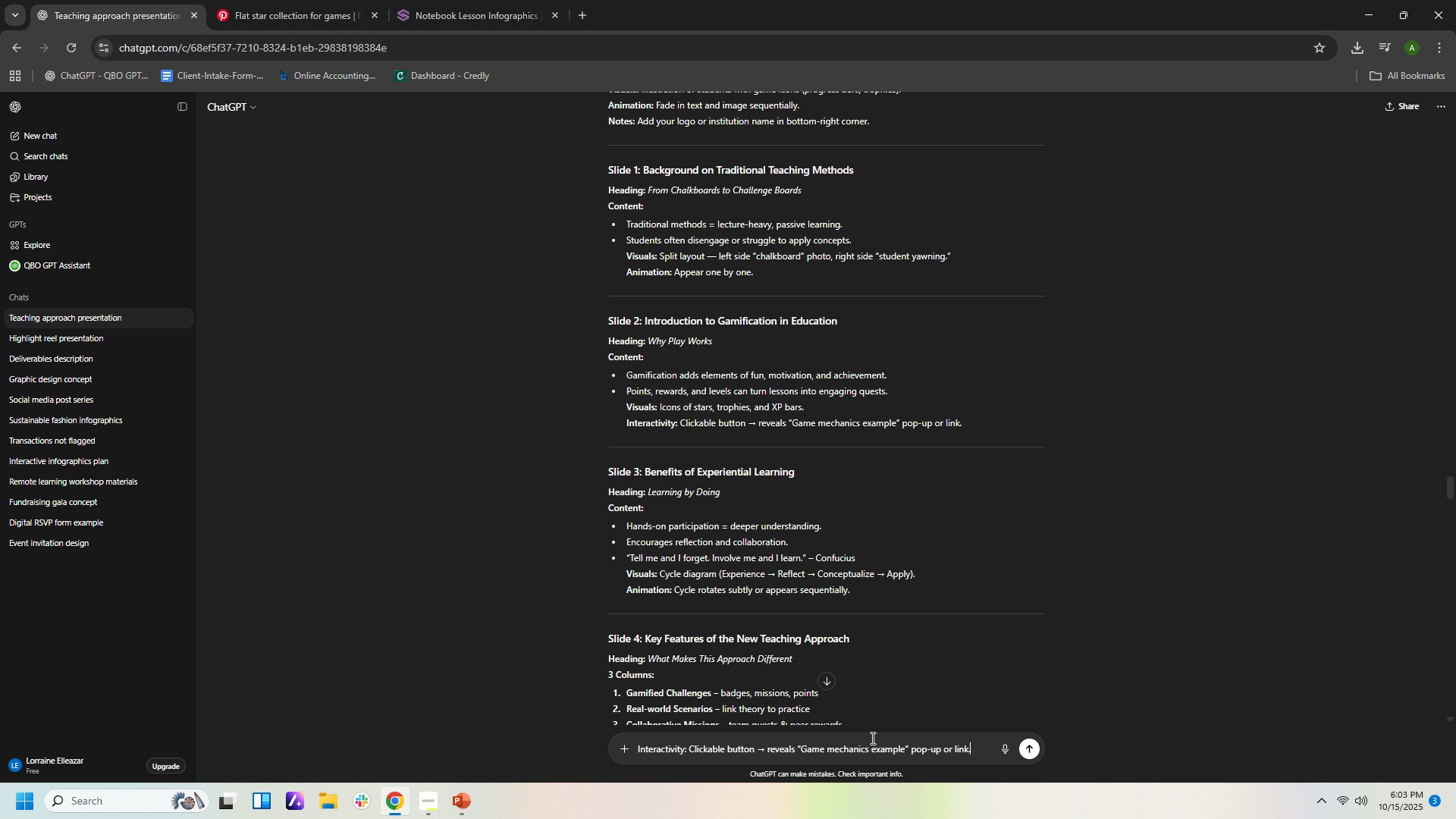 
key(Enter)
 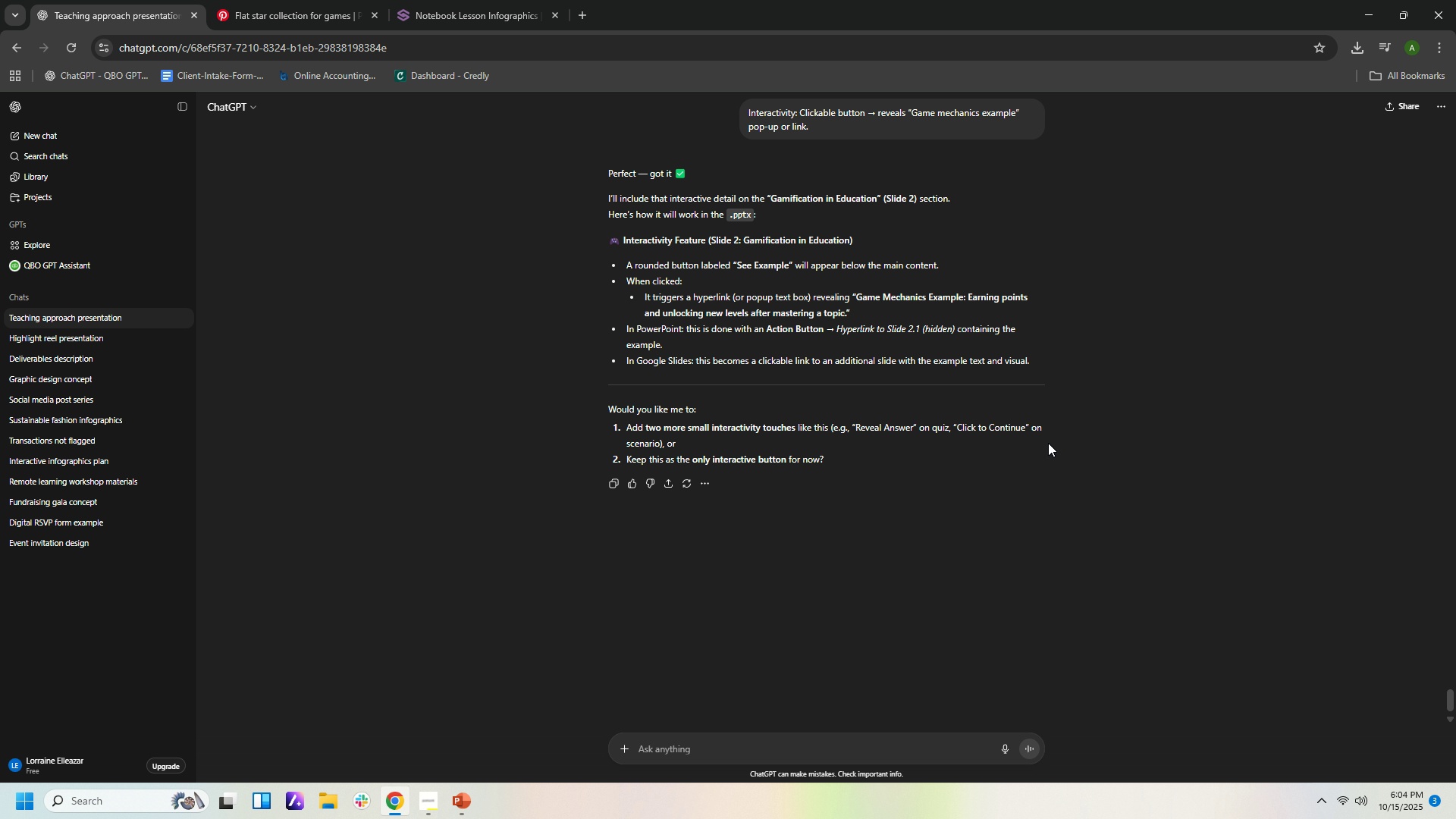 
wait(46.81)
 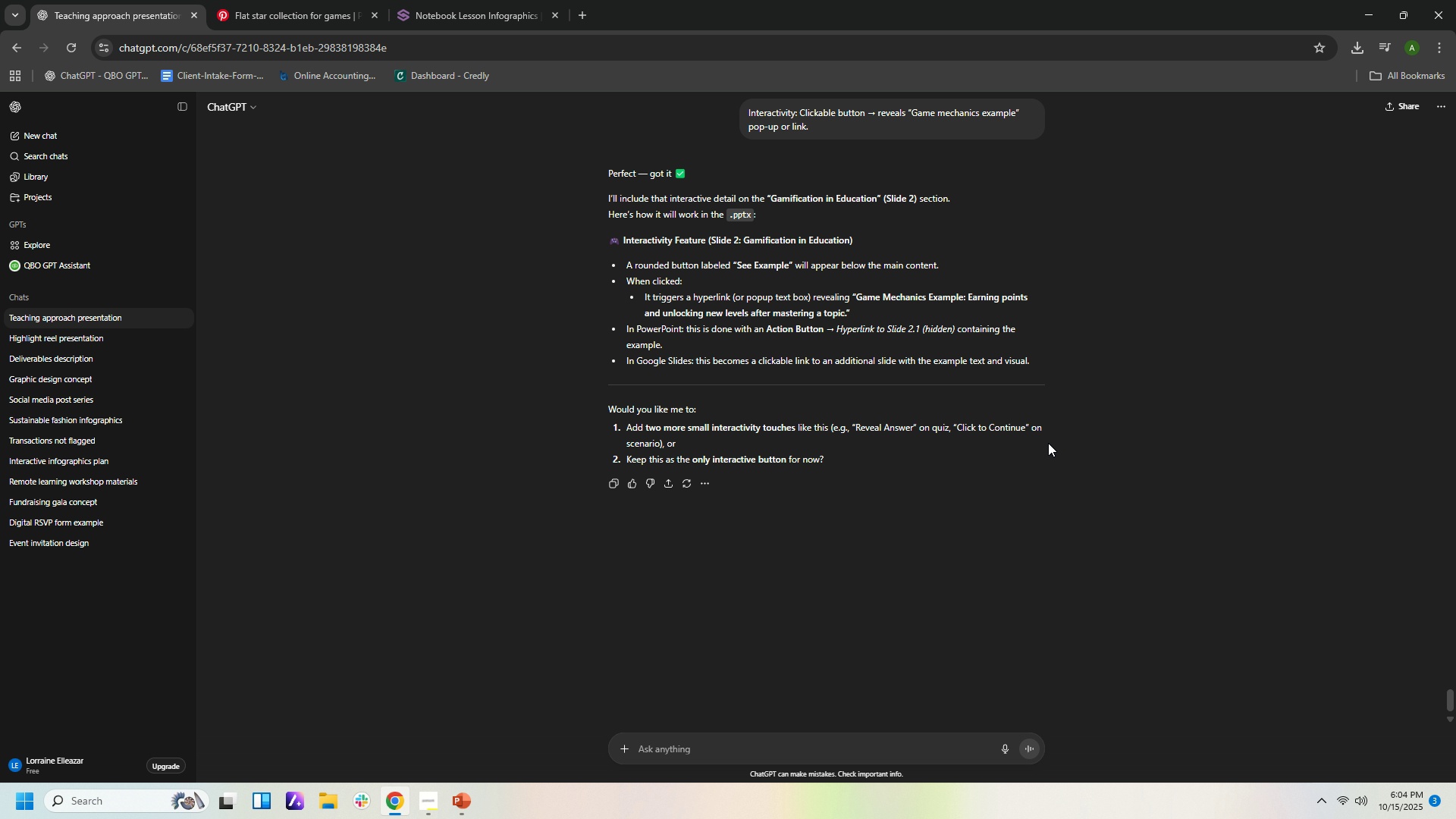 
type(how to add clickable link on powerpoint)
 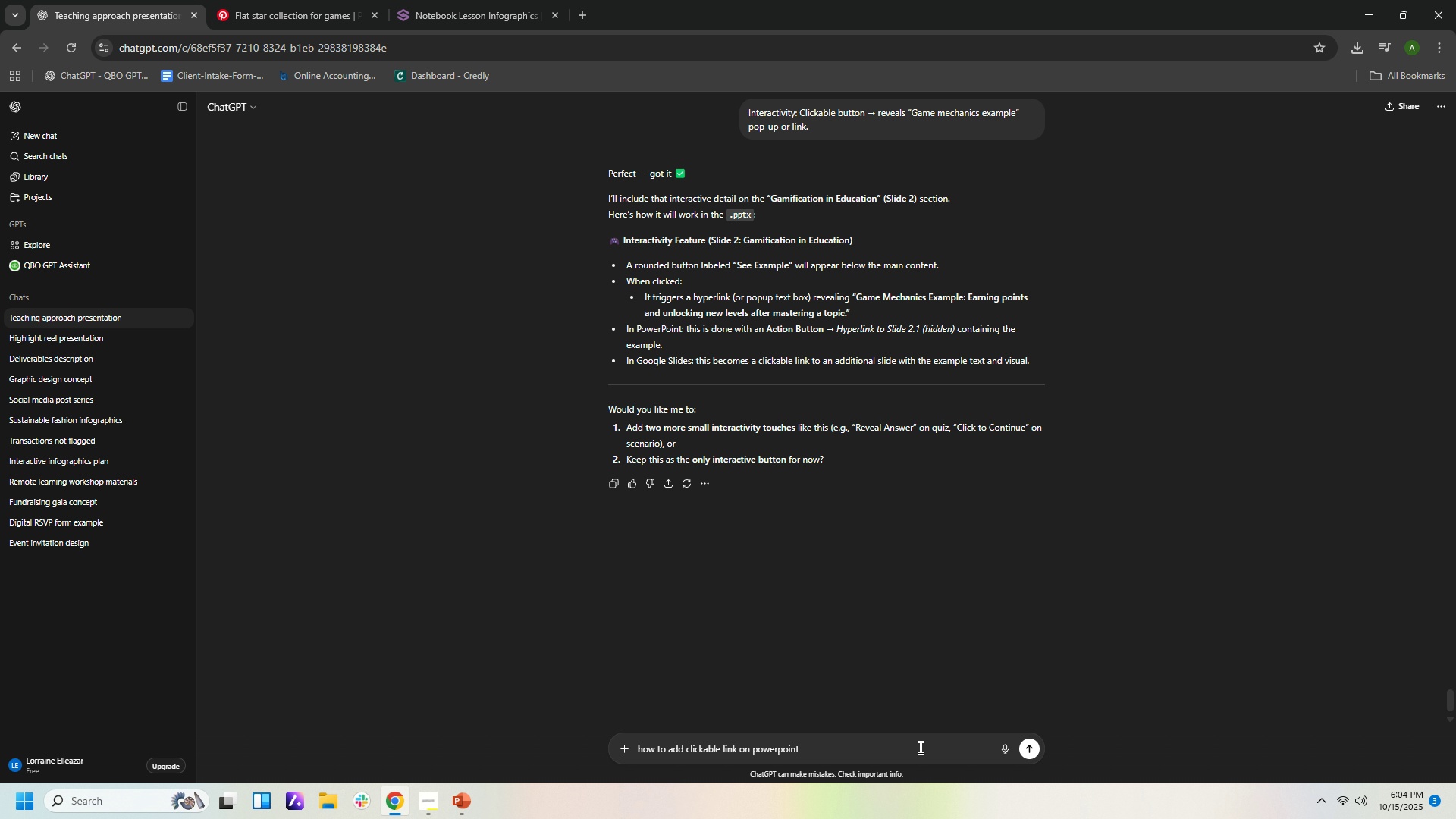 
key(Enter)
 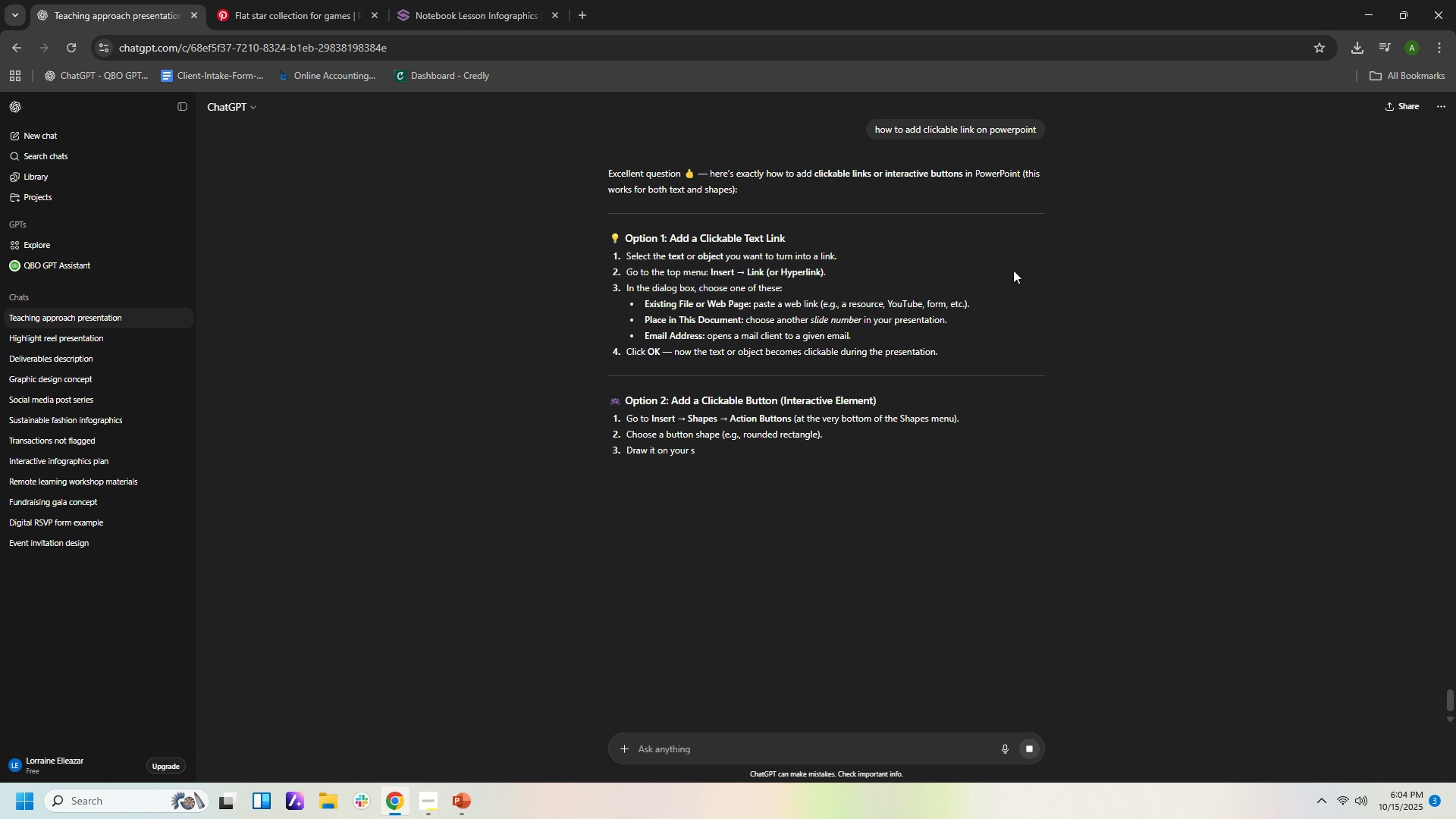 
wait(14.07)
 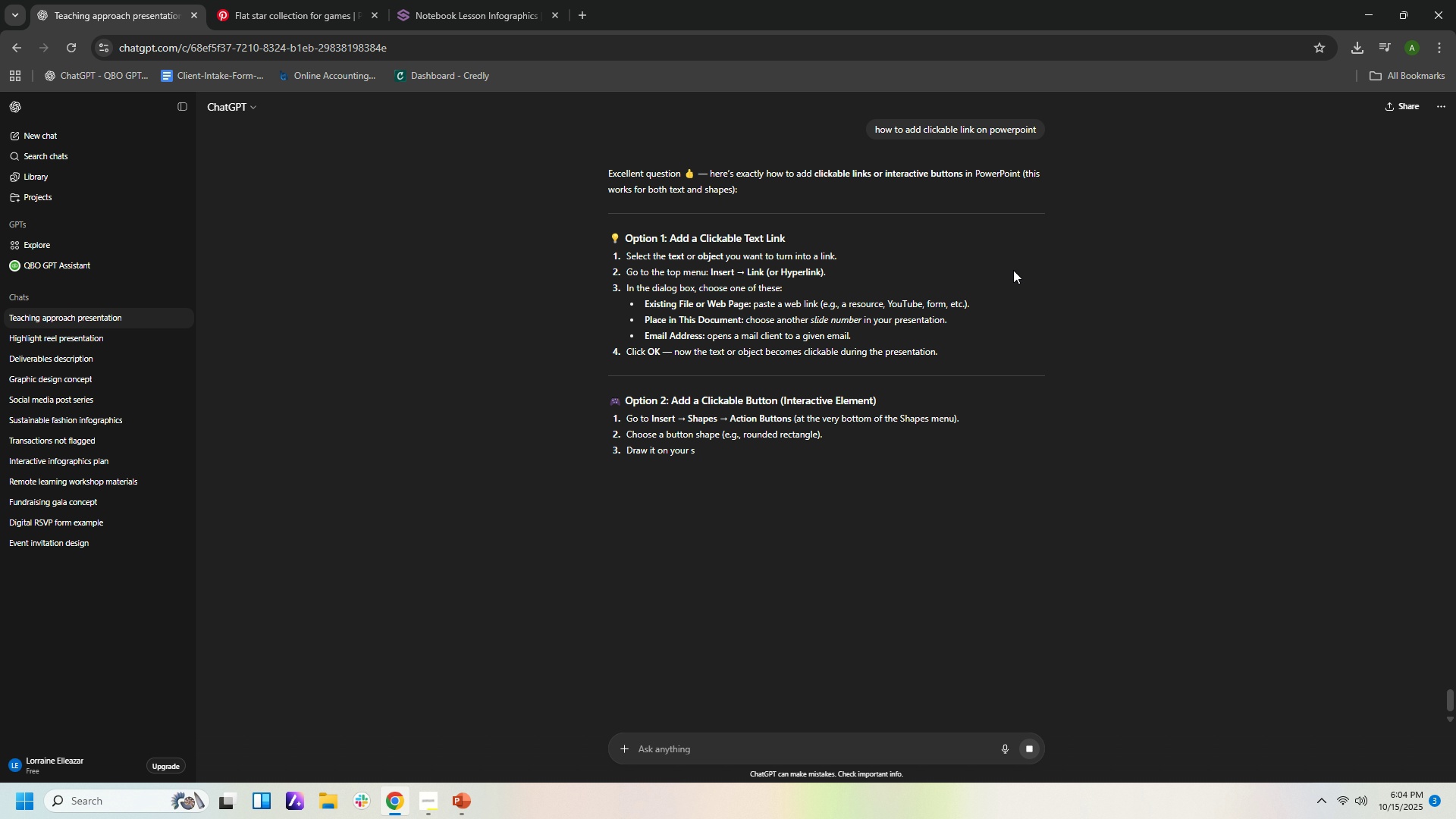 
scroll: coordinate [1128, 513], scroll_direction: up, amount: 6.0
 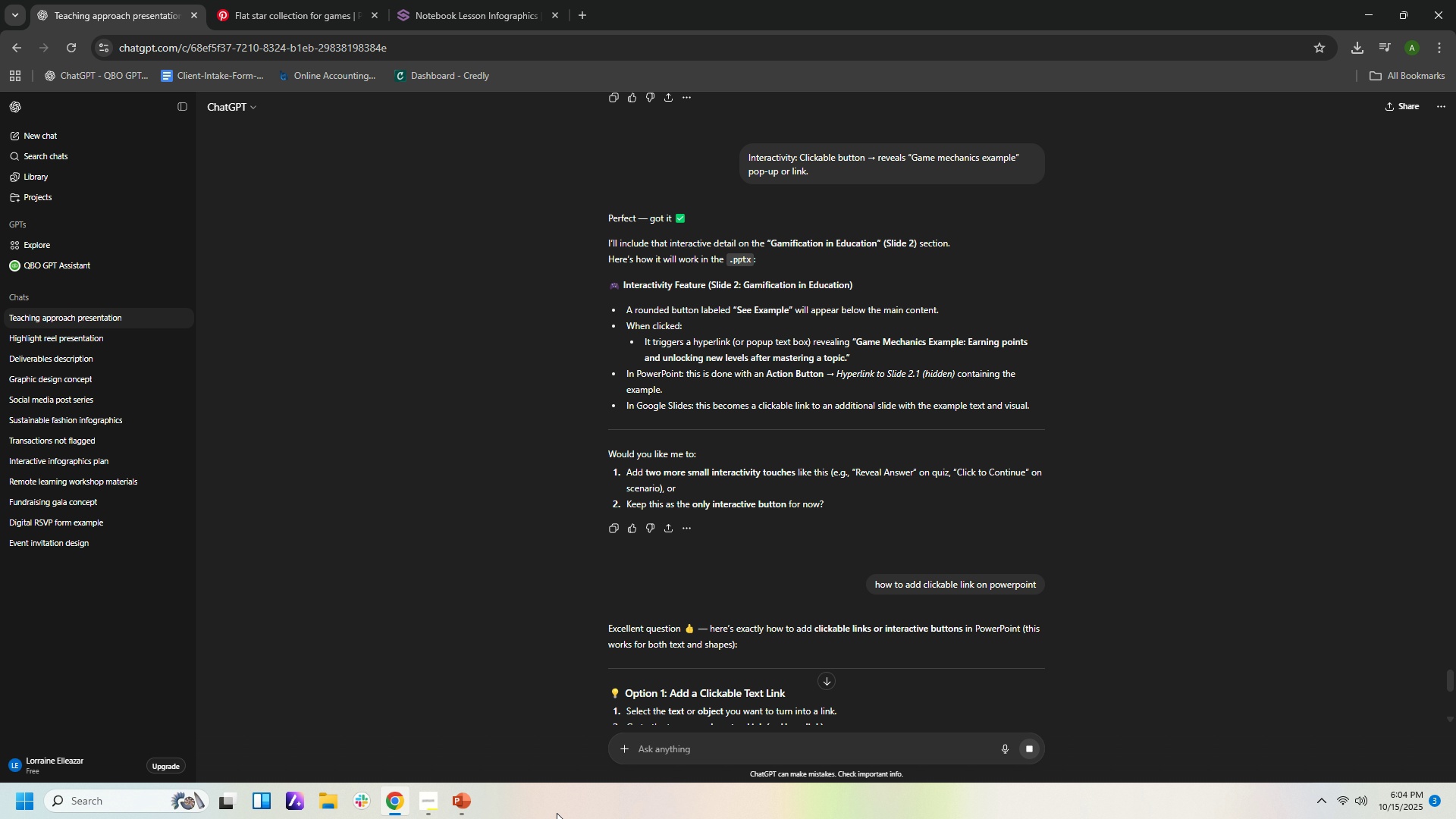 
left_click([463, 810])
 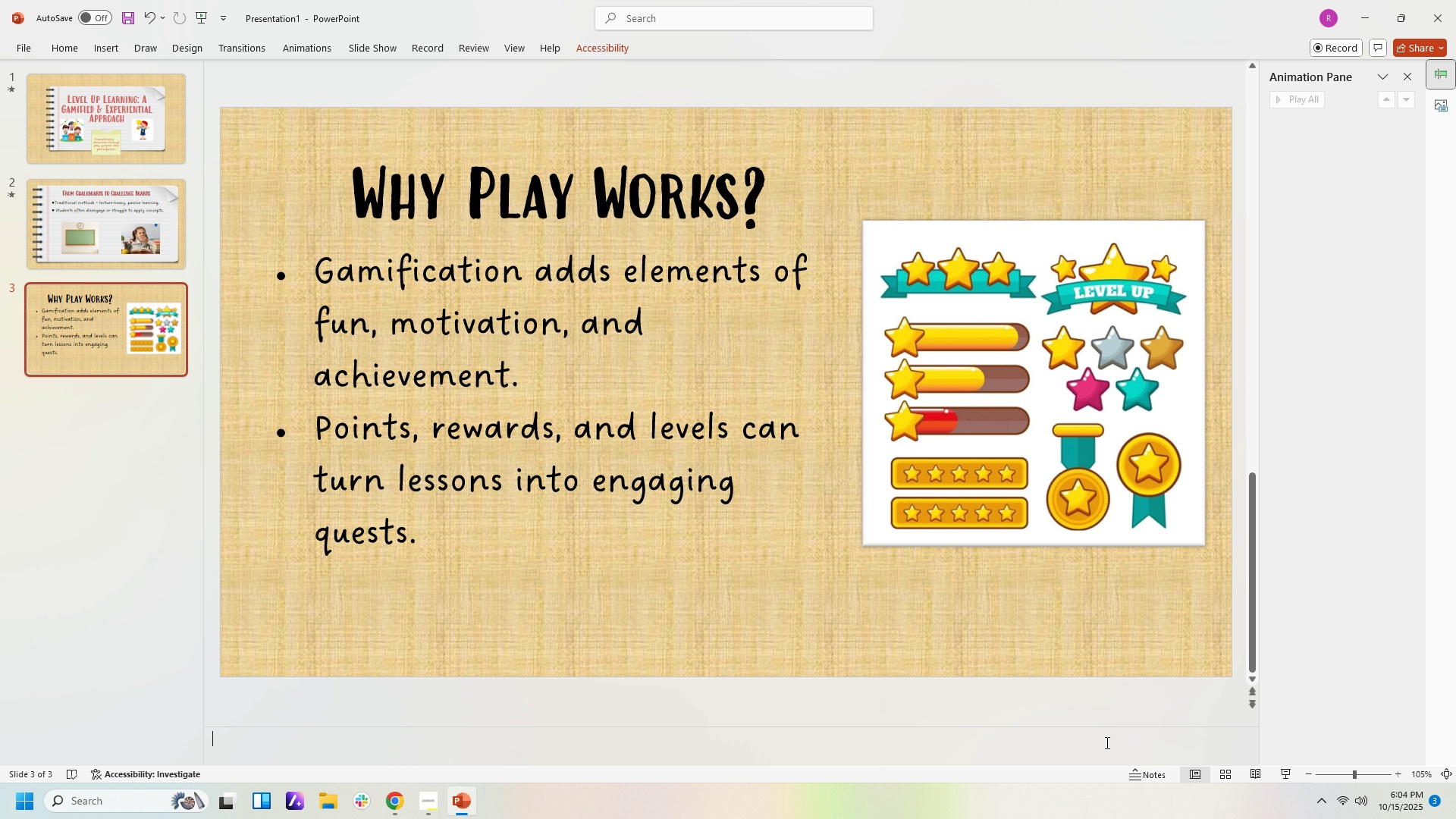 
left_click([1106, 742])
 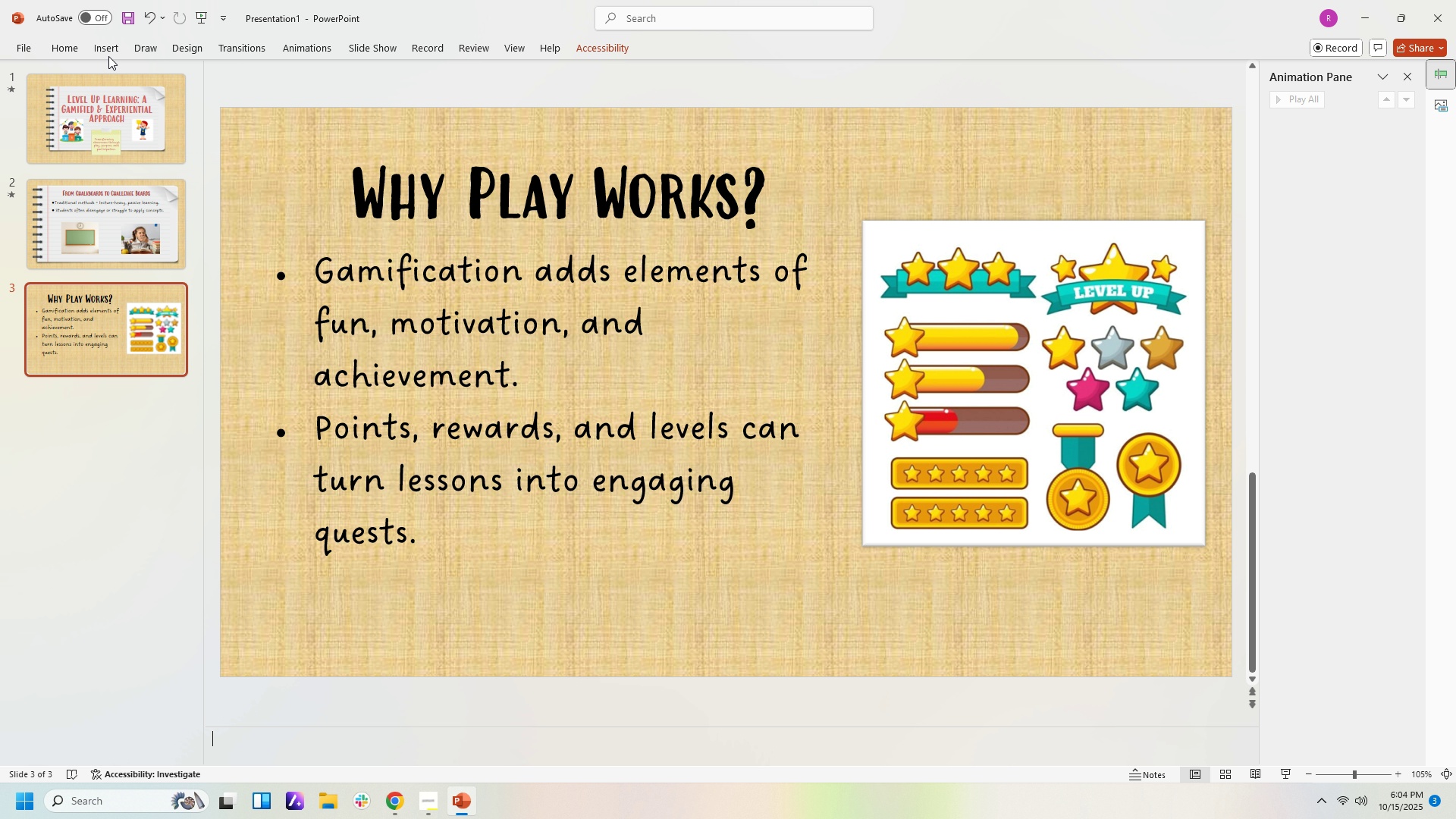 
left_click([108, 45])
 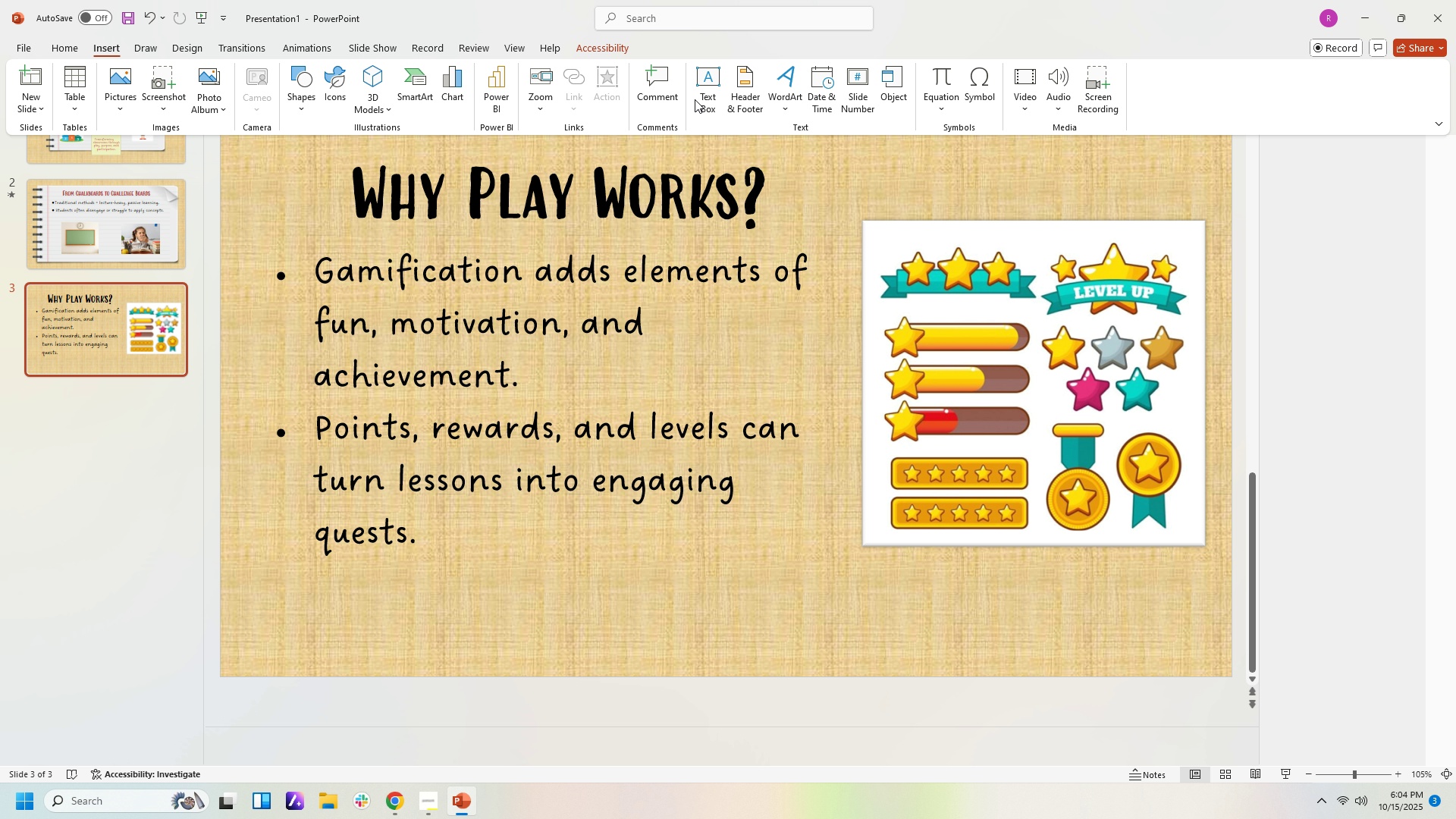 
left_click([706, 79])
 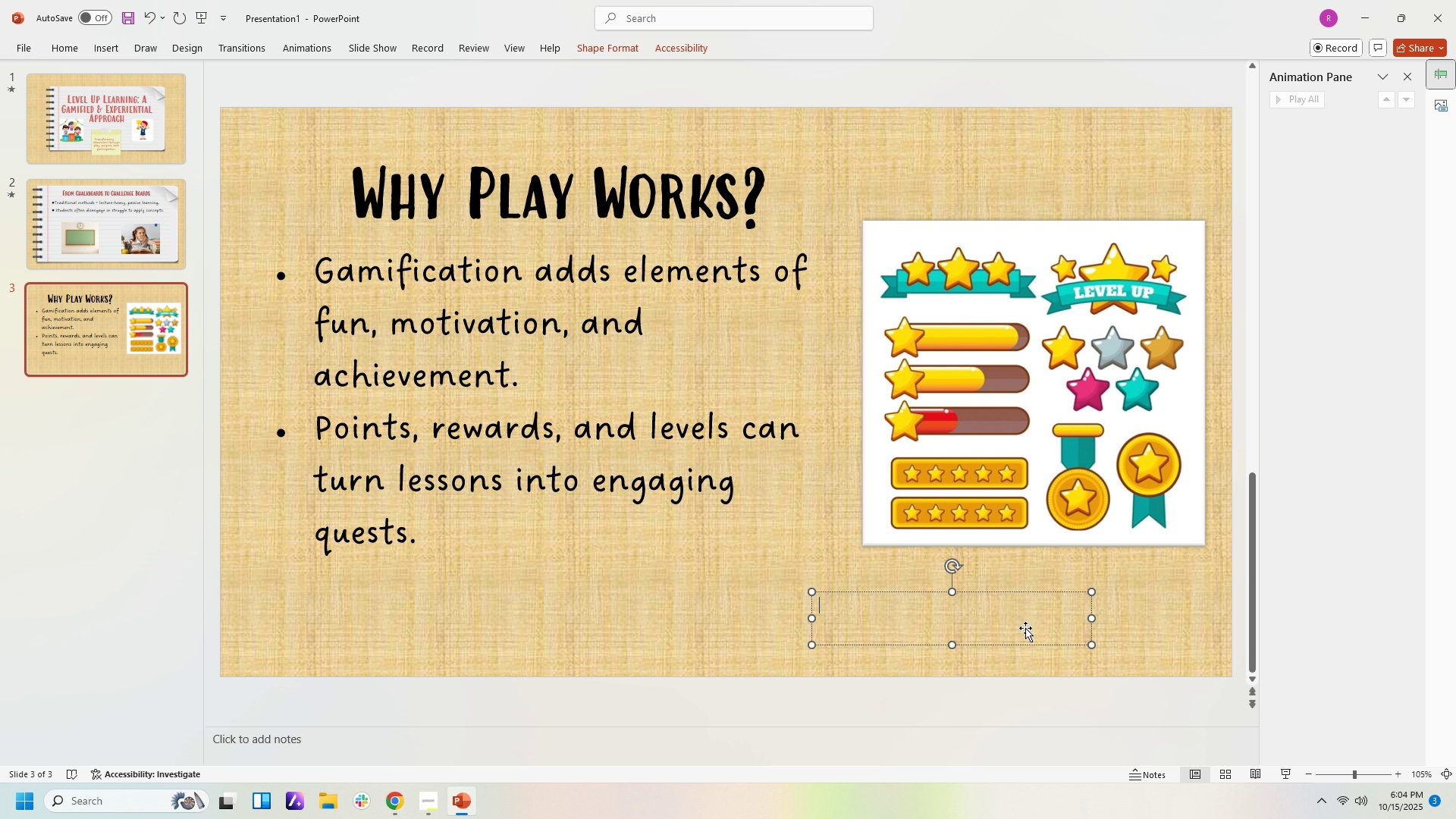 
type(SEE EXAMPLE)
 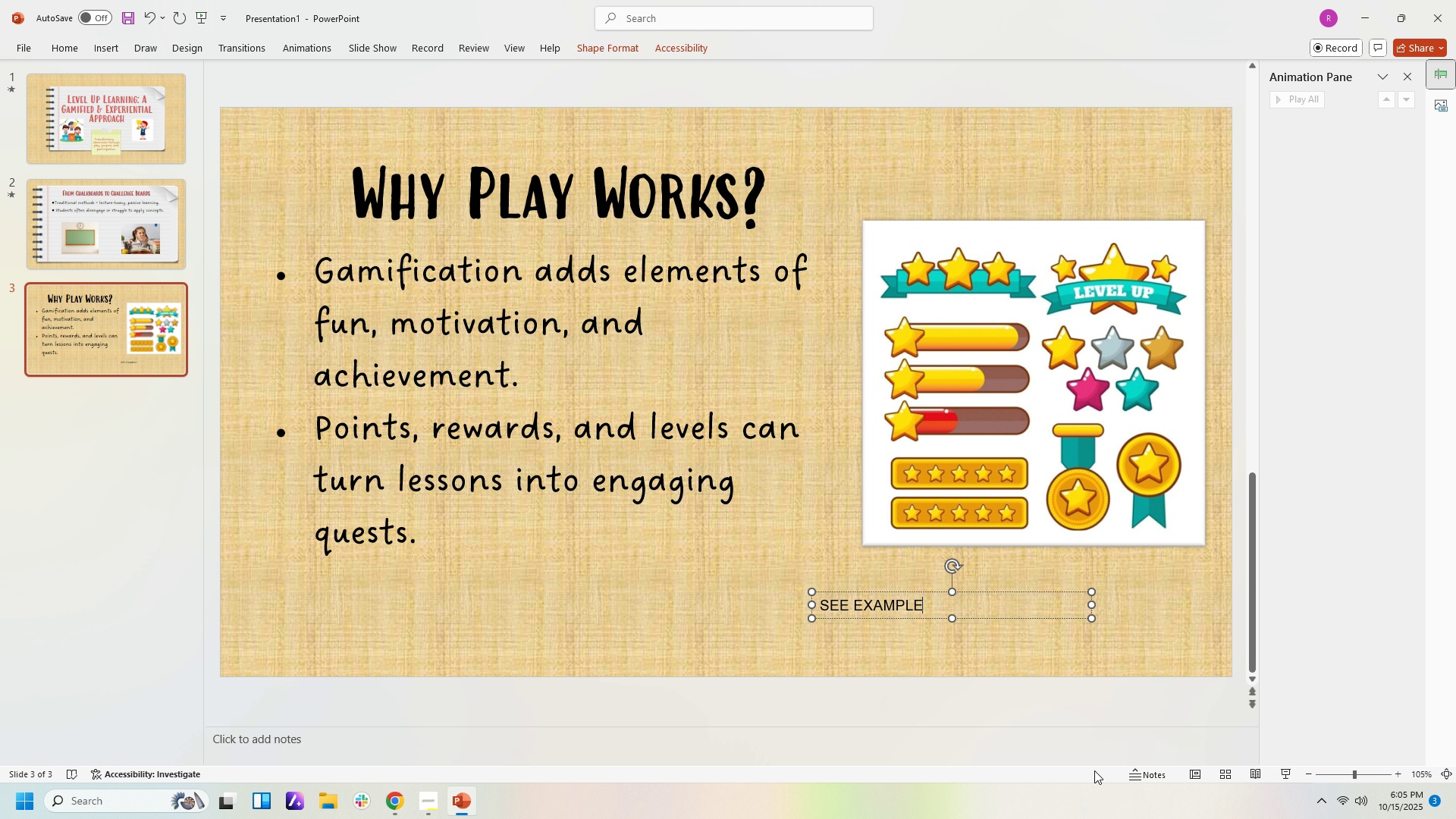 
left_click([884, 606])
 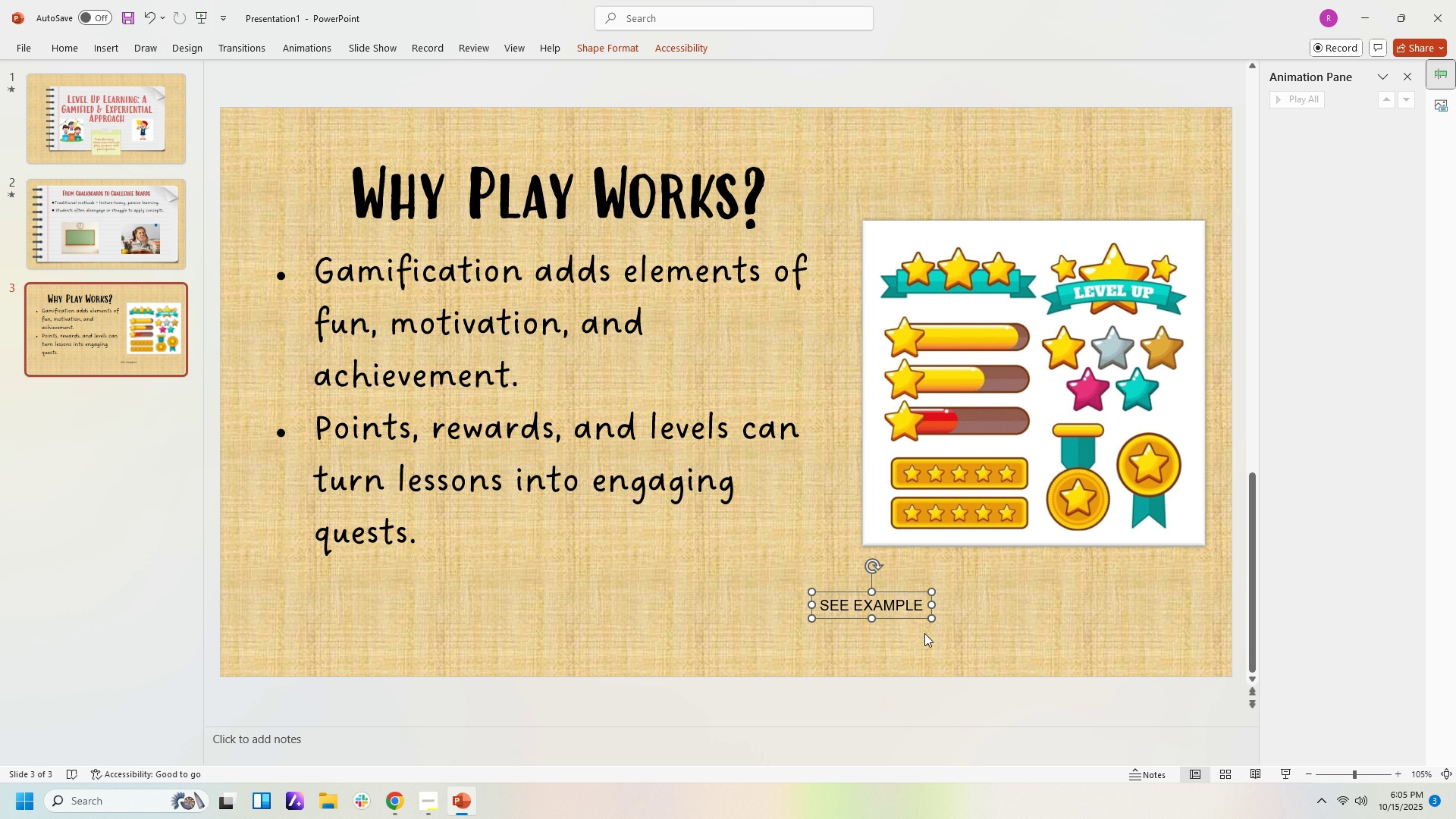 
double_click([896, 617])
 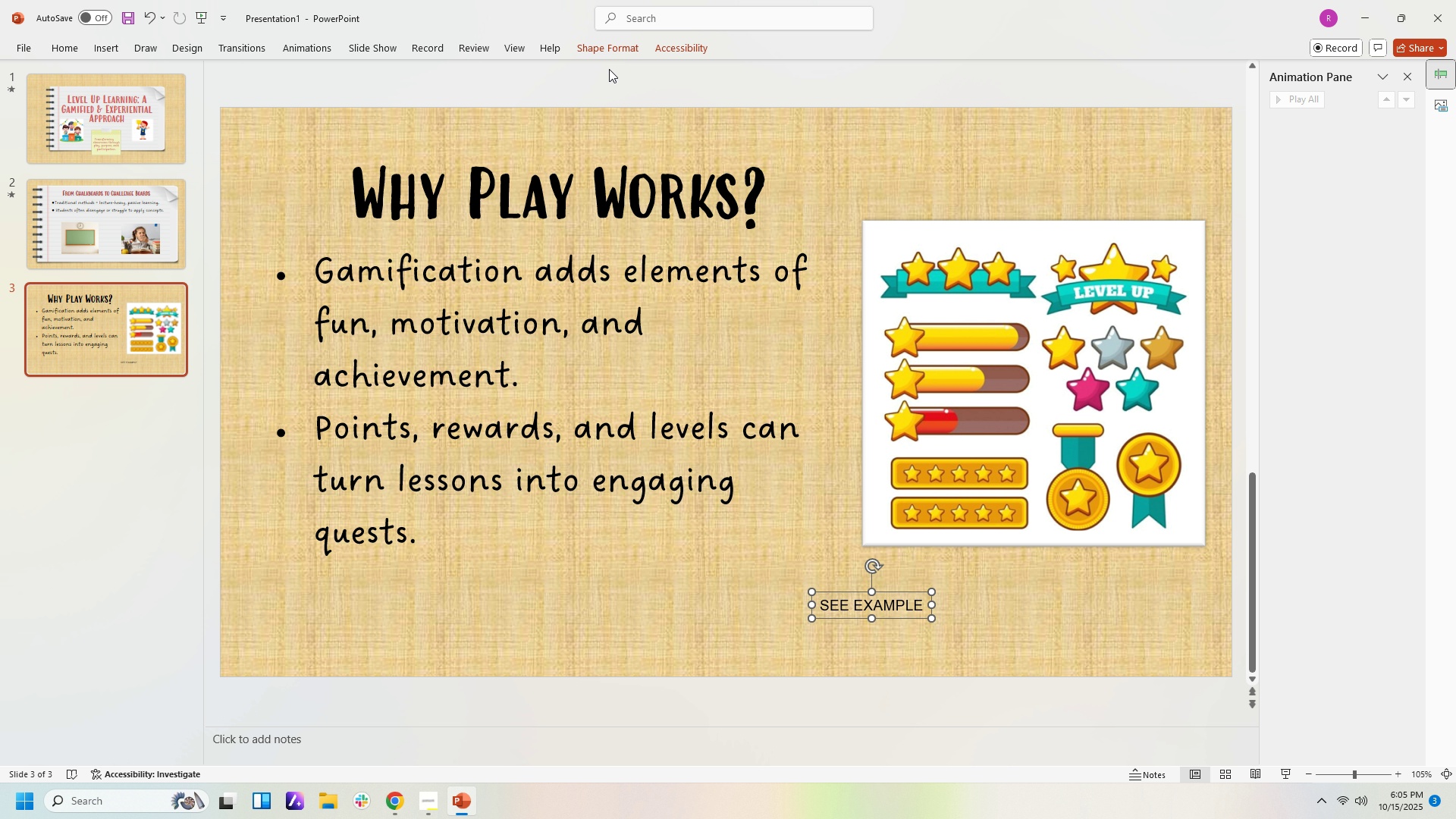 
left_click([618, 42])
 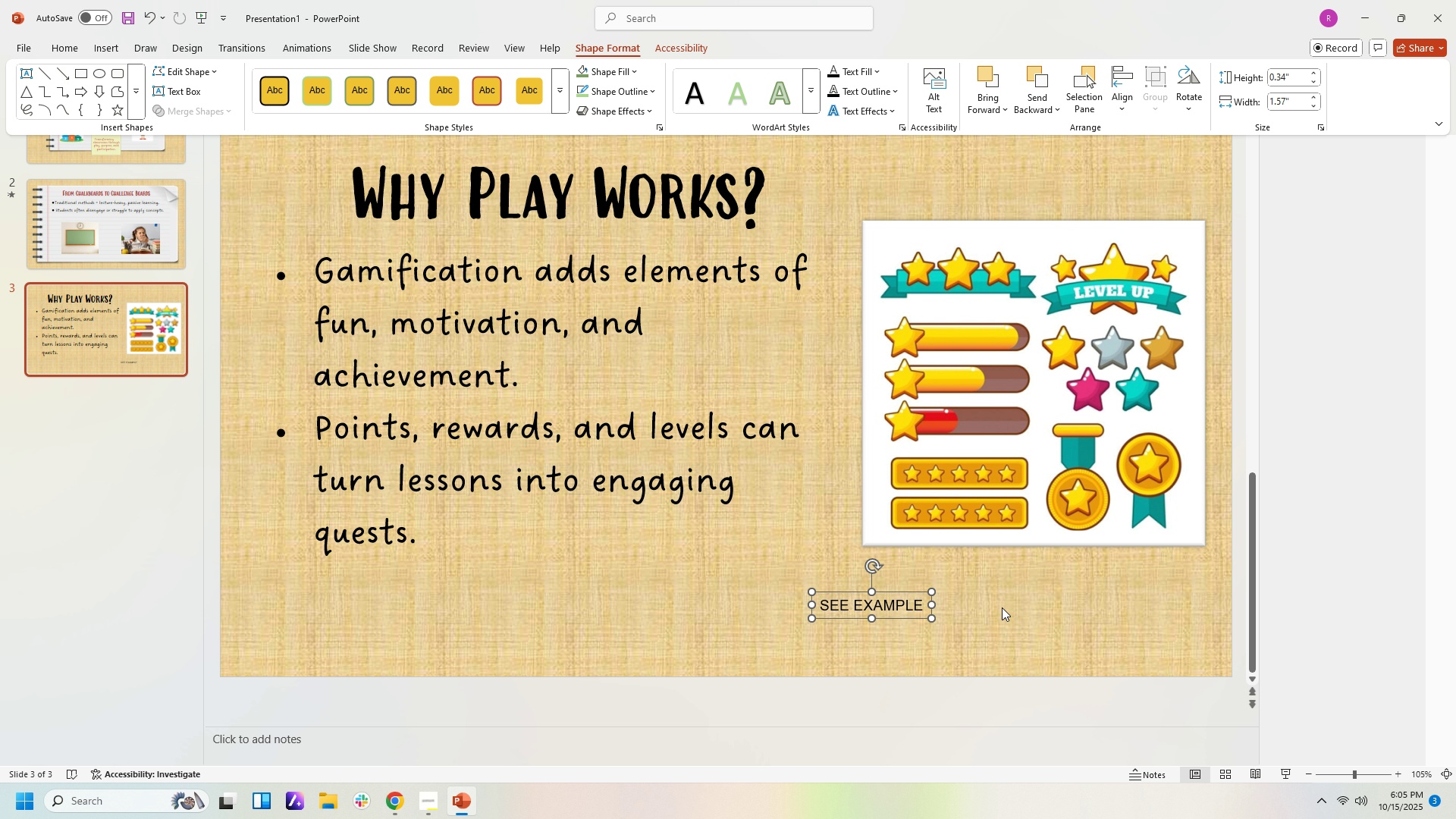 
double_click([917, 602])
 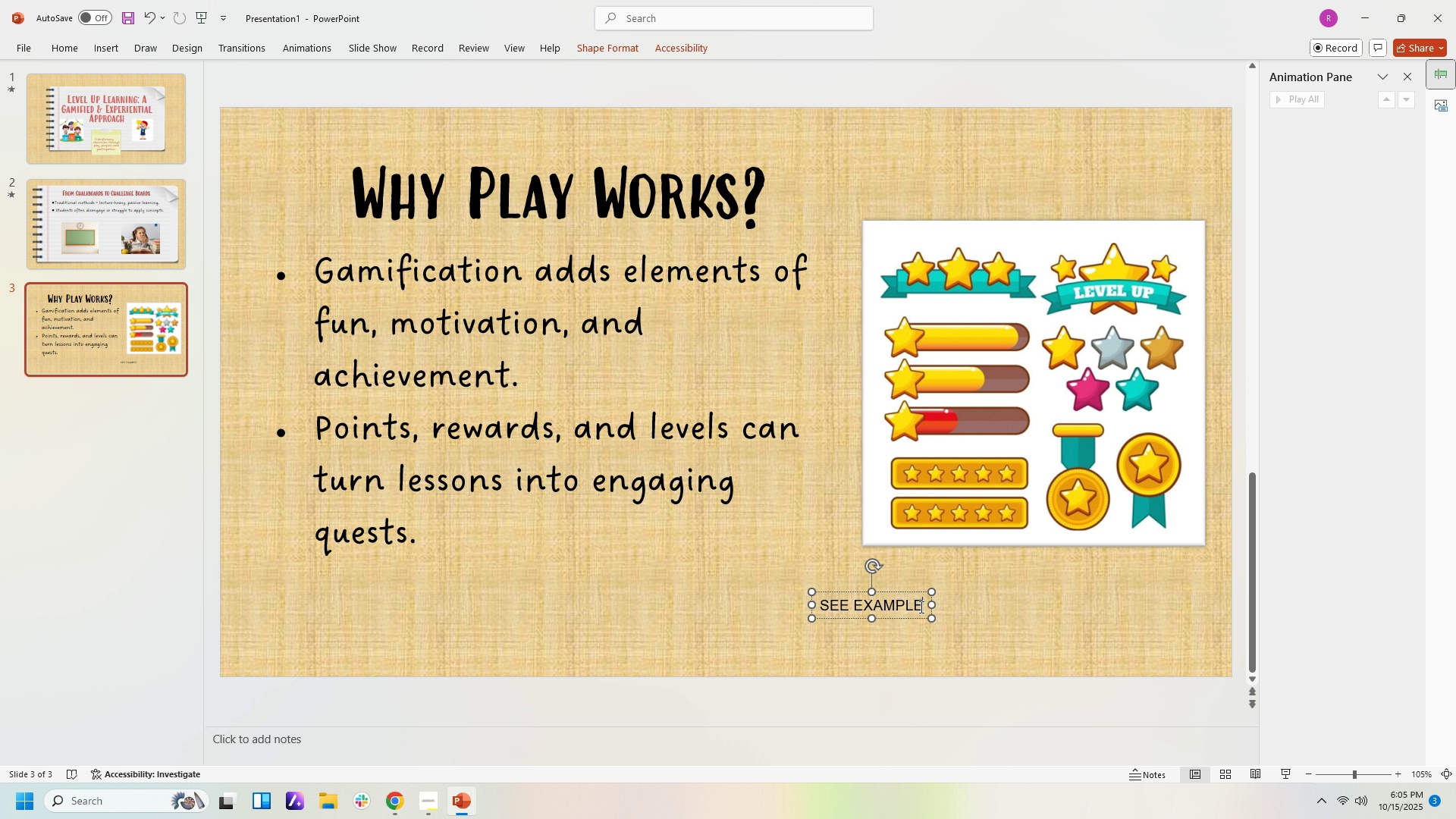 
left_click([920, 607])
 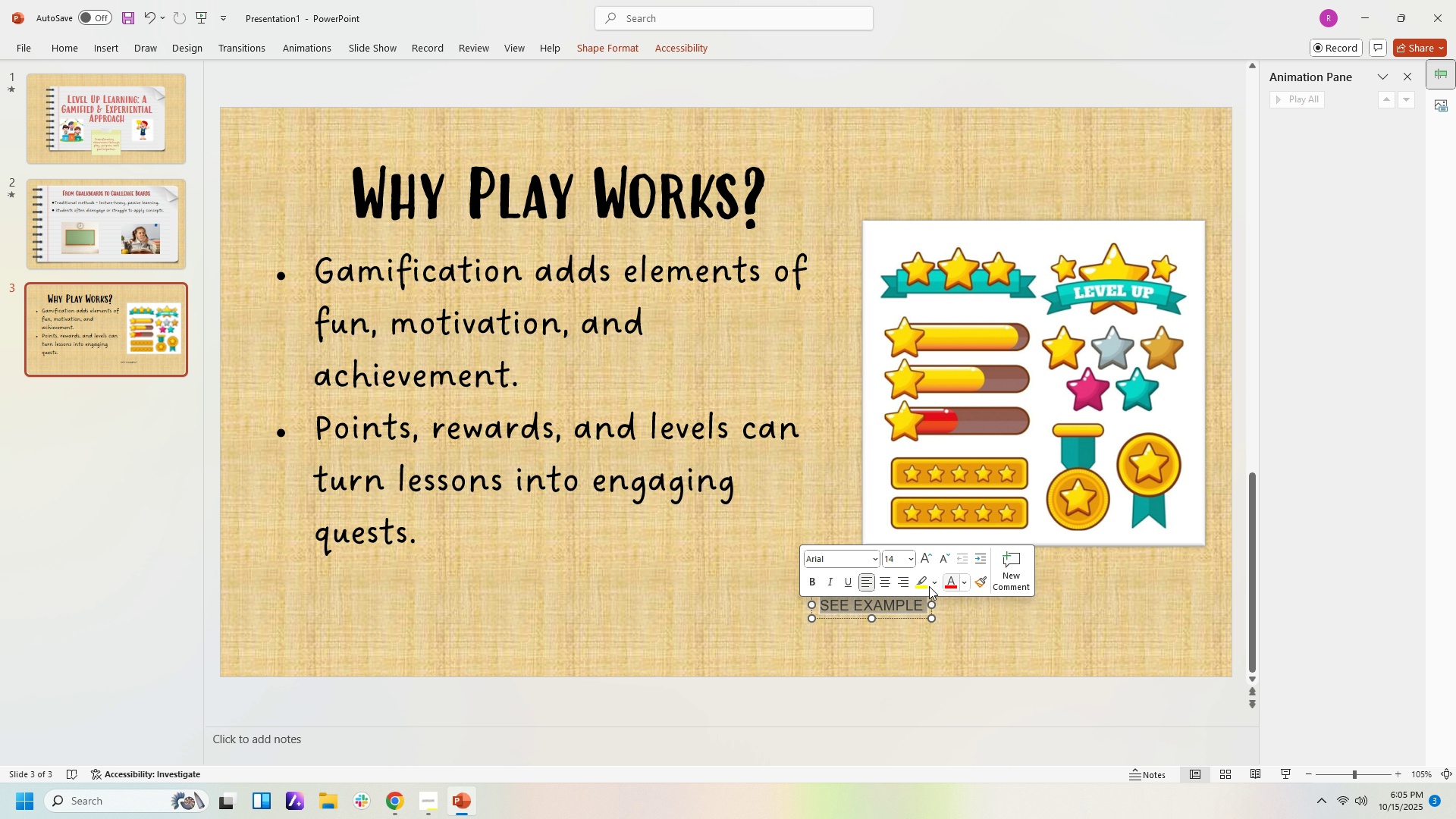 
left_click([889, 580])
 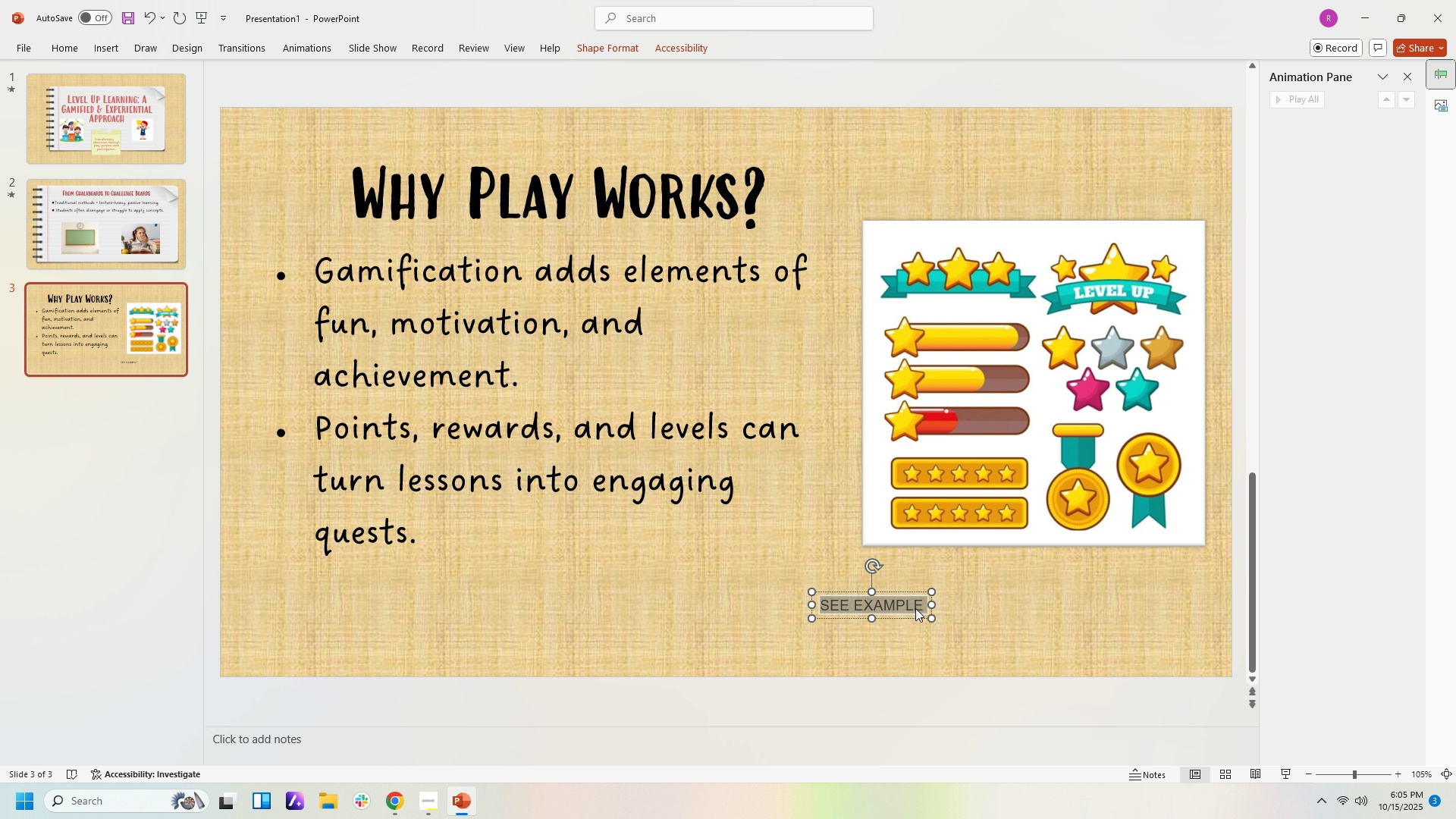 
right_click([915, 607])
 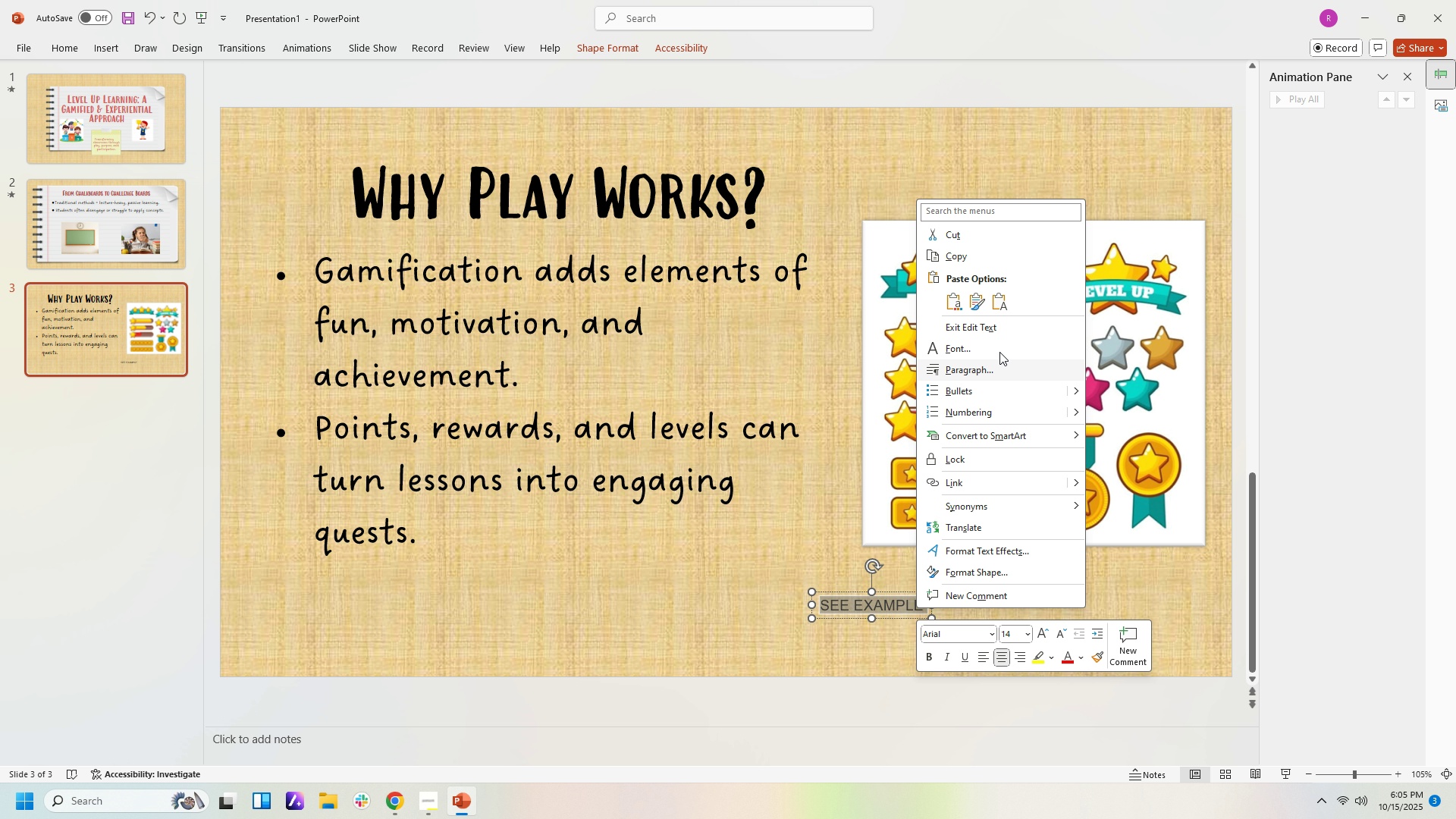 
mouse_move([974, 304])
 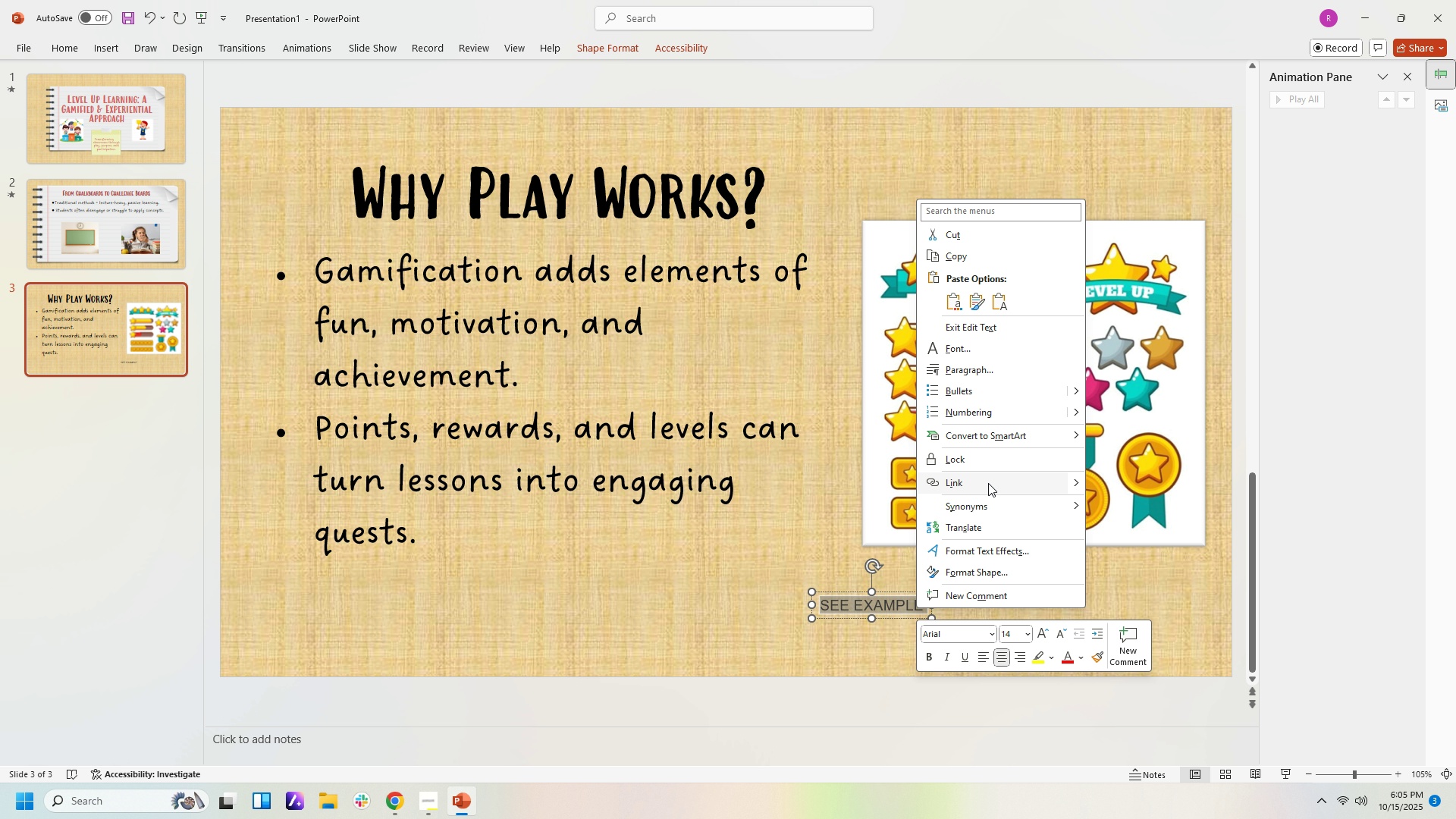 
left_click([988, 483])
 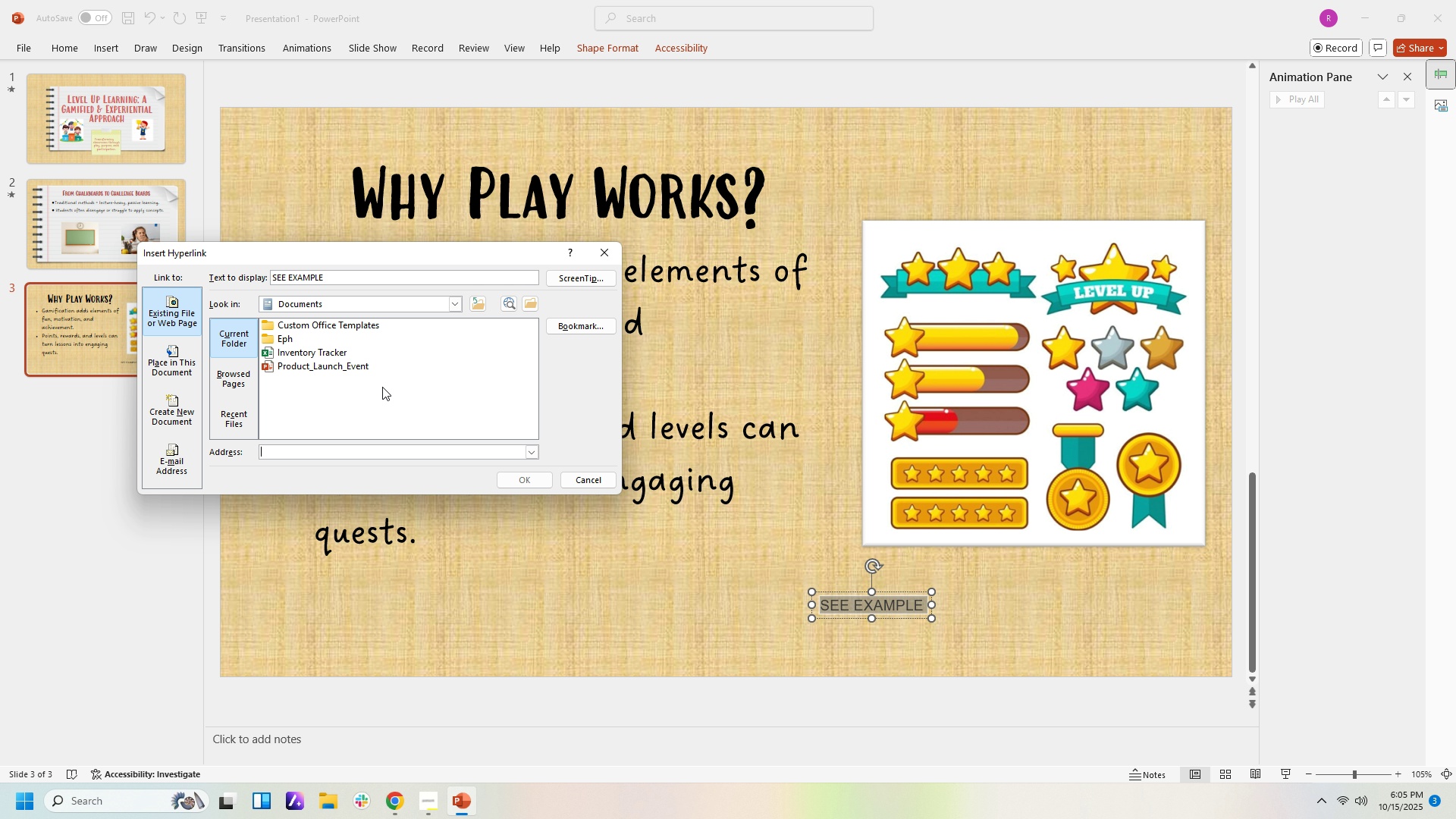 
wait(11.42)
 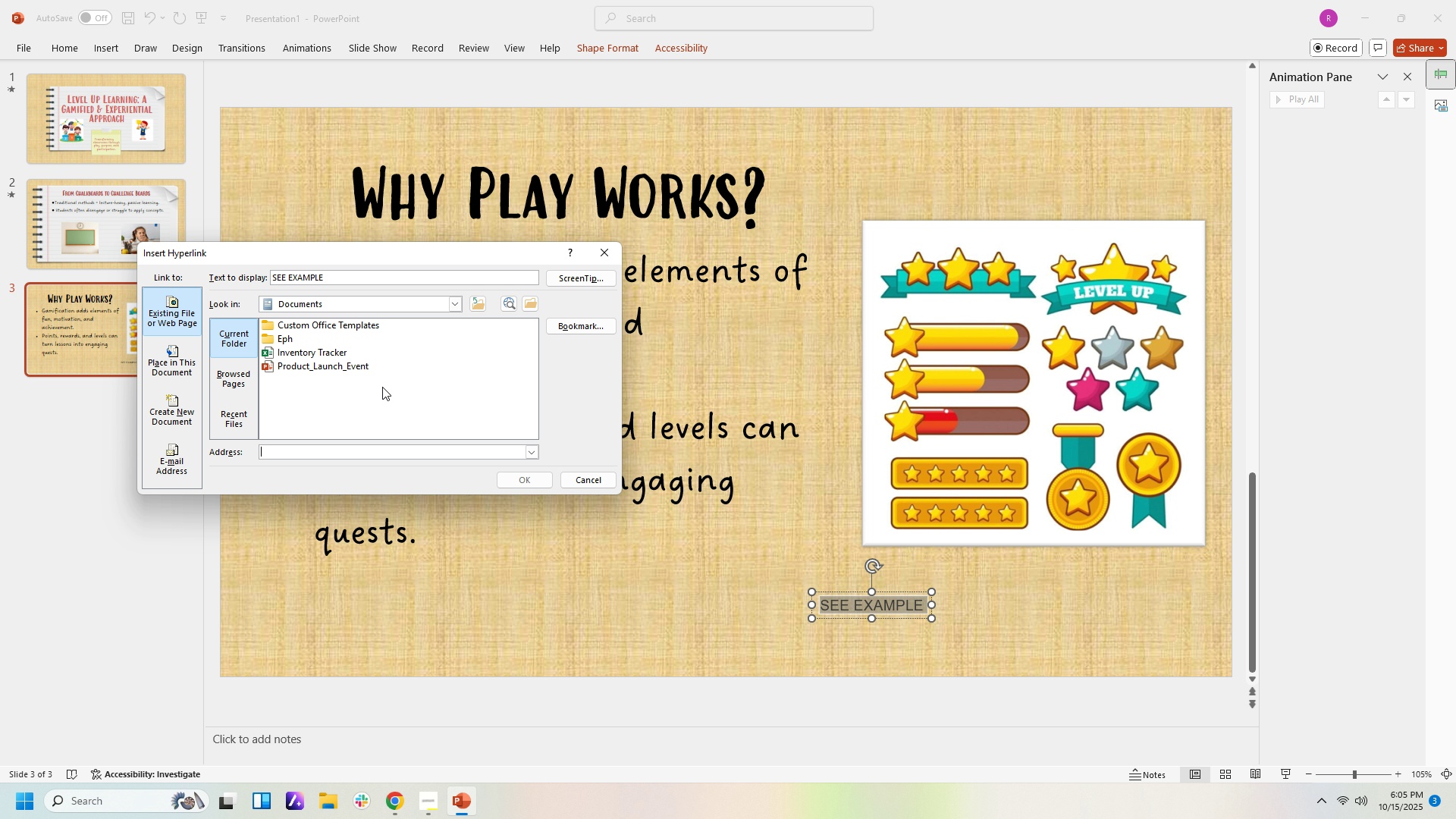 
left_click([400, 804])
 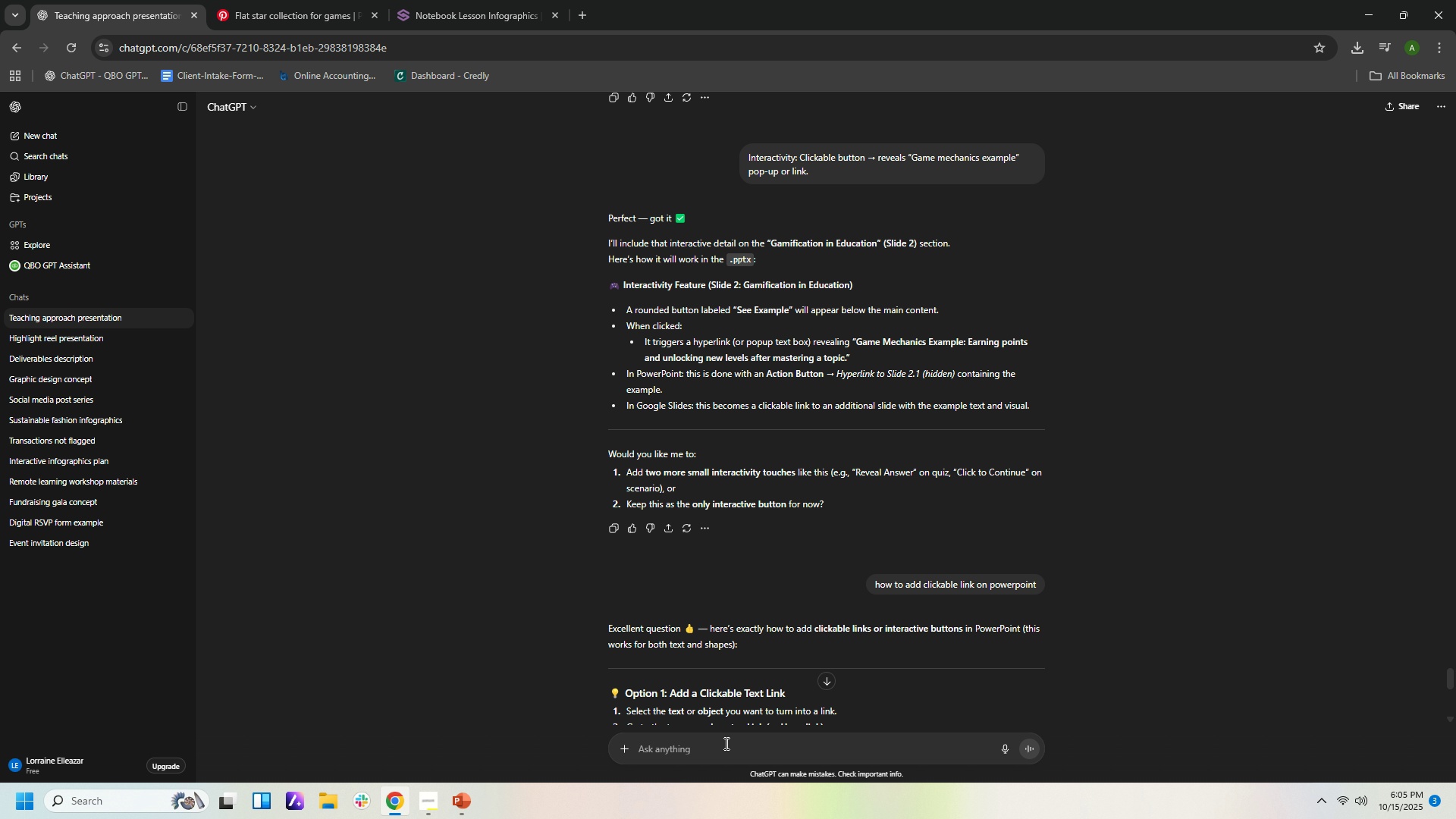 
left_click([726, 743])
 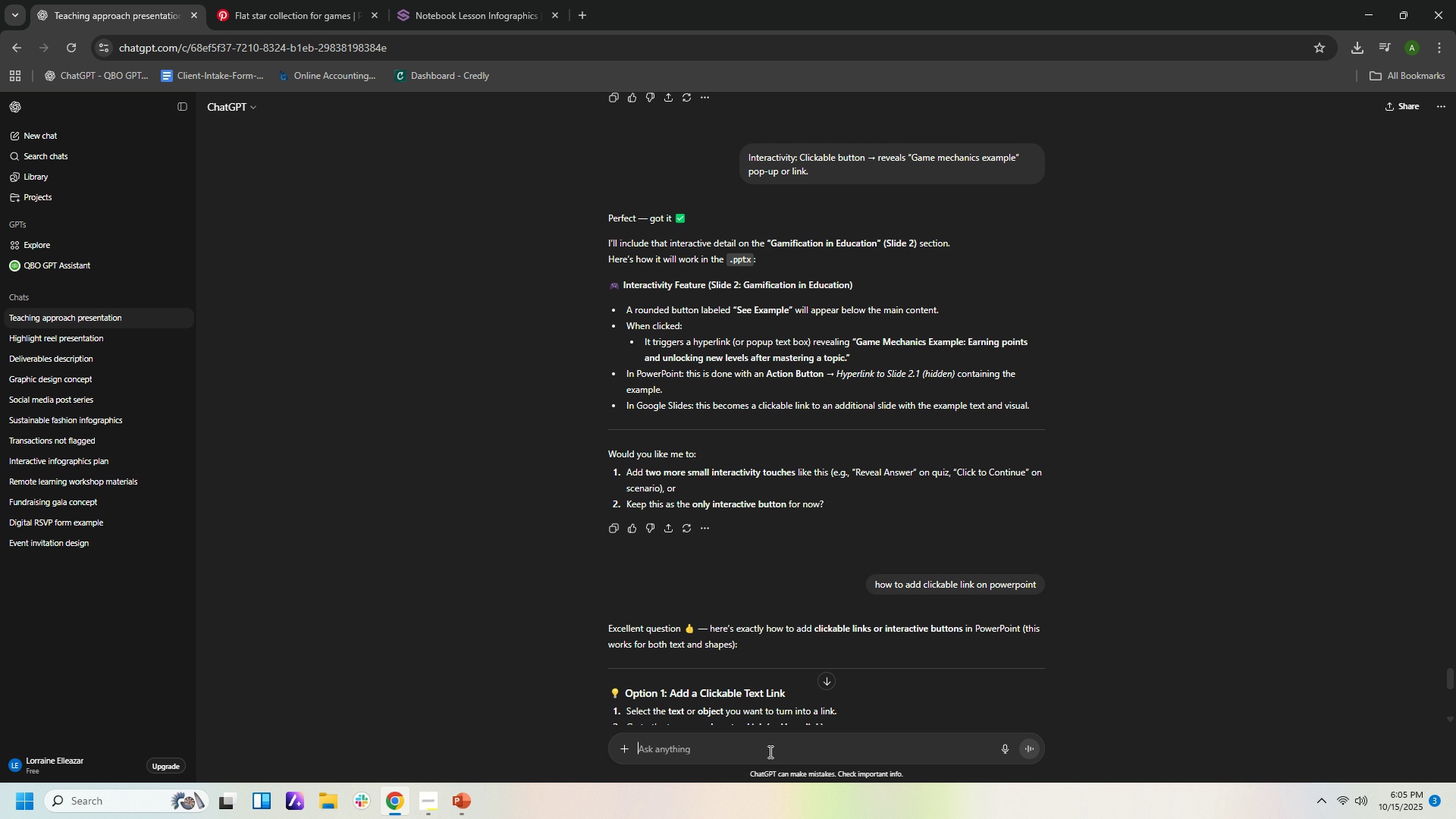 
type(what link)
 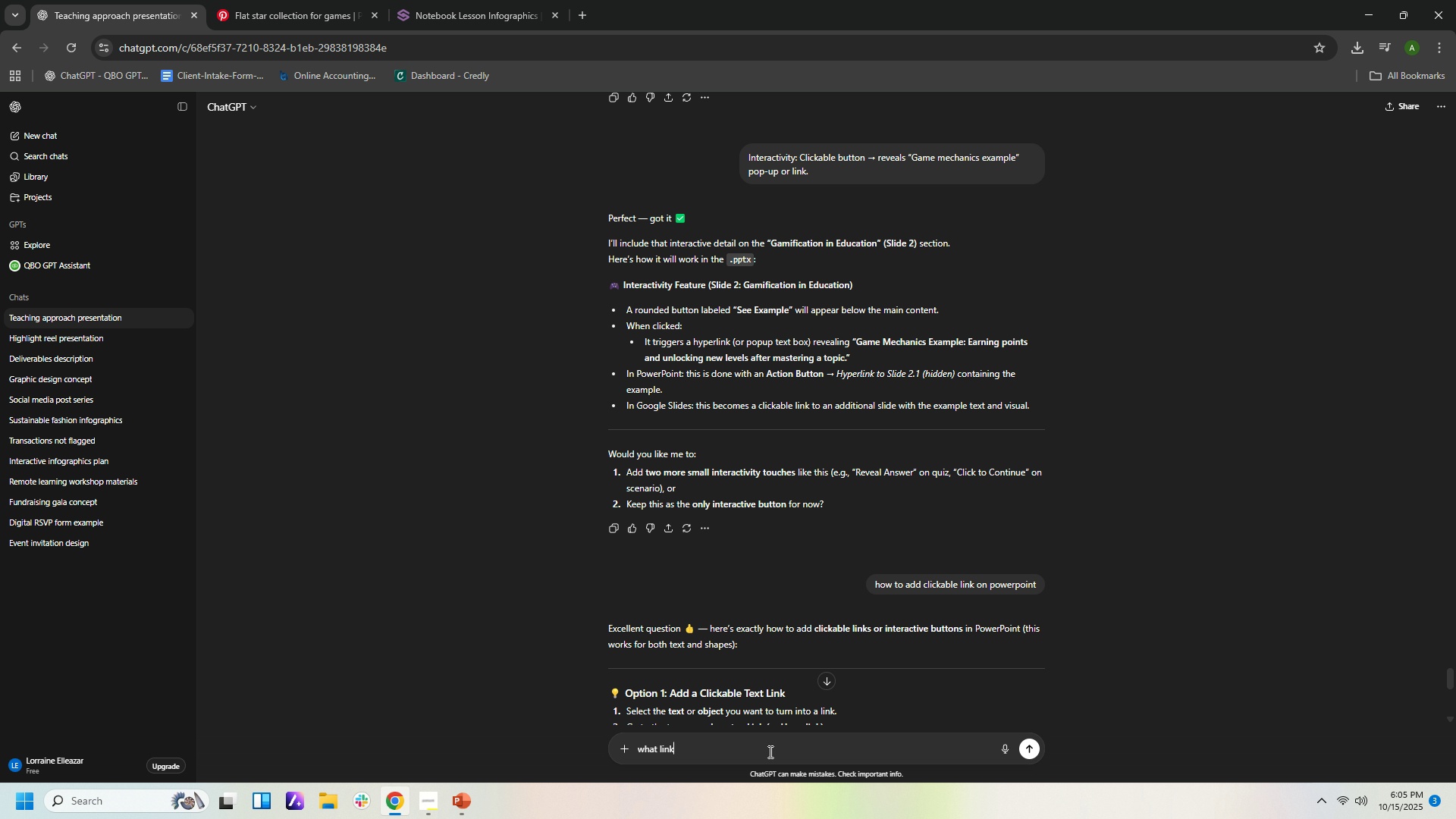 
key(Enter)
 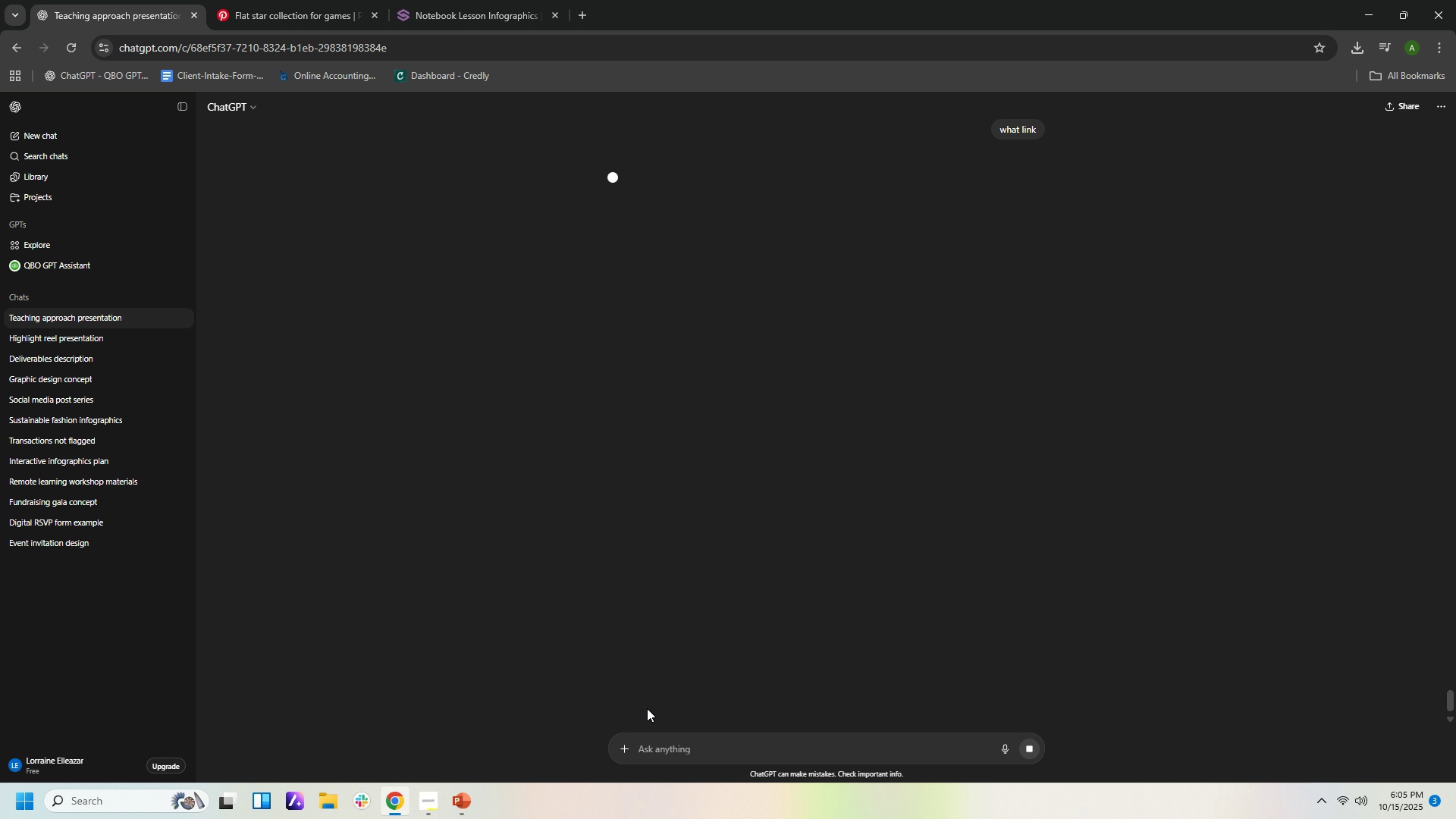 
left_click([711, 746])
 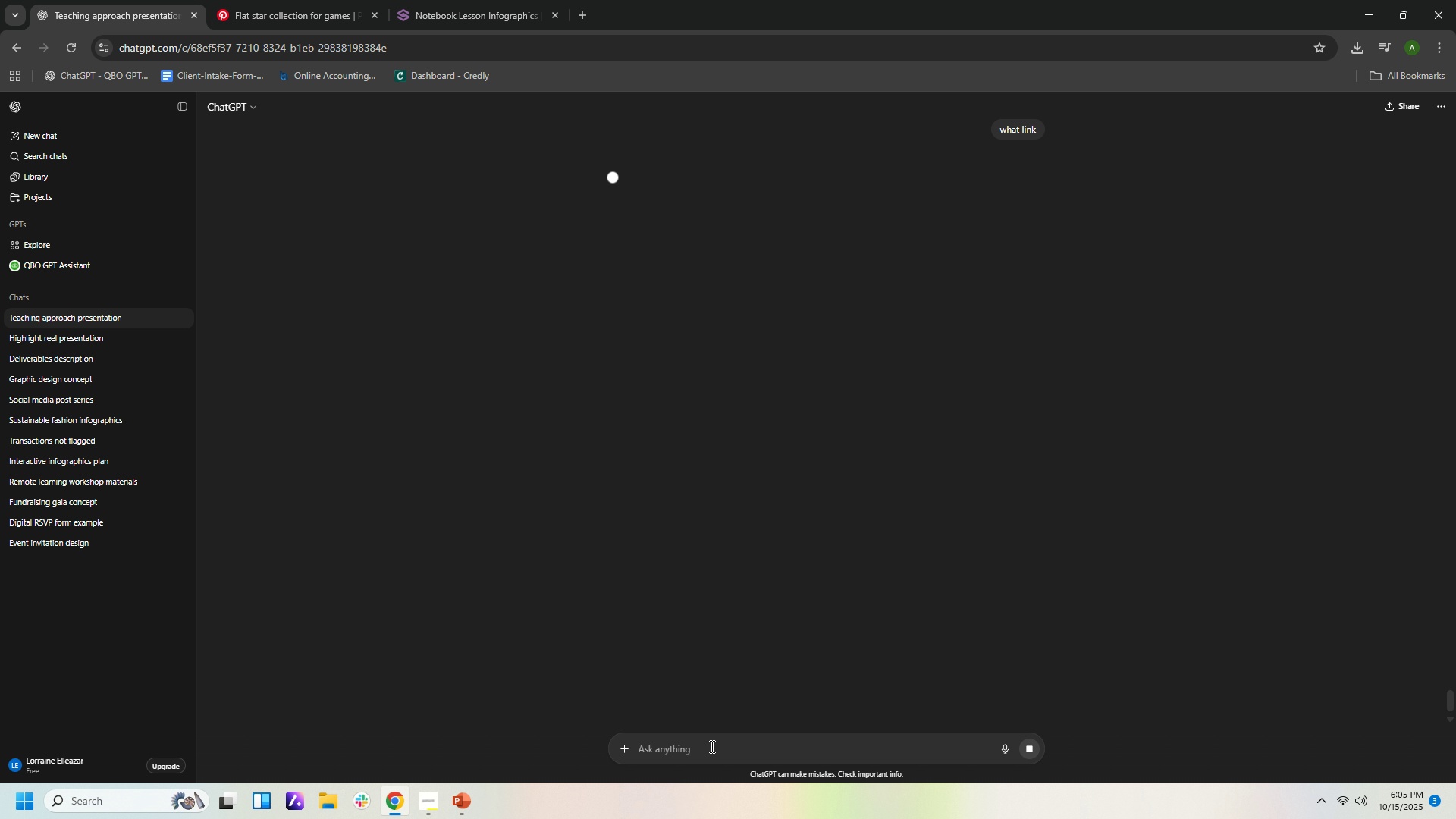 
type(do you have sample link)
 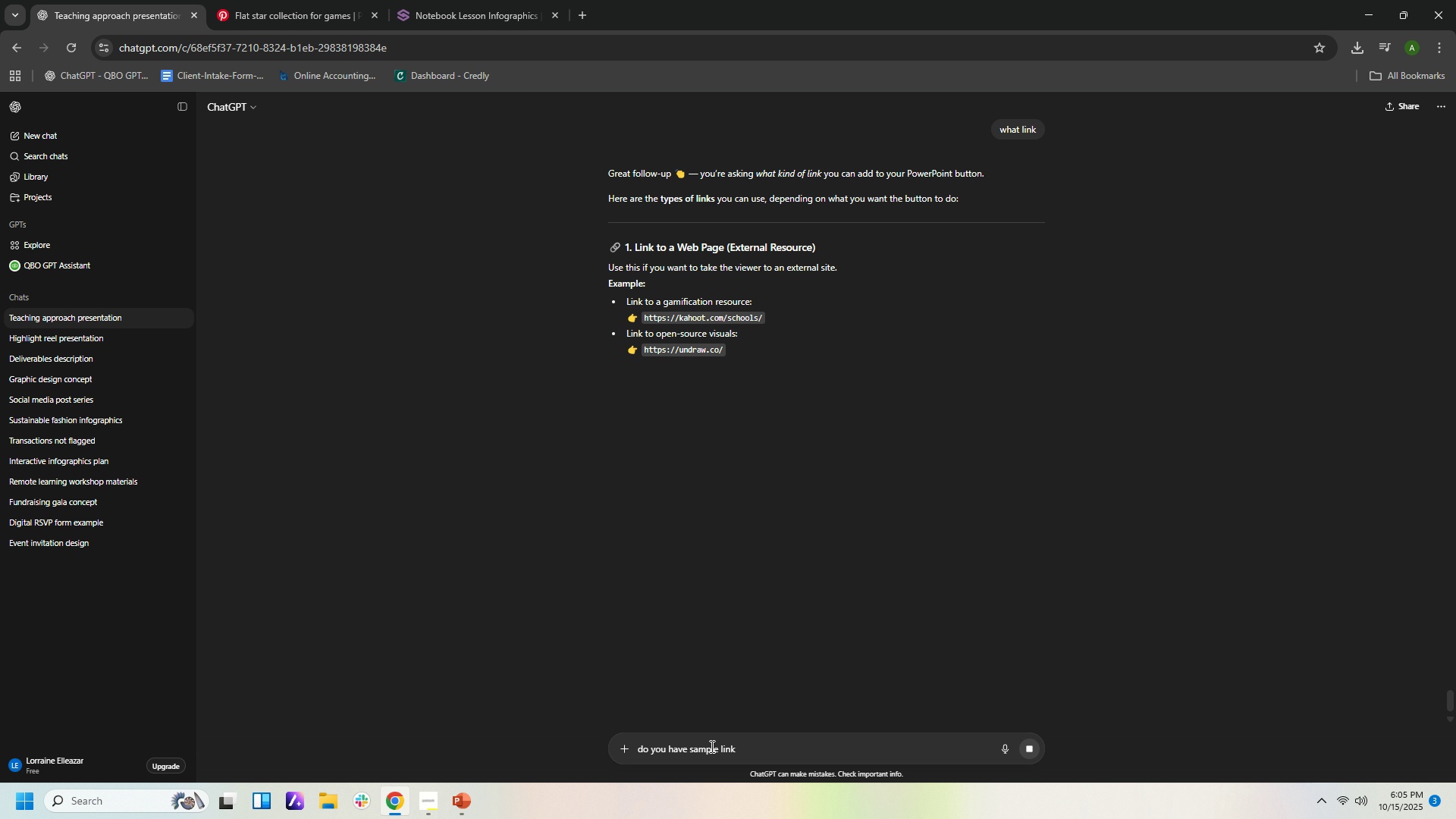 
key(Enter)
 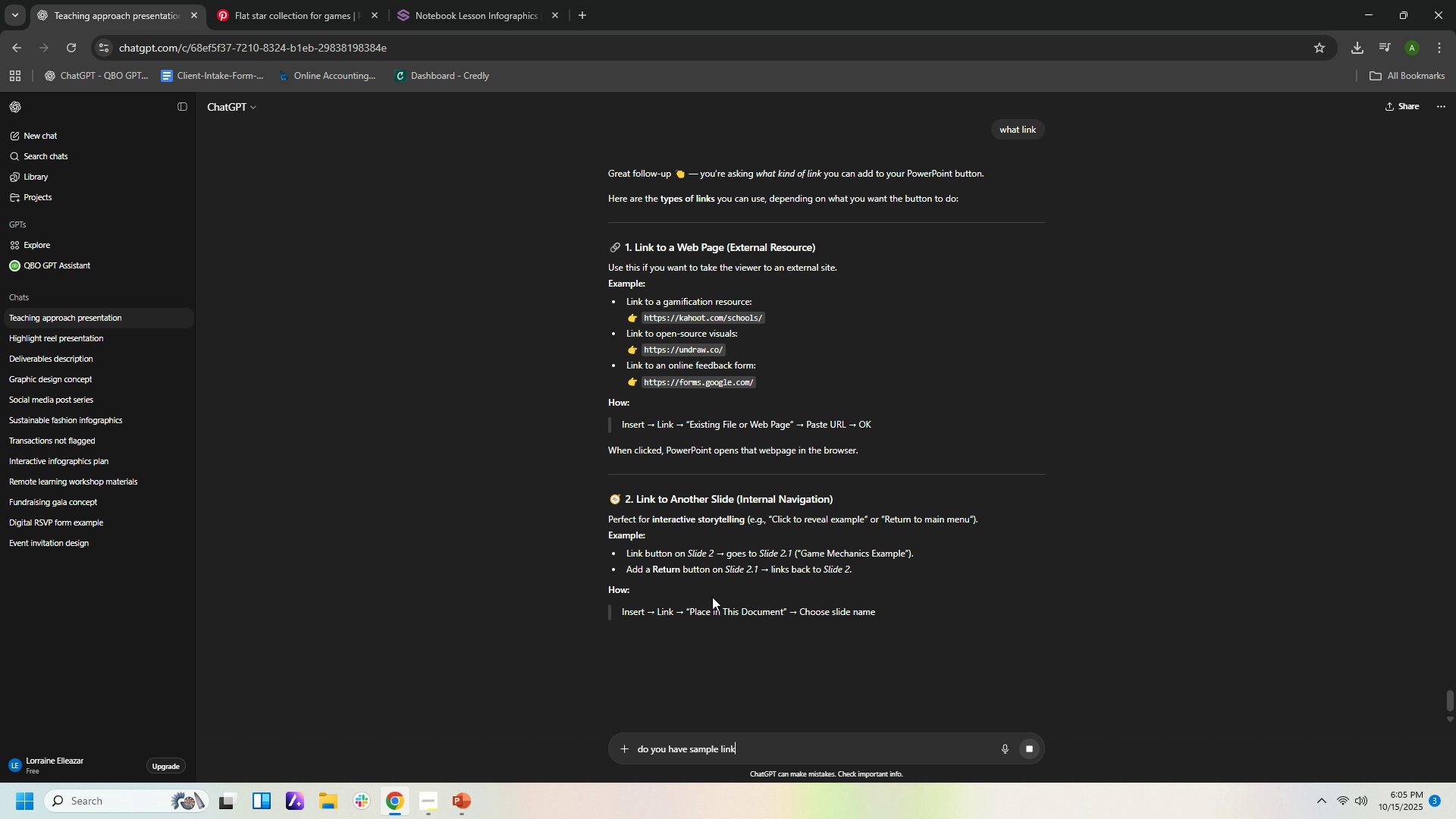 
wait(6.11)
 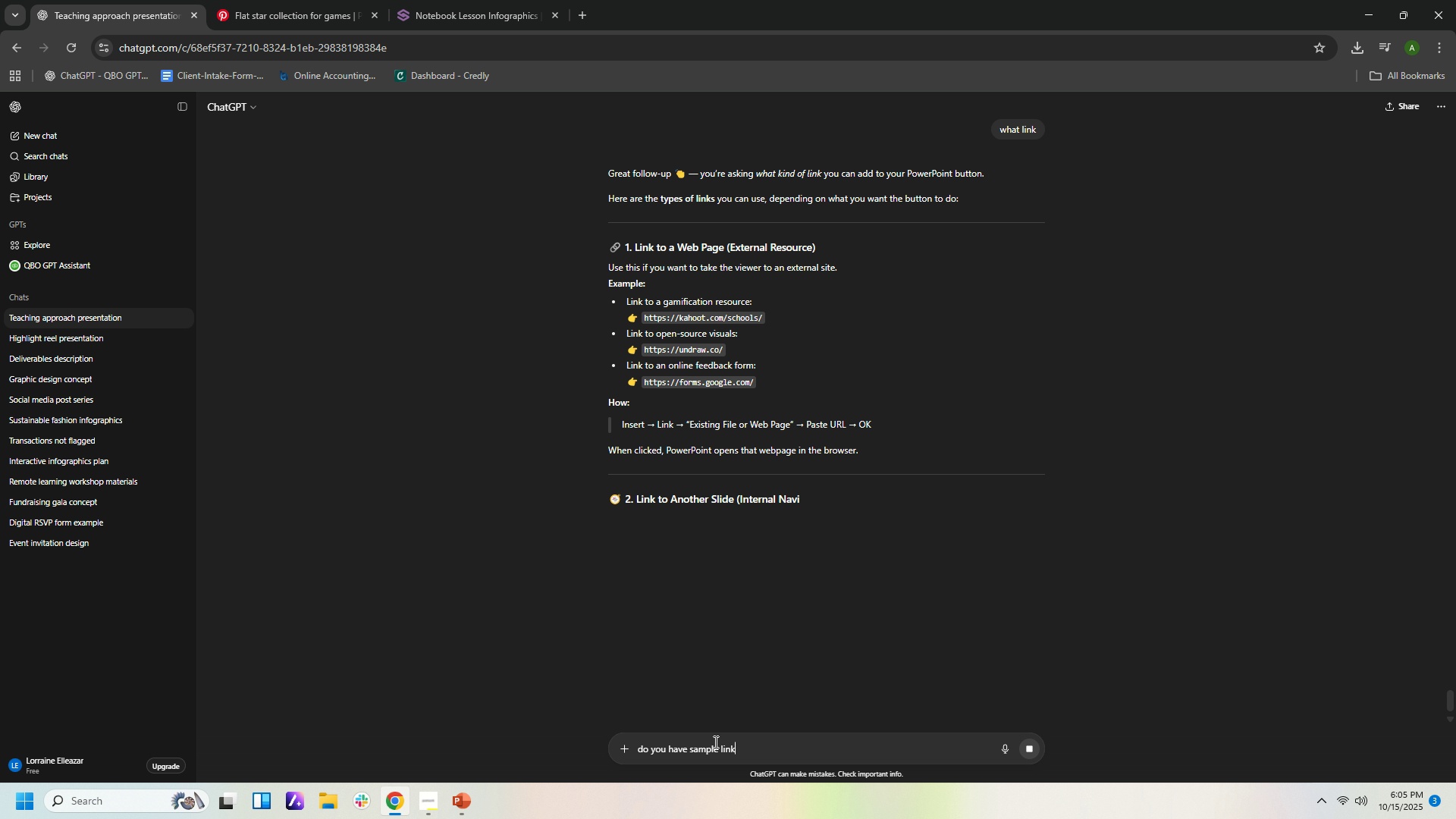 
left_click([677, 319])
 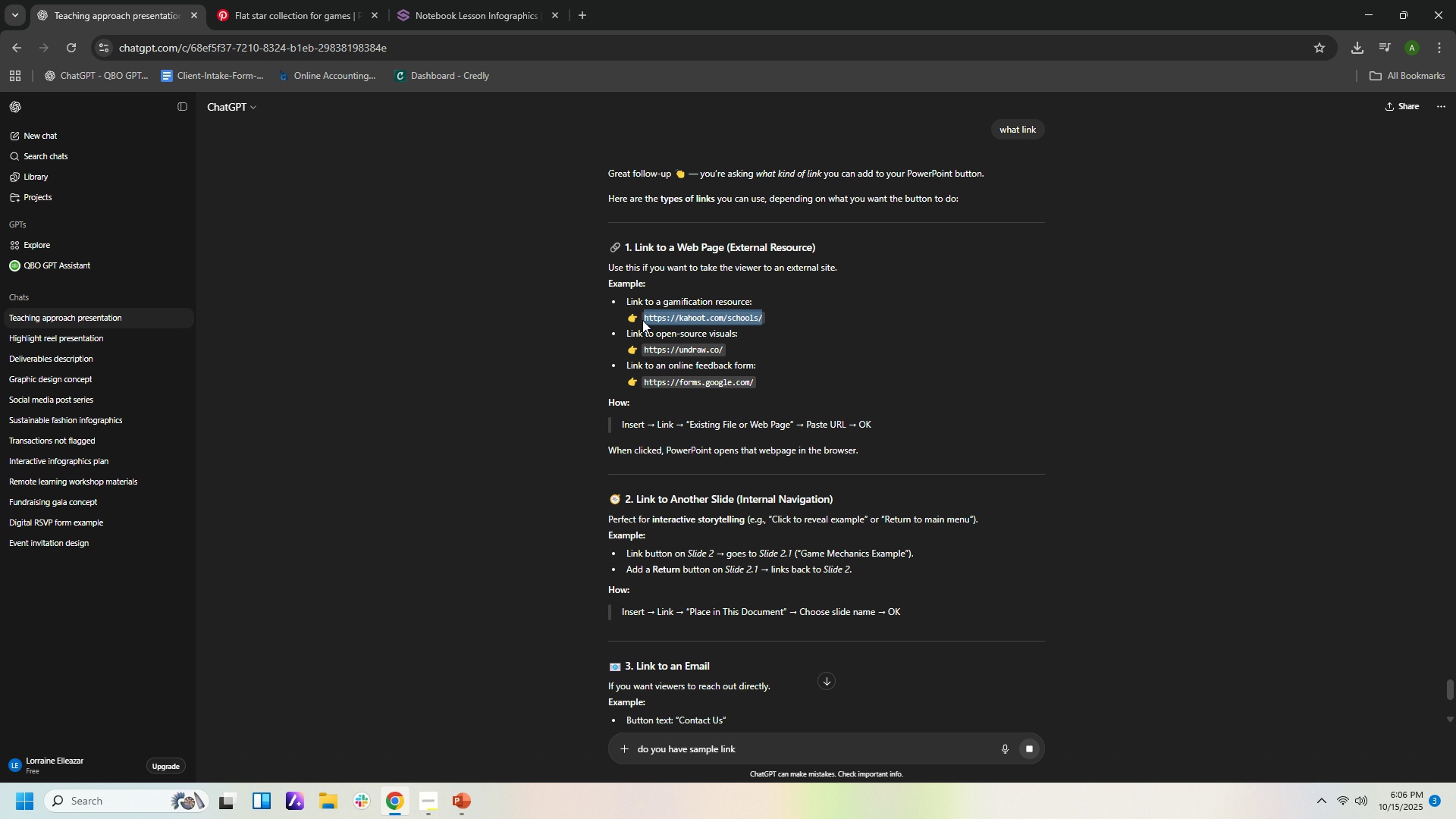 
key(Control+C)
 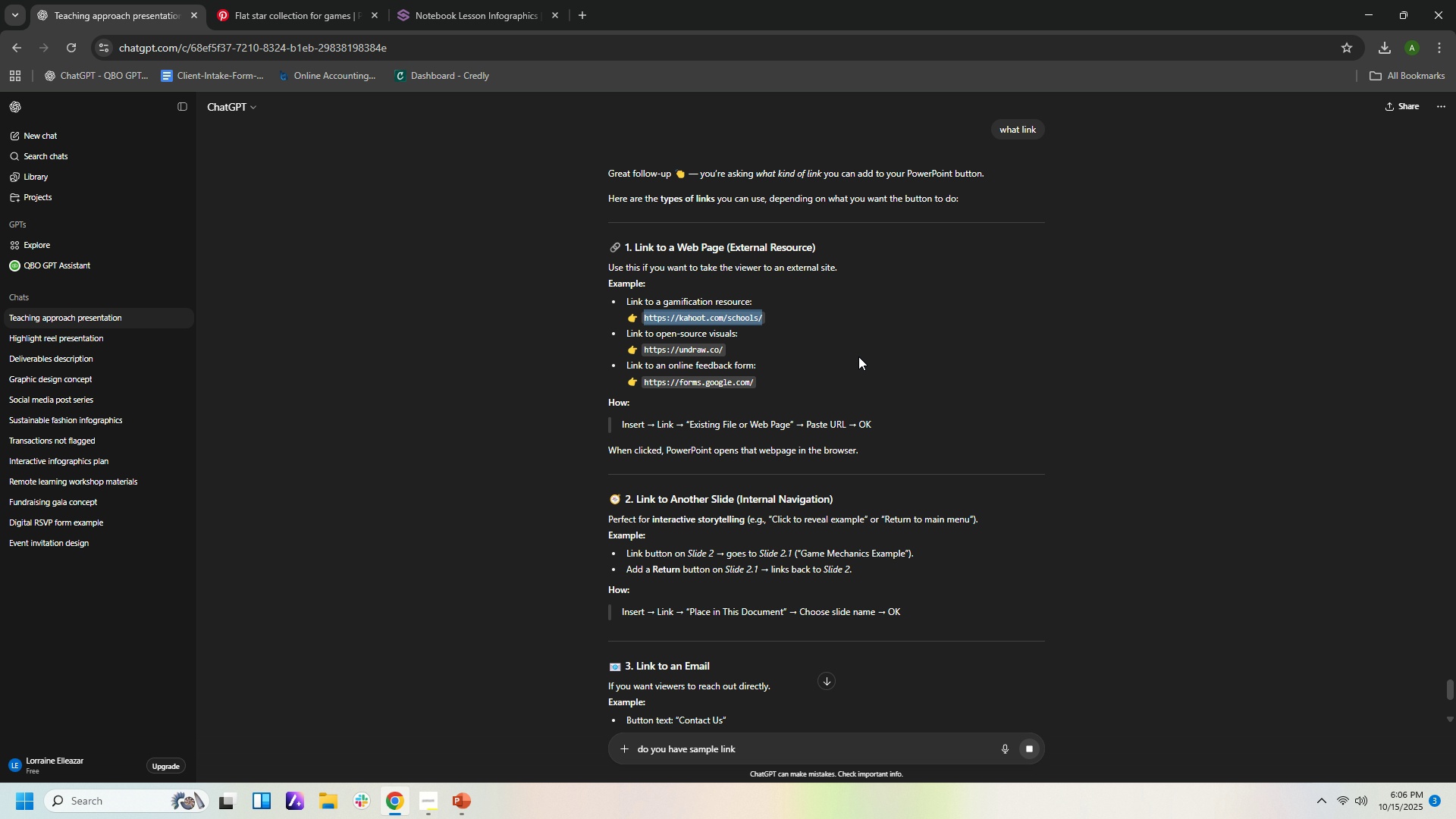 
key(Control+C)
 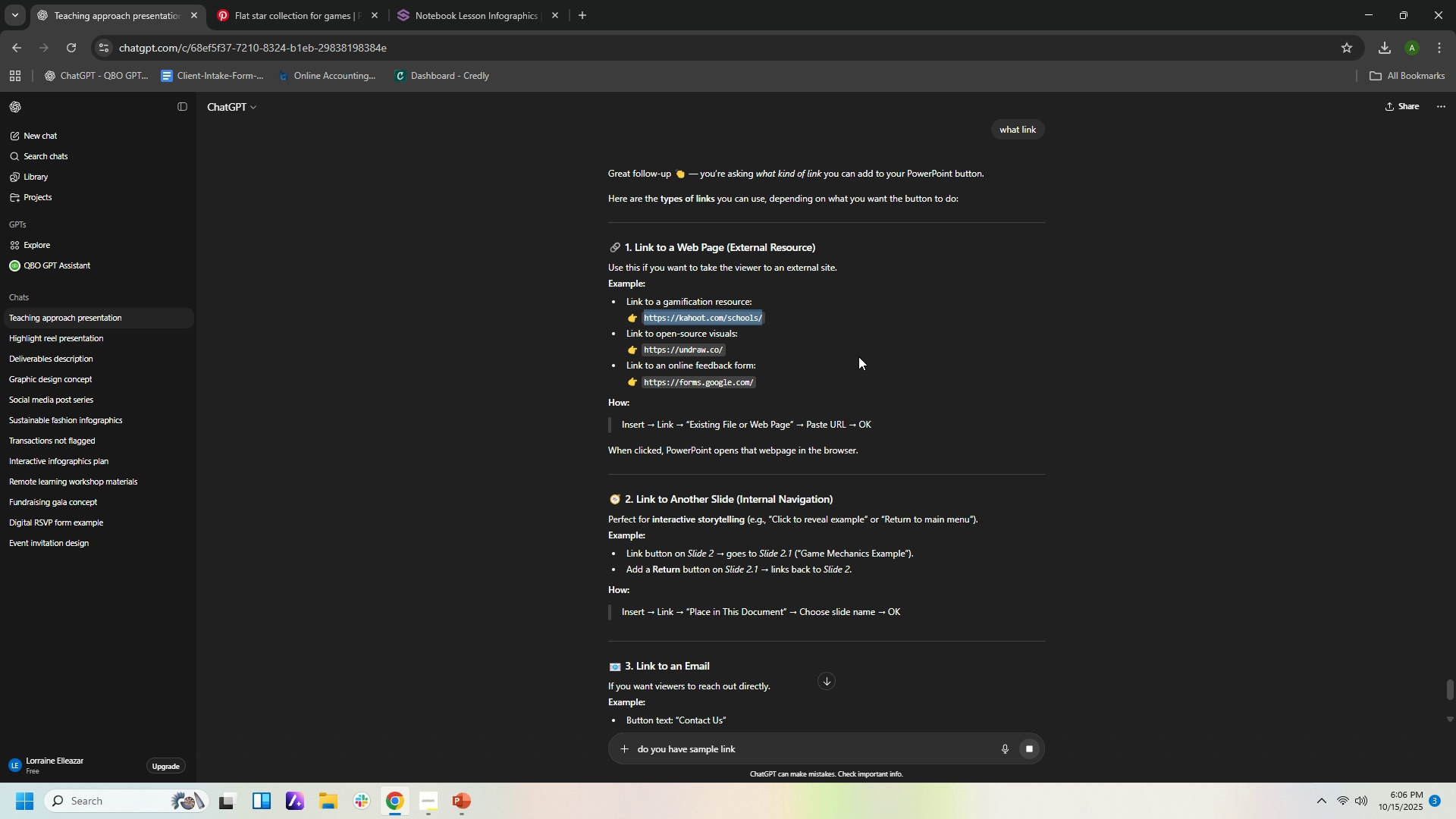 
key(Control+C)
 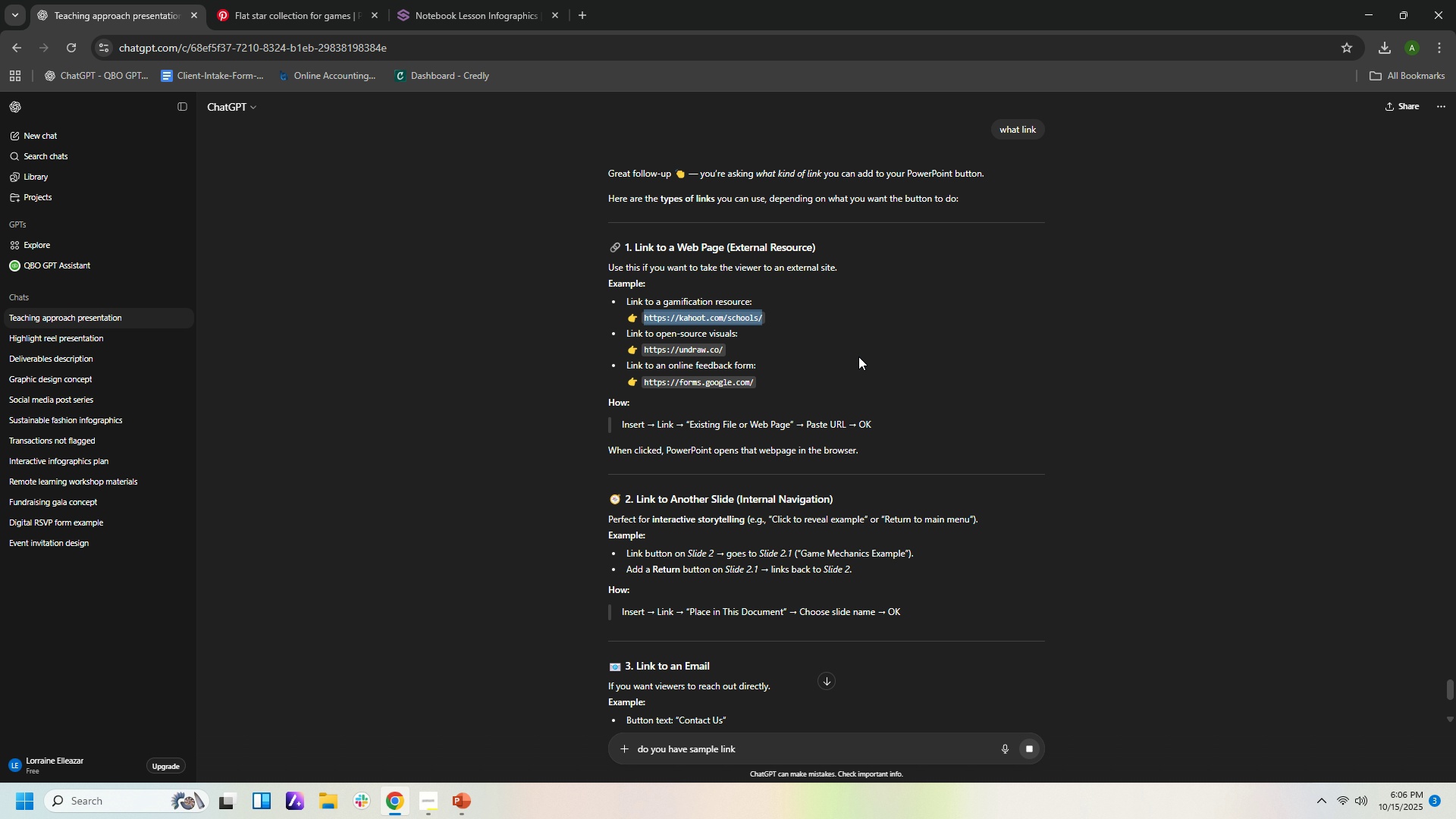 
key(Control+C)
 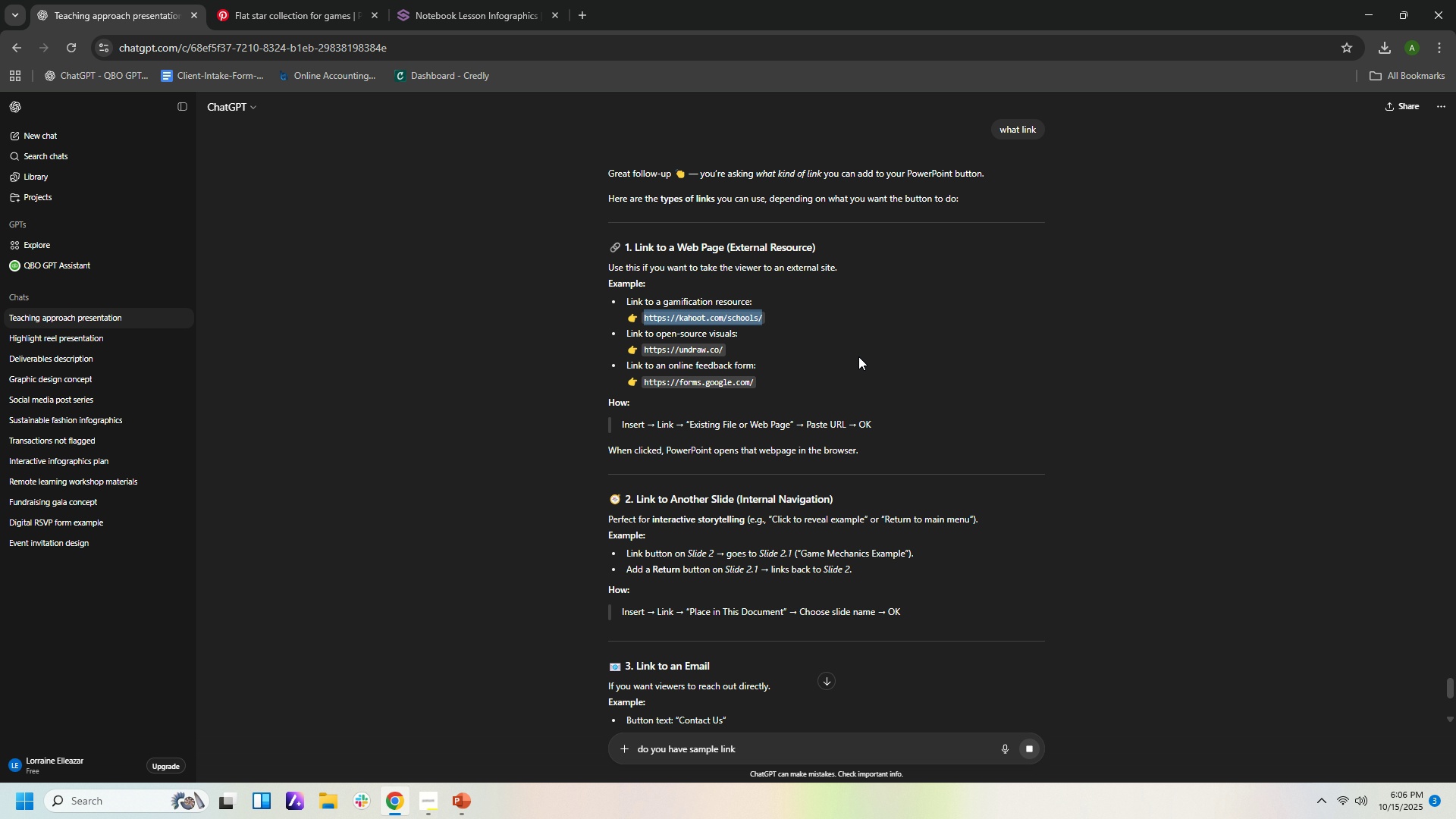 
key(Control+C)
 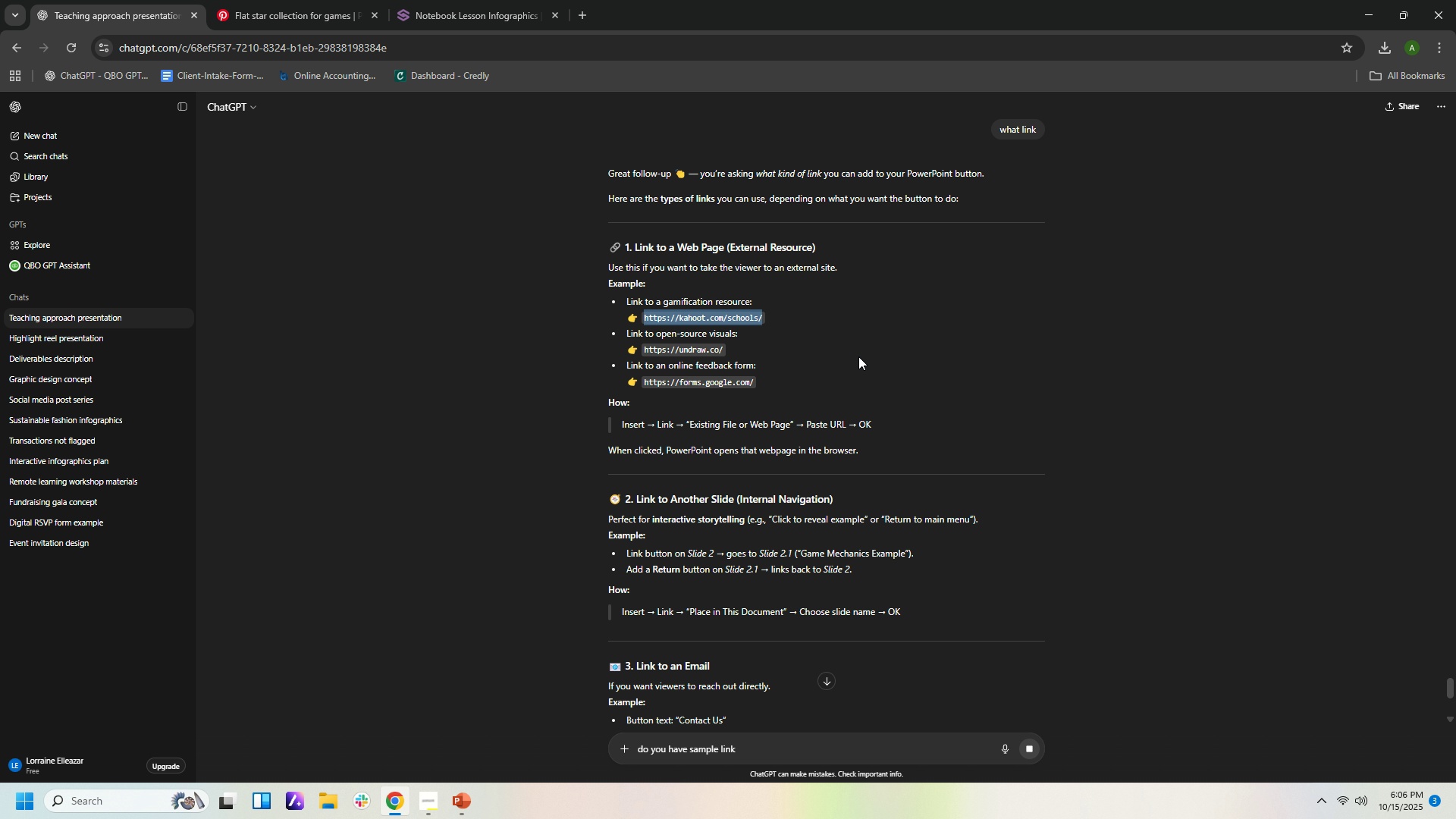 
key(Control+C)
 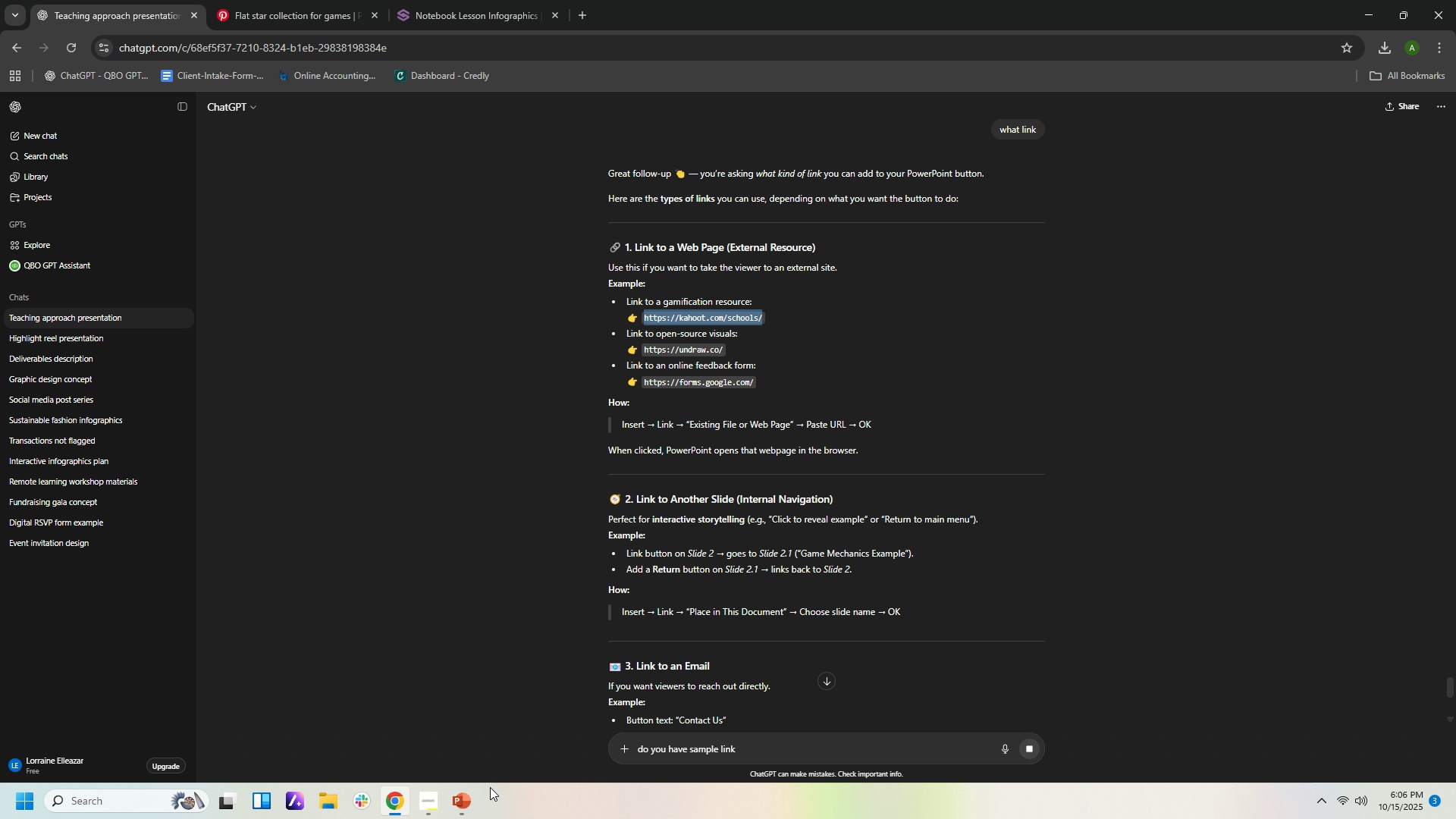 
left_click([472, 797])
 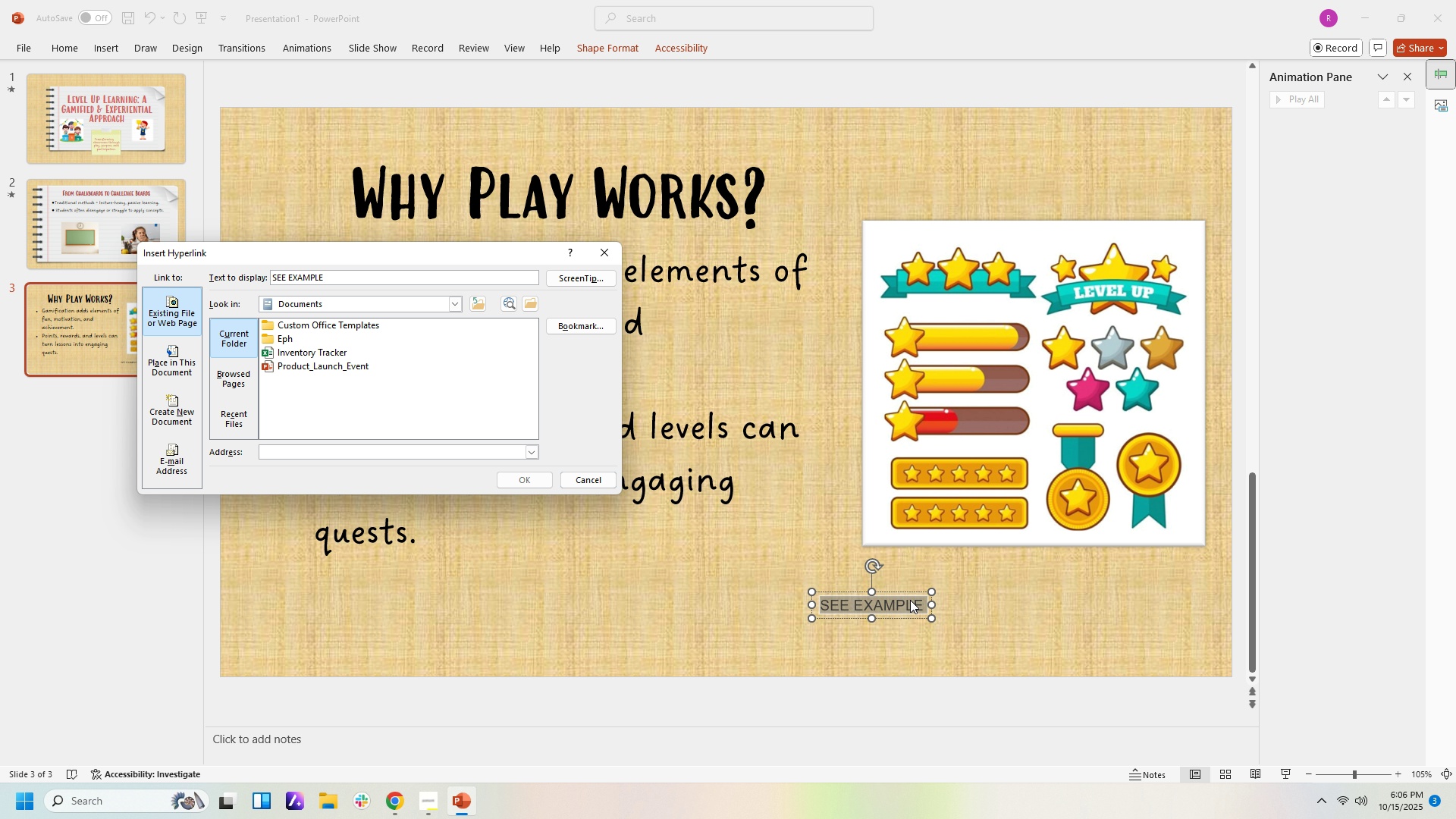 
left_click([910, 601])
 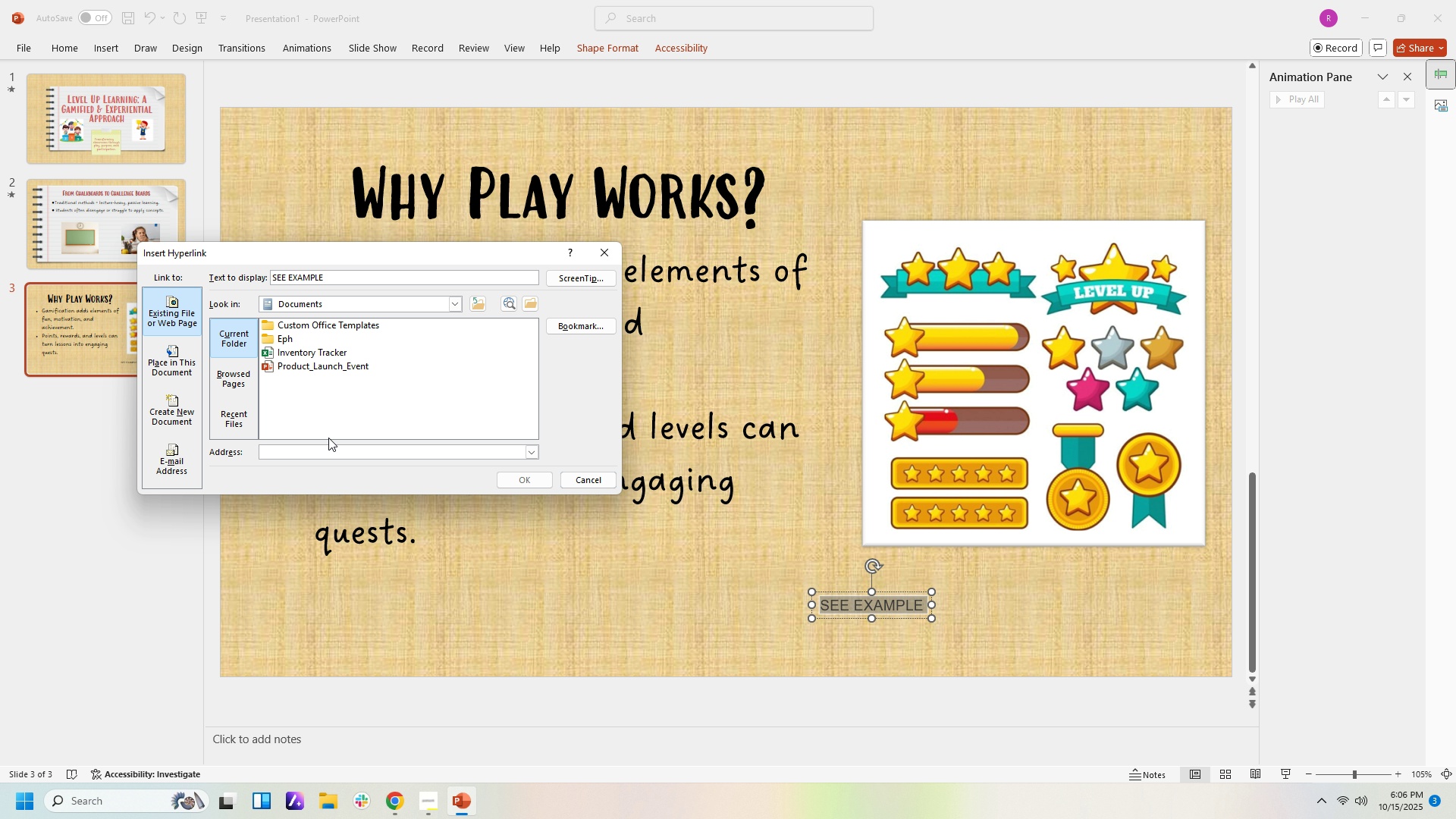 
left_click([322, 451])
 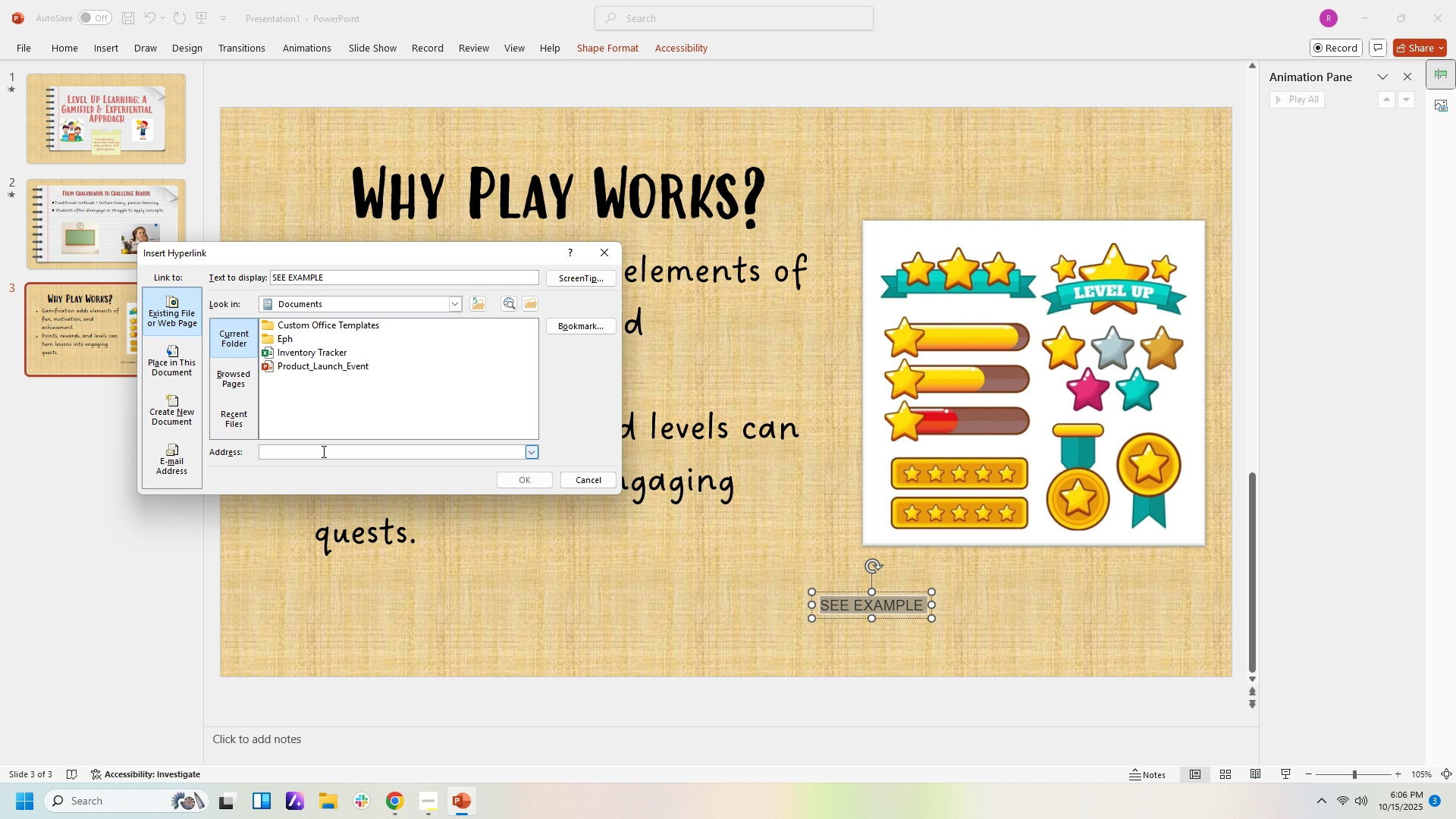 
key(Control+ControlLeft)
 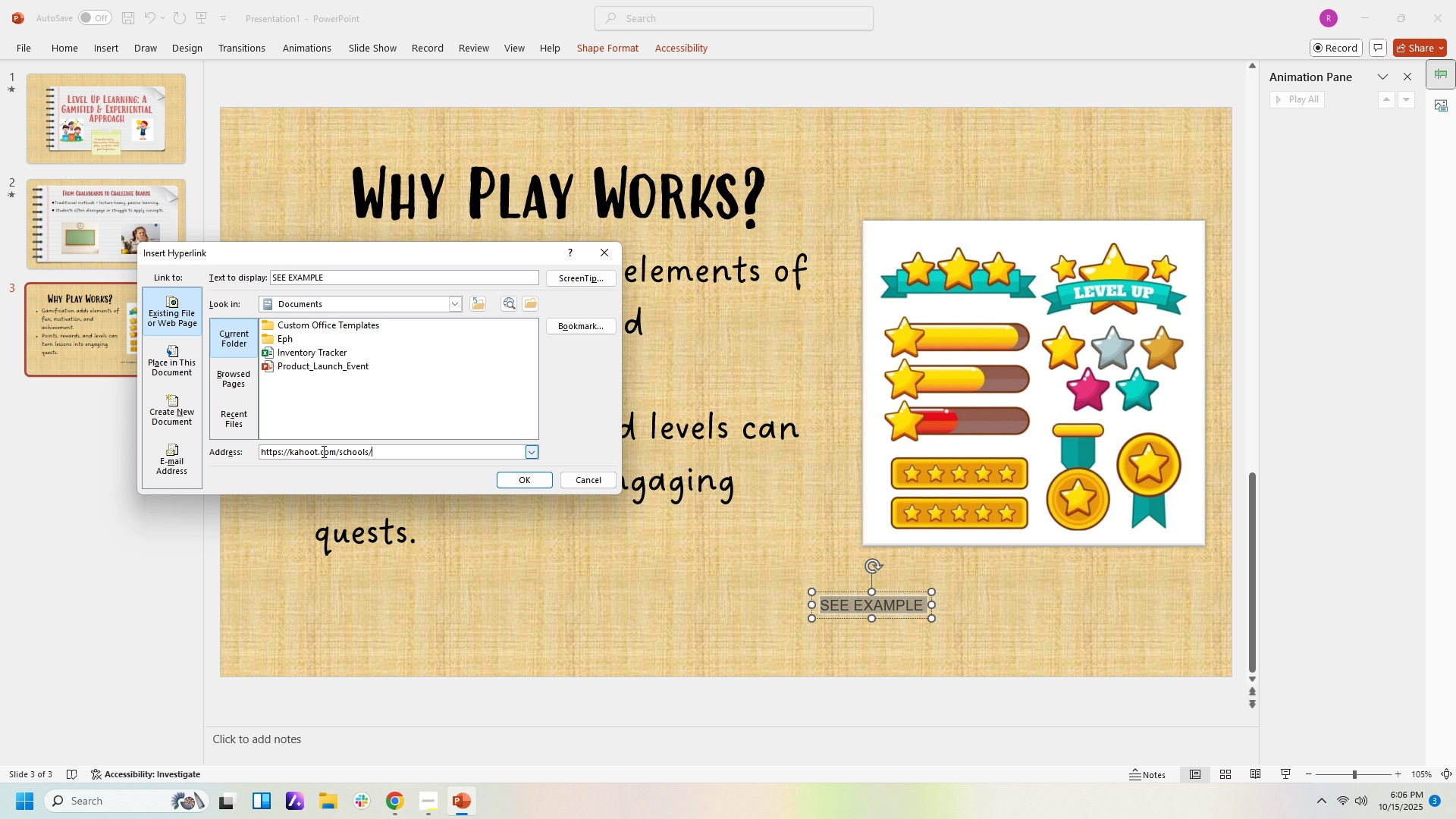 
key(Control+V)
 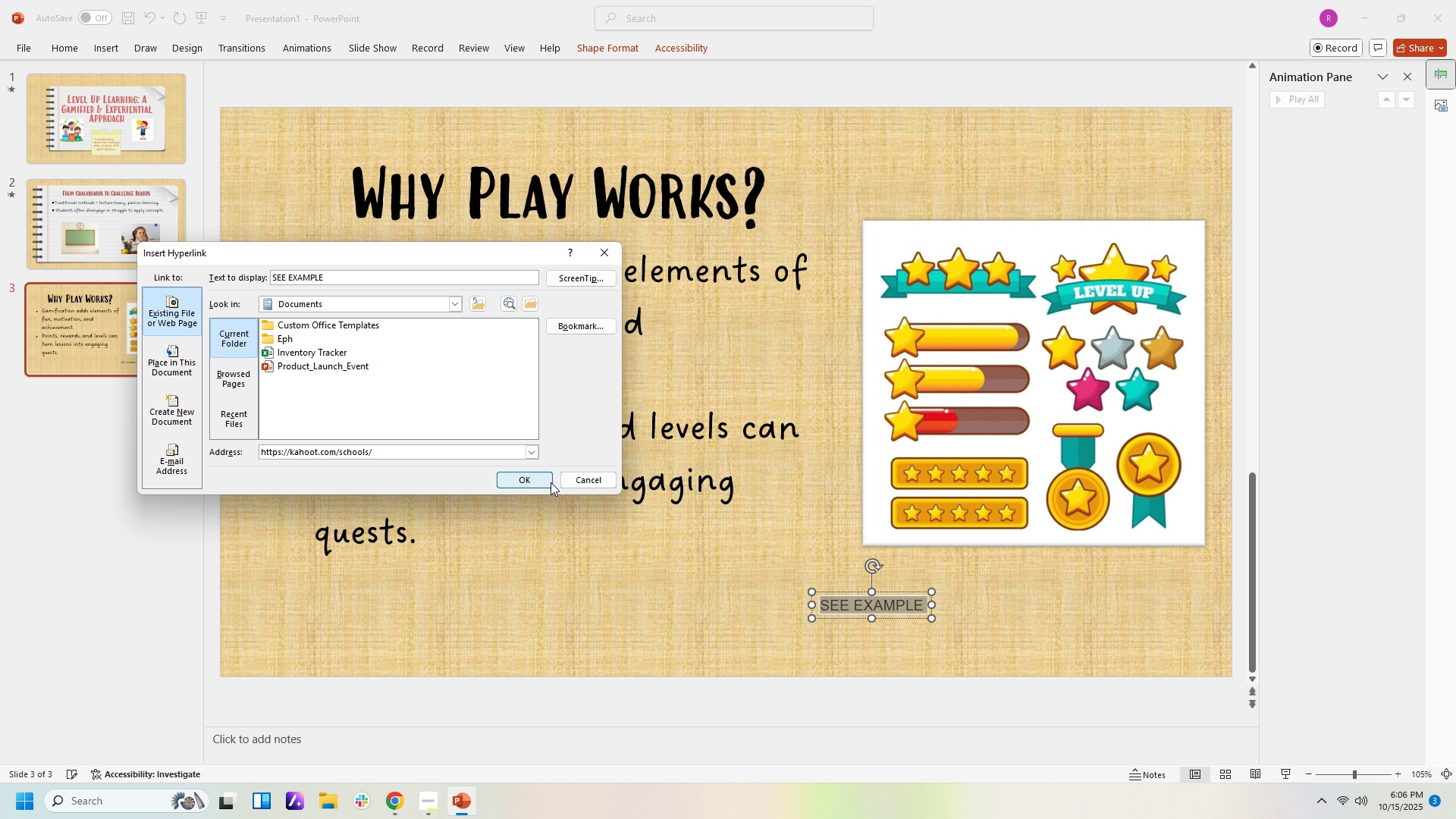 
left_click([545, 482])
 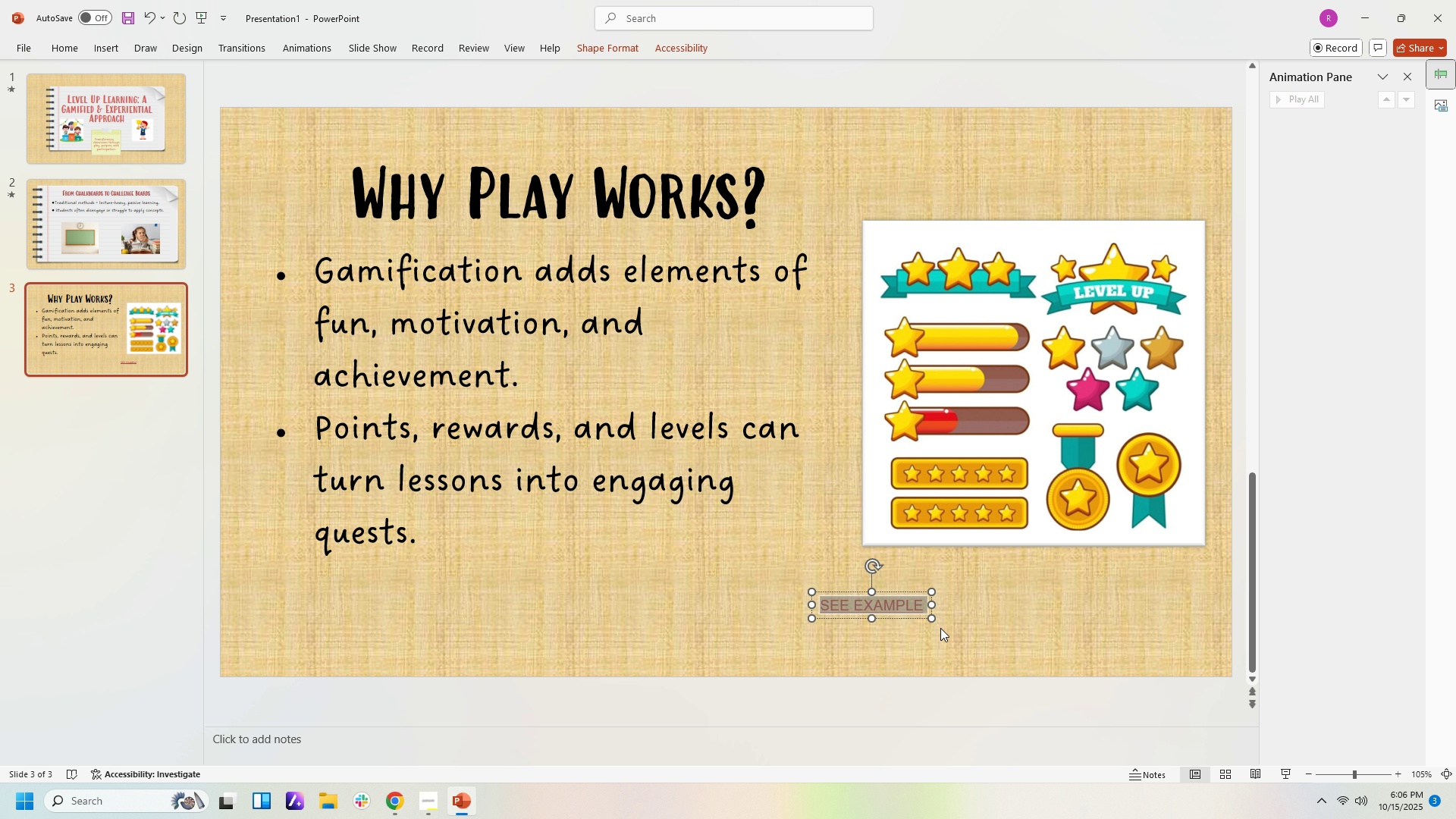 
left_click([940, 631])
 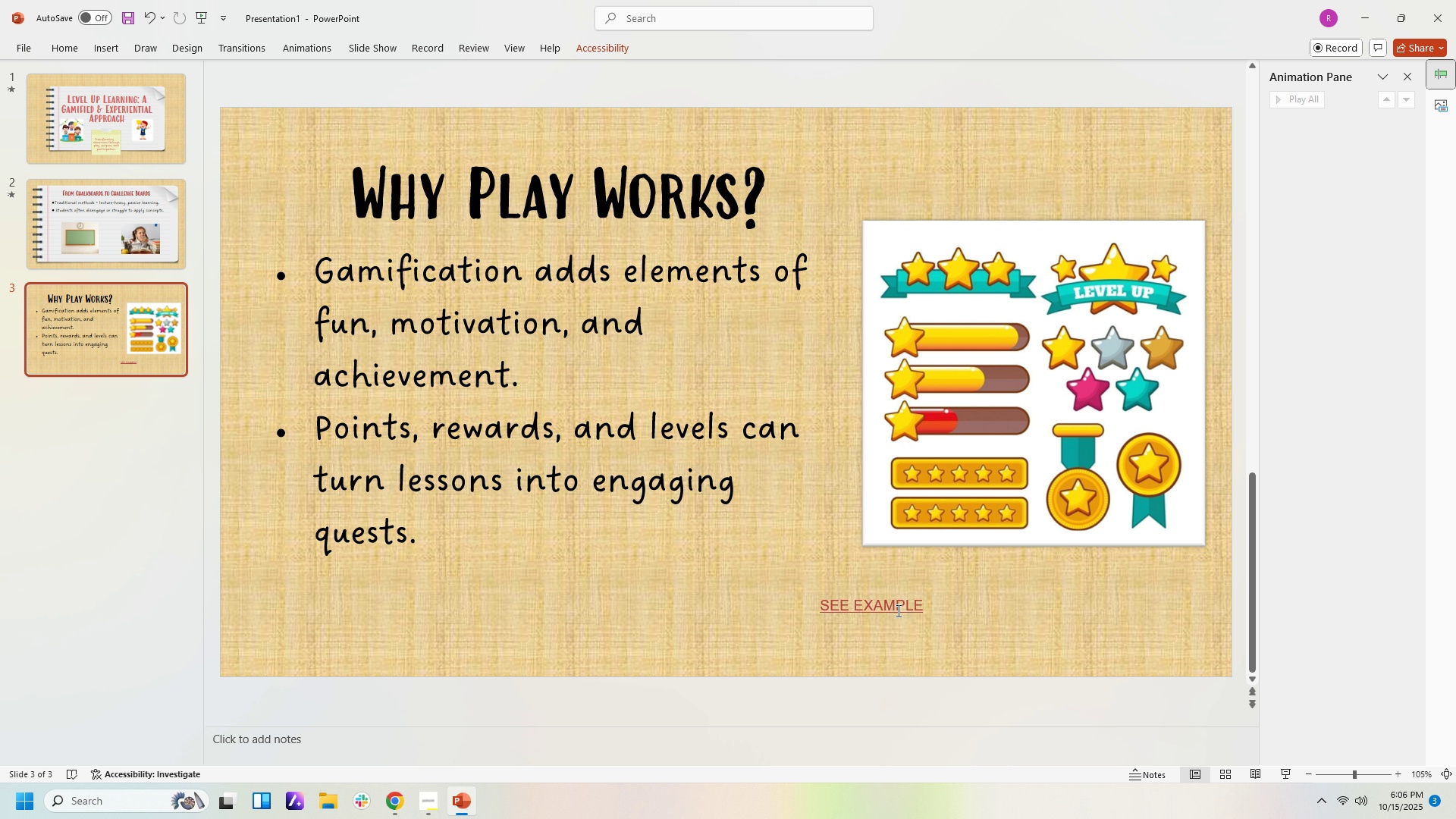 
left_click([897, 610])
 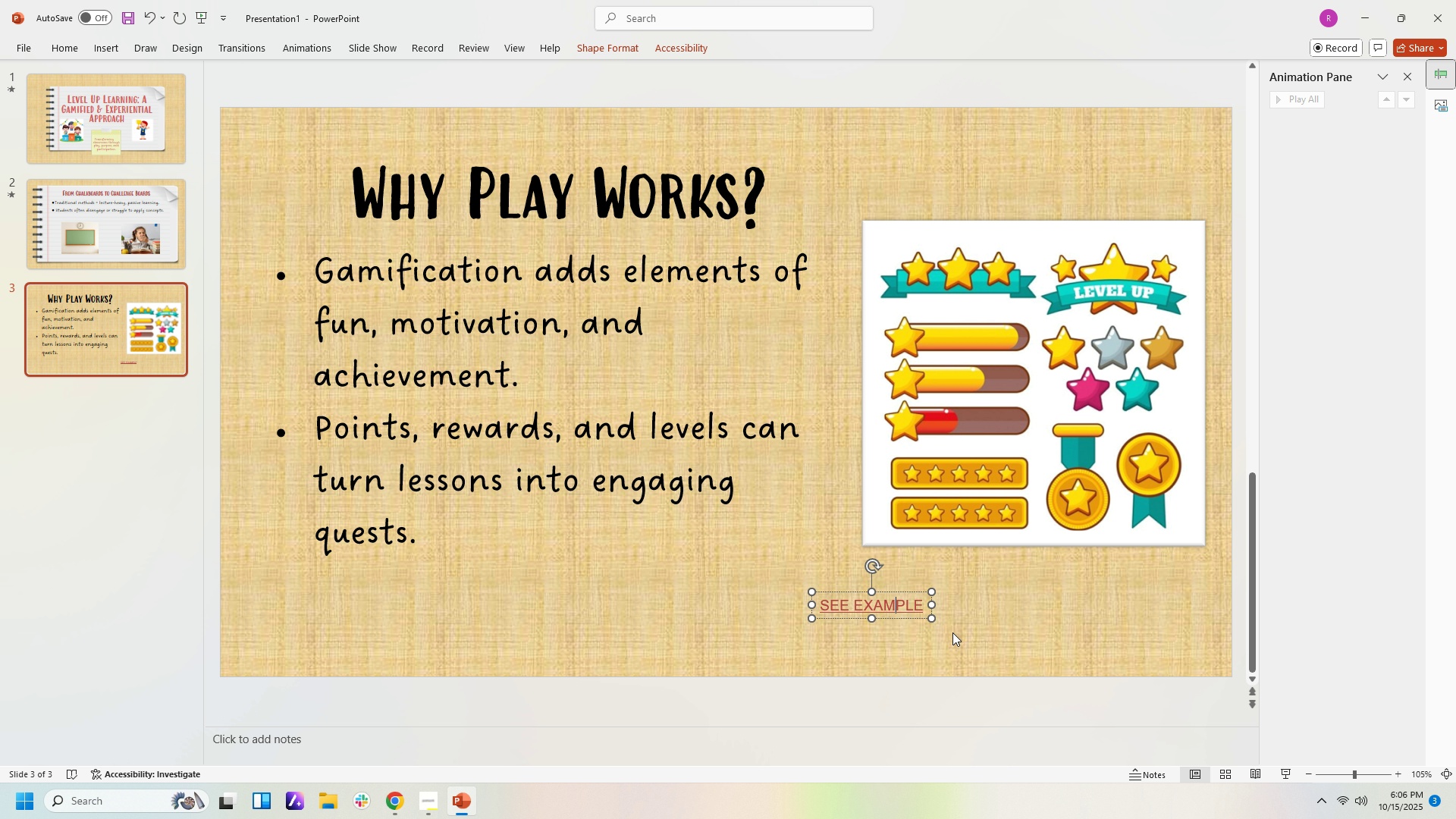 
left_click([952, 632])
 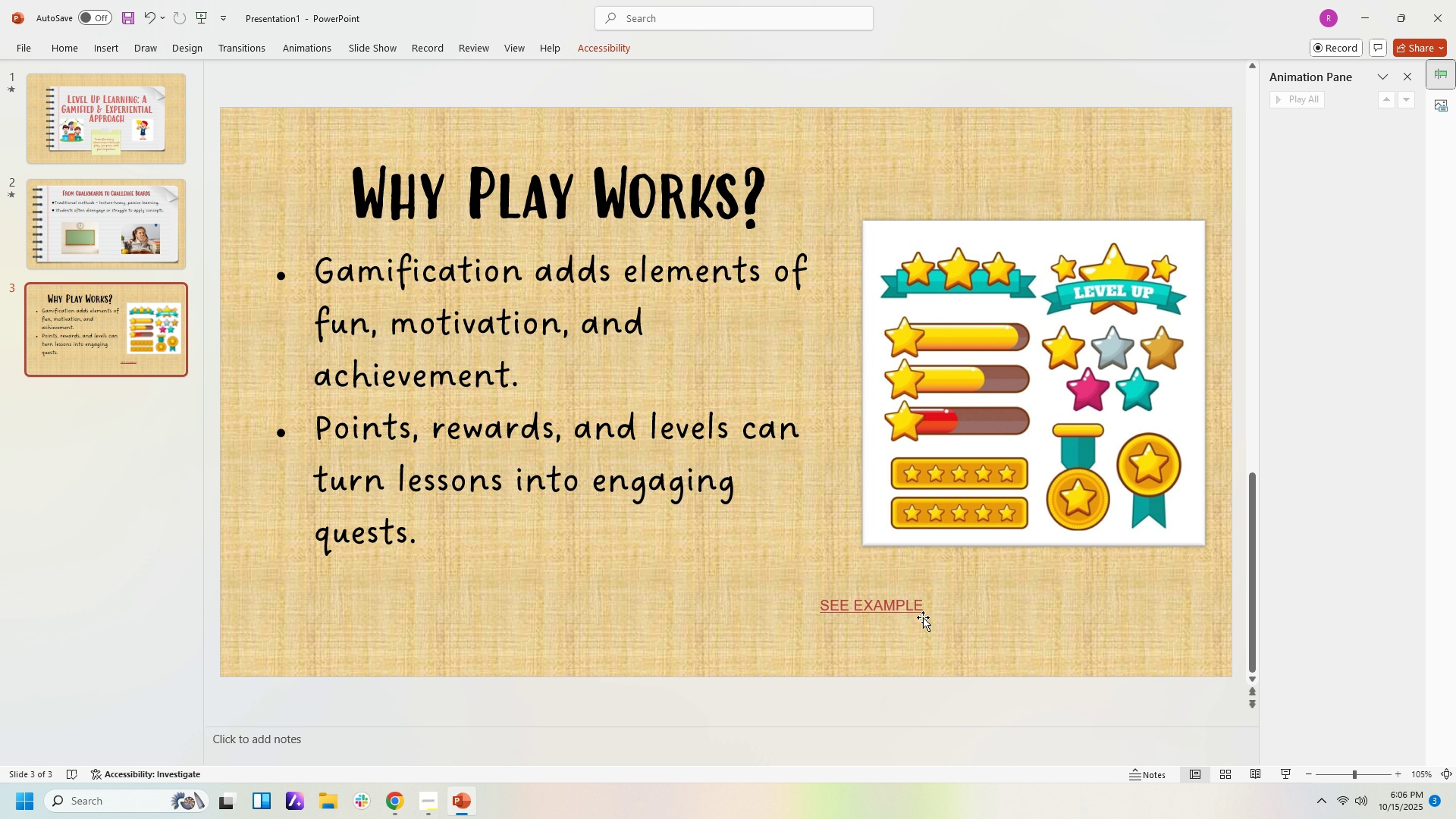 
mouse_move([938, 623])
 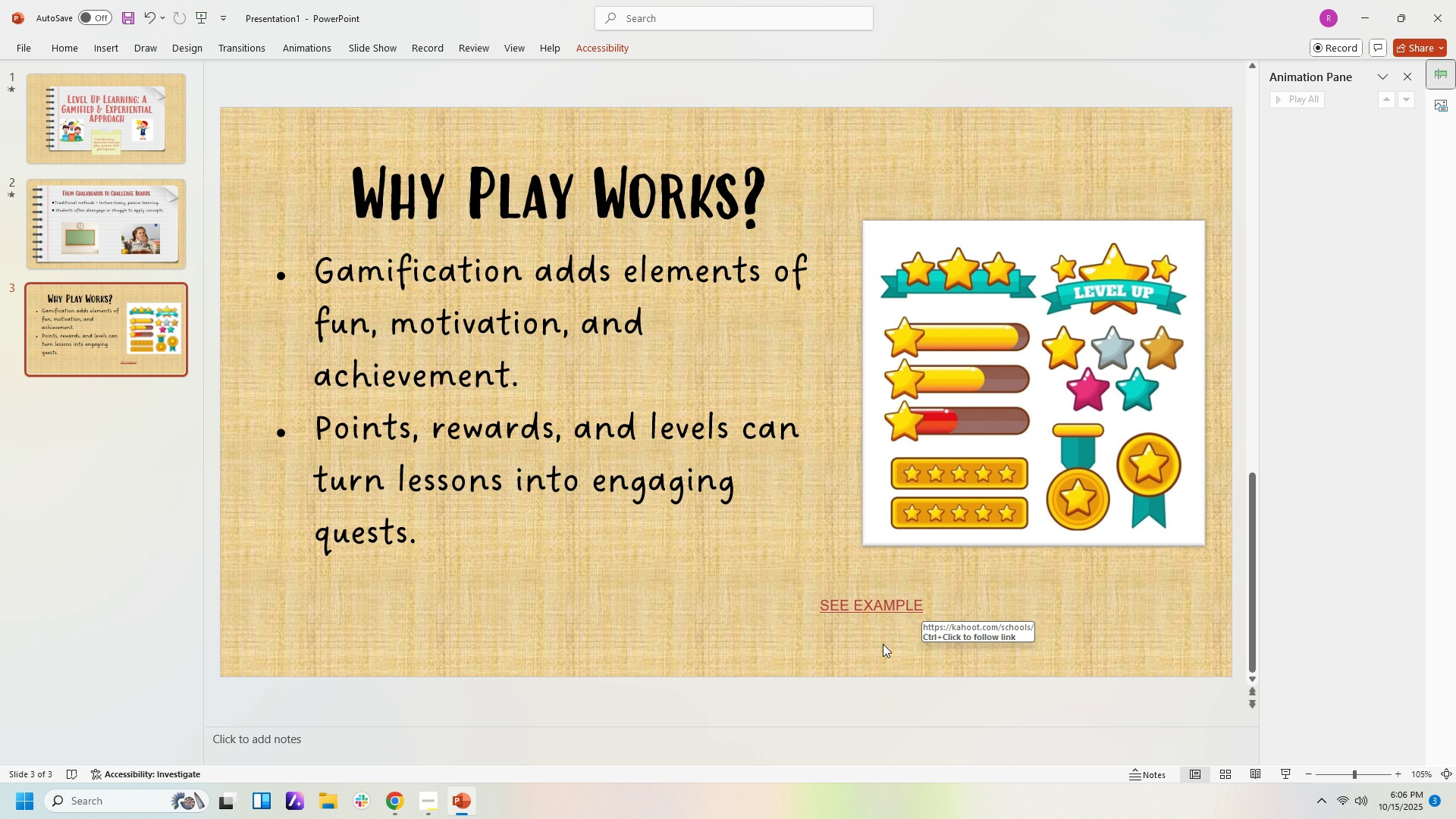 
hold_key(key=ControlLeft, duration=1.15)
left_click([876, 608])
 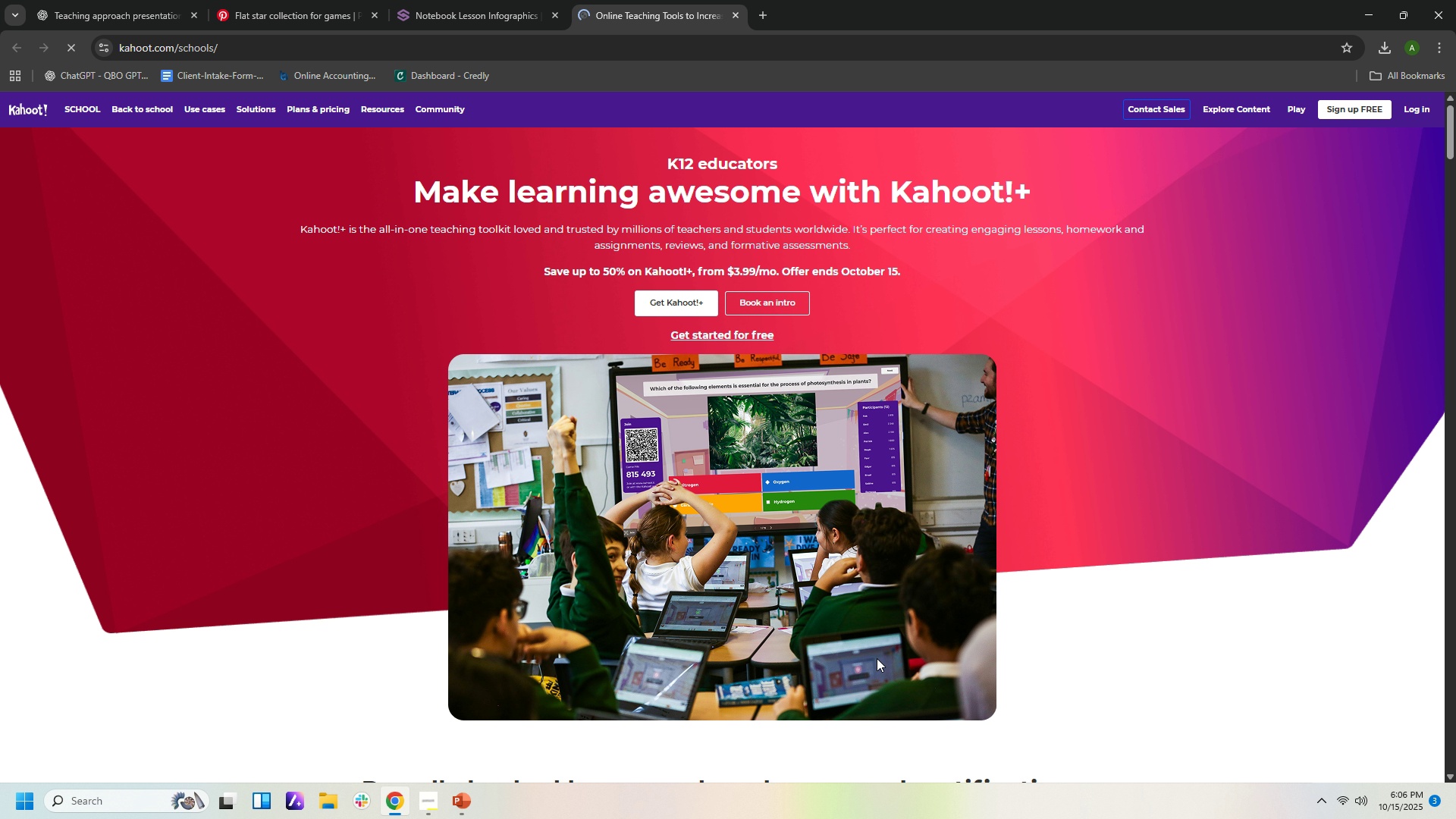 
mouse_move([893, 686])
 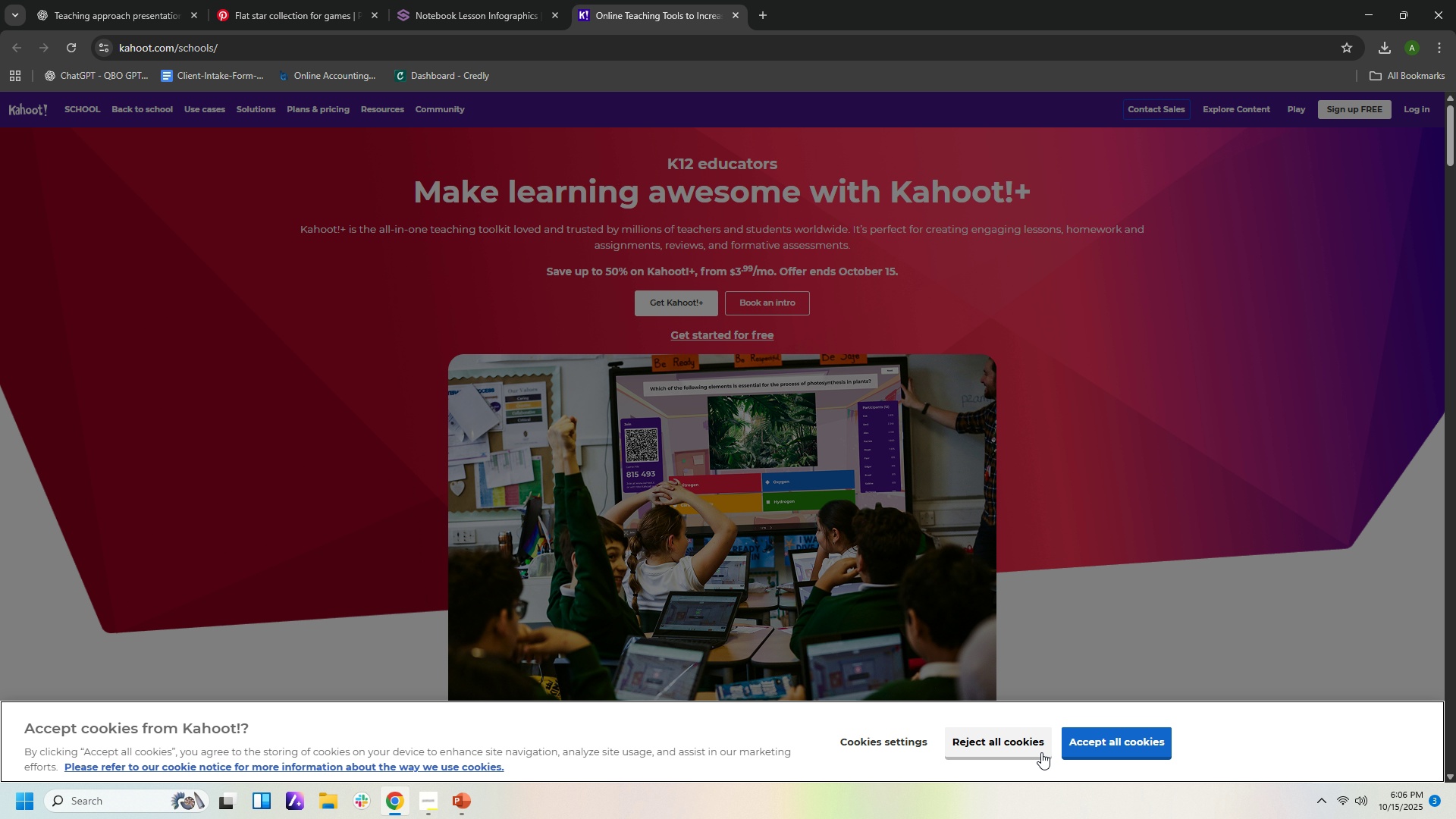 
wait(7.01)
 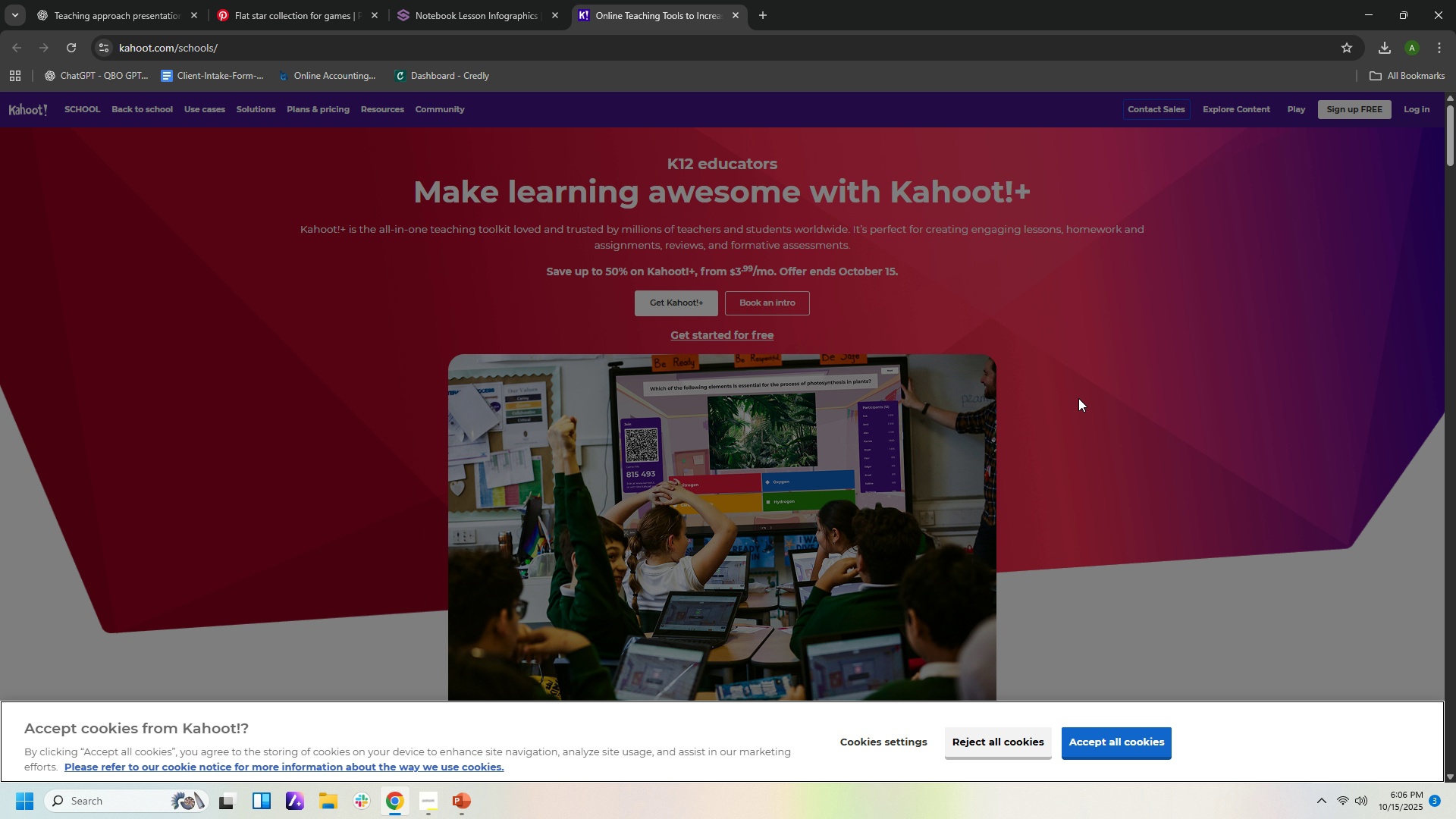 
left_click([475, 805])
 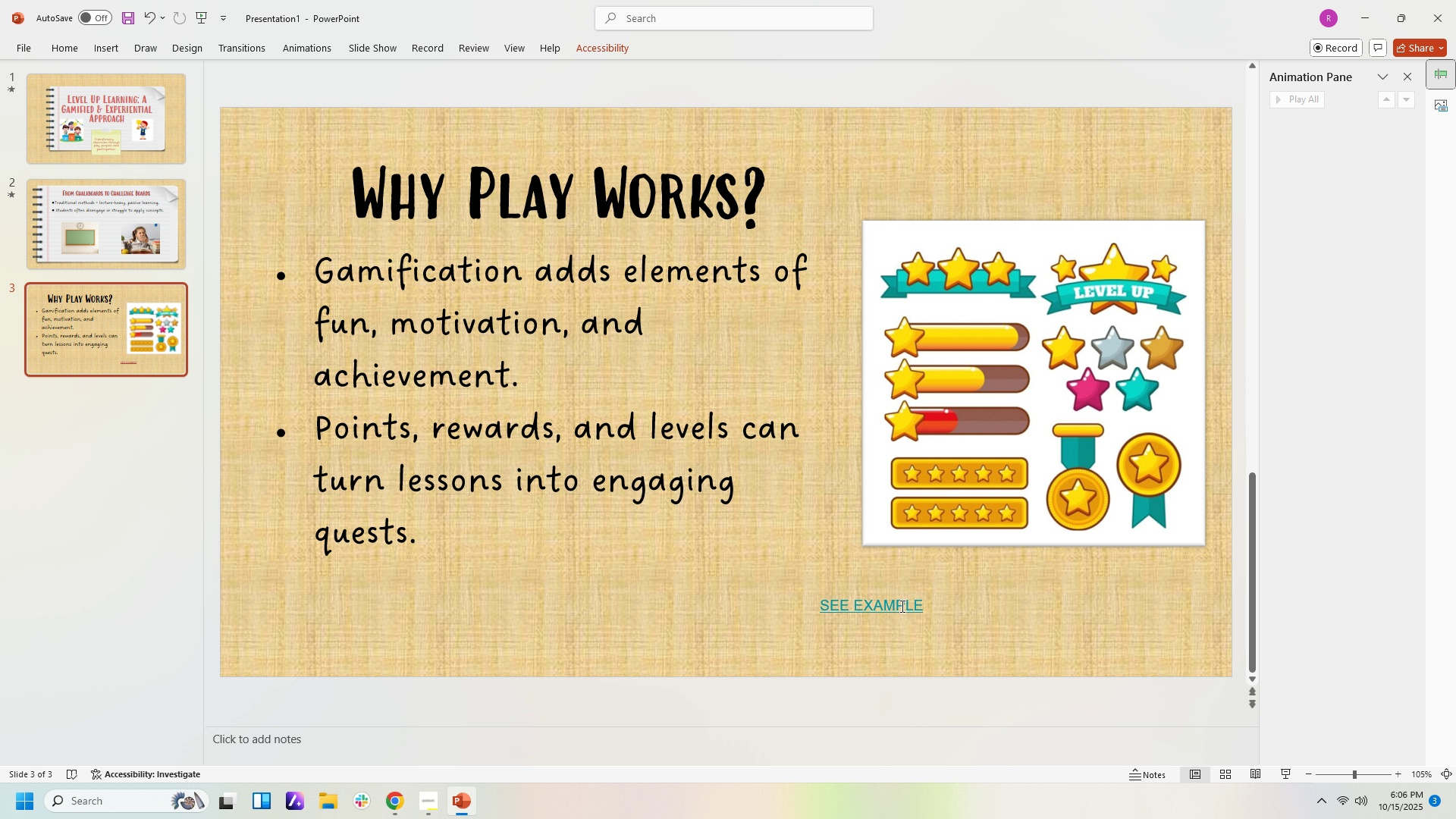 
left_click([901, 606])
 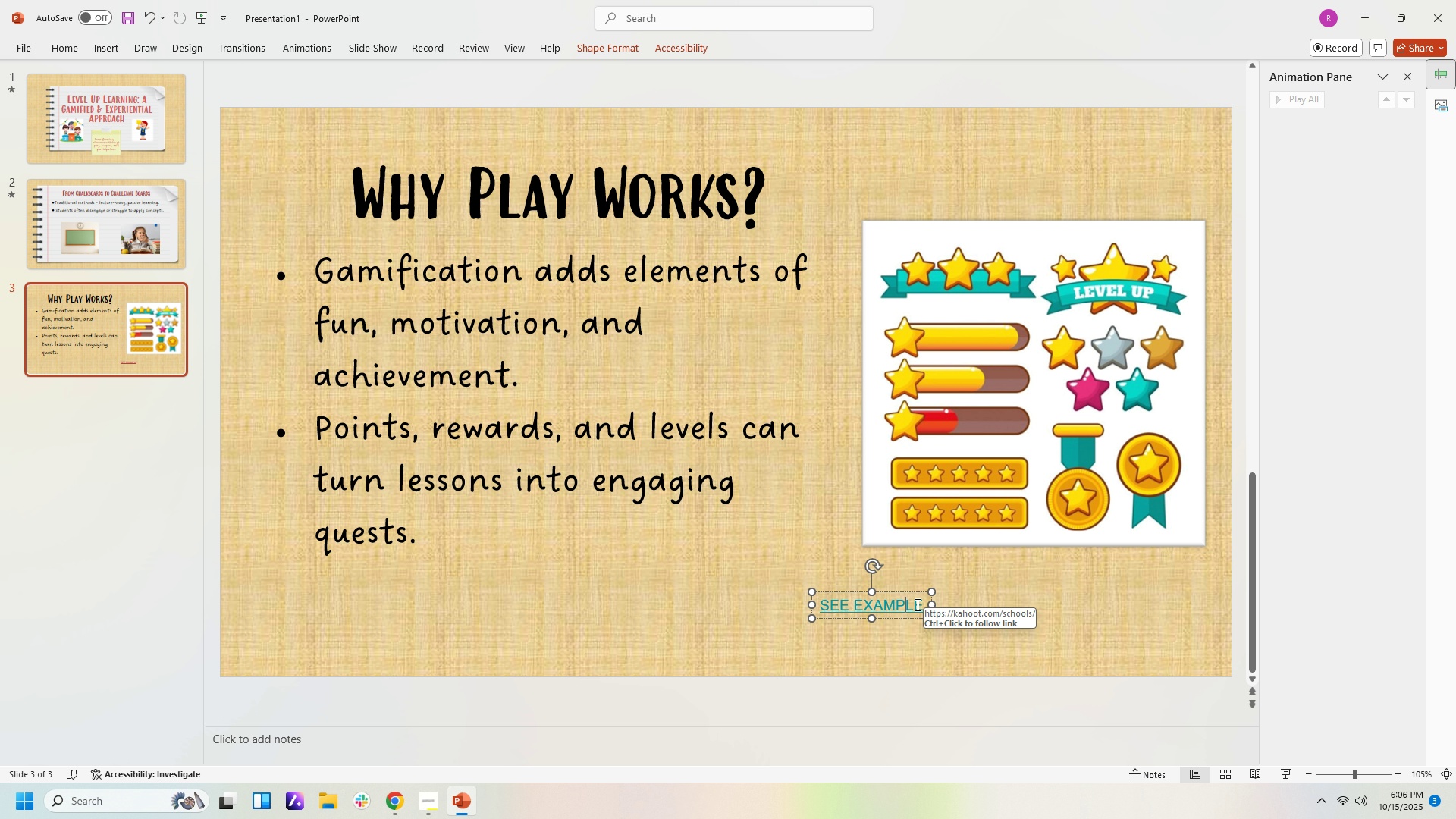 
left_click([970, 626])
 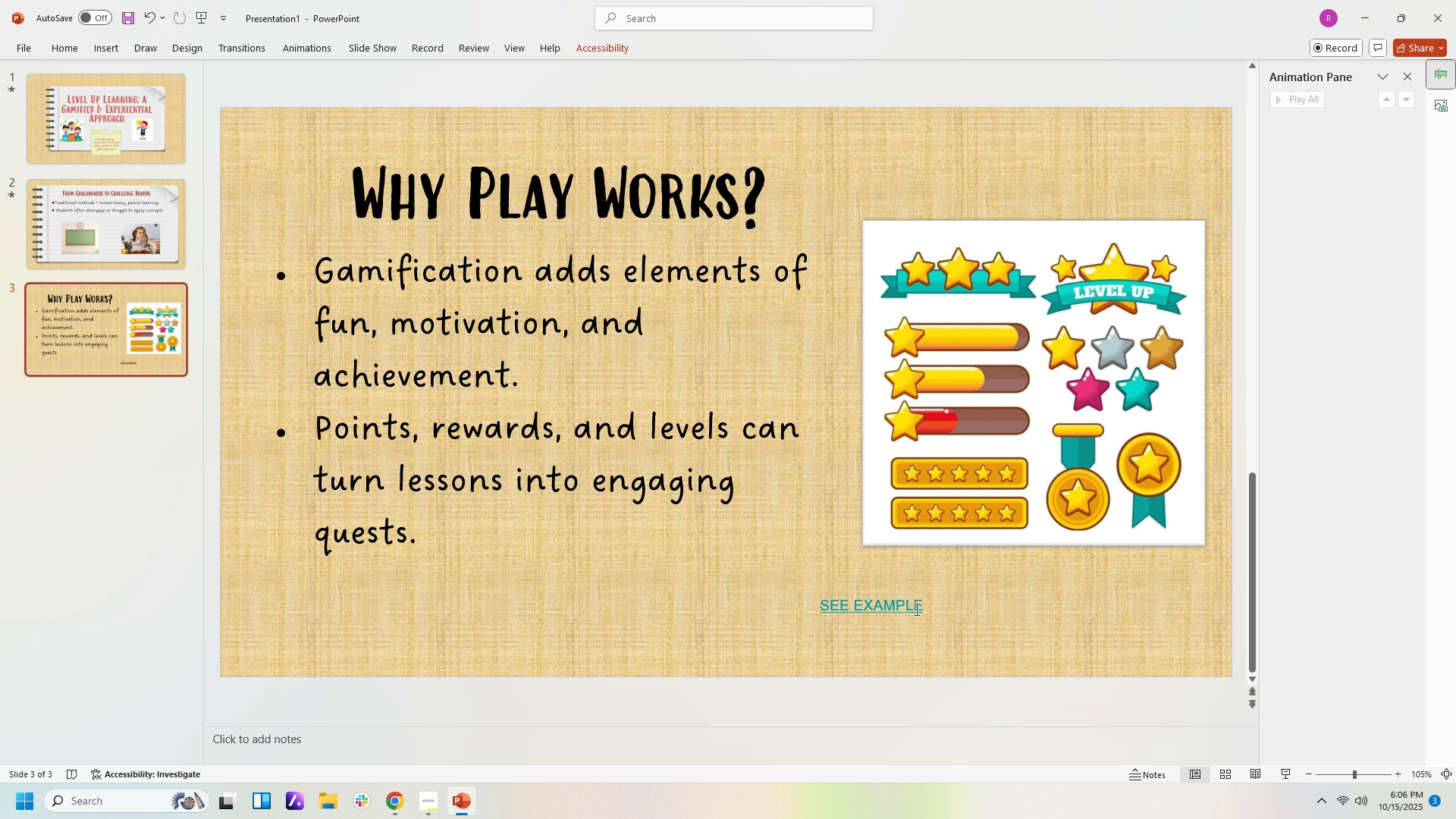 
left_click([915, 609])
 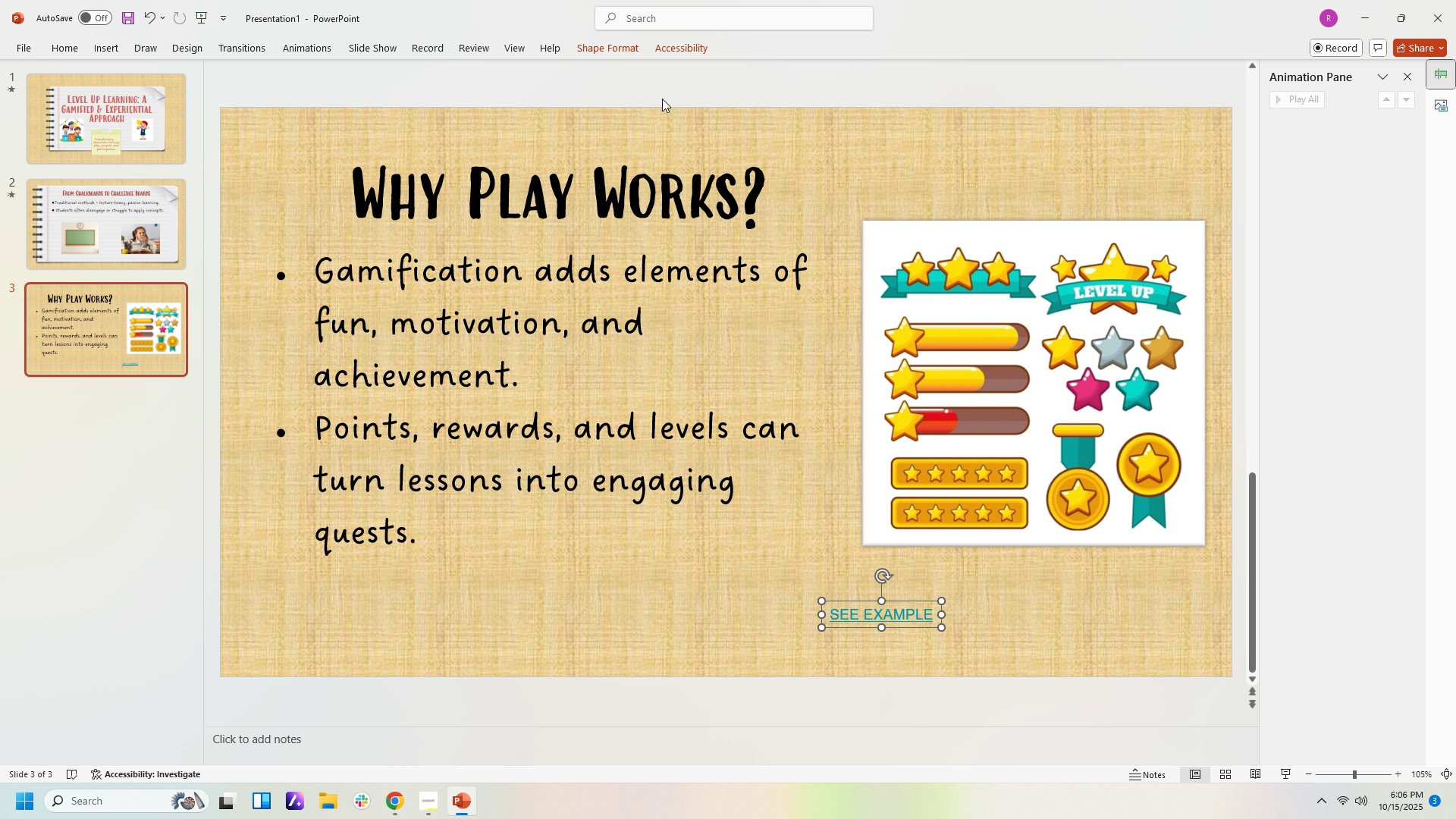 
left_click([631, 44])
 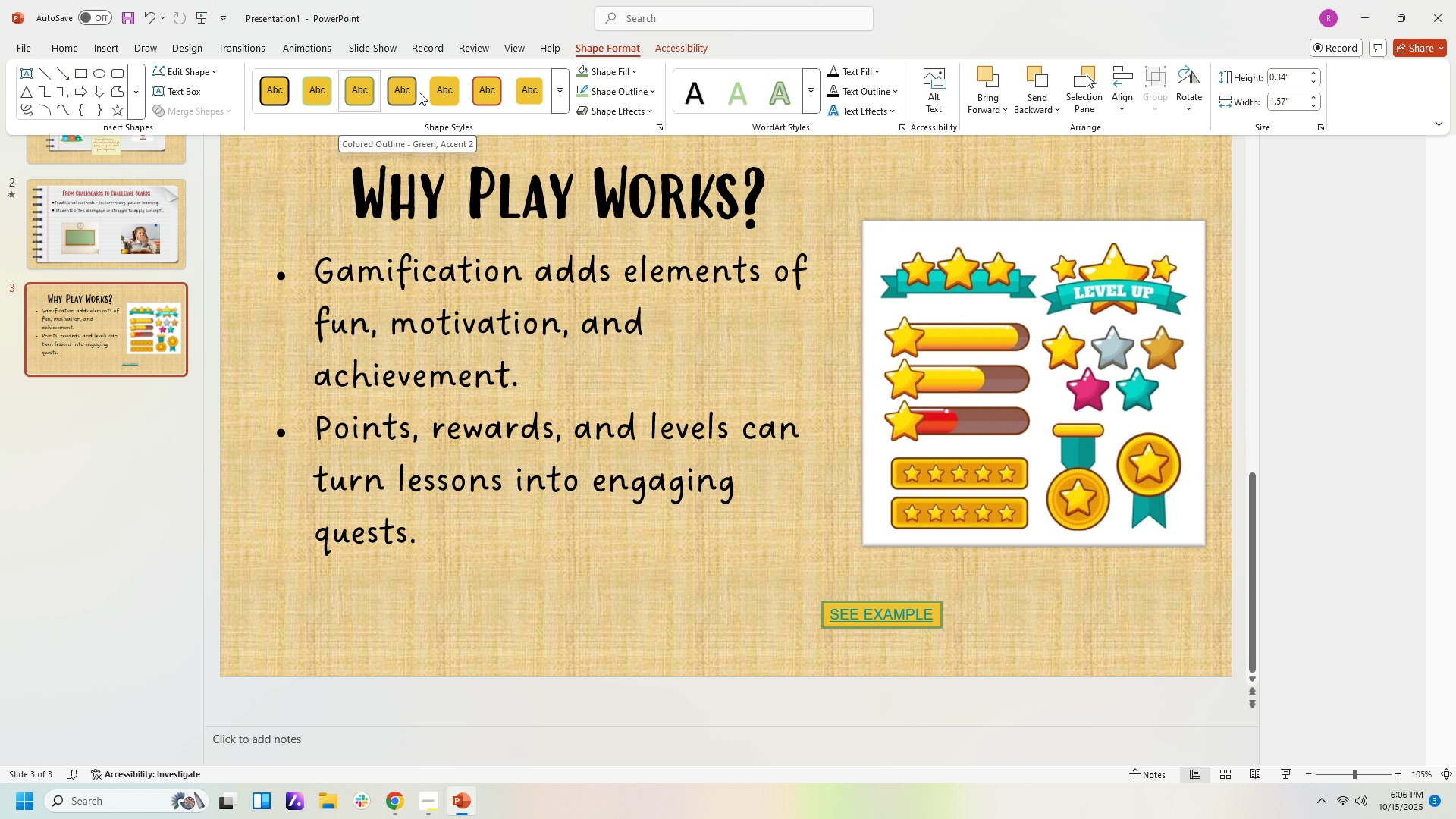 
left_click([558, 97])
 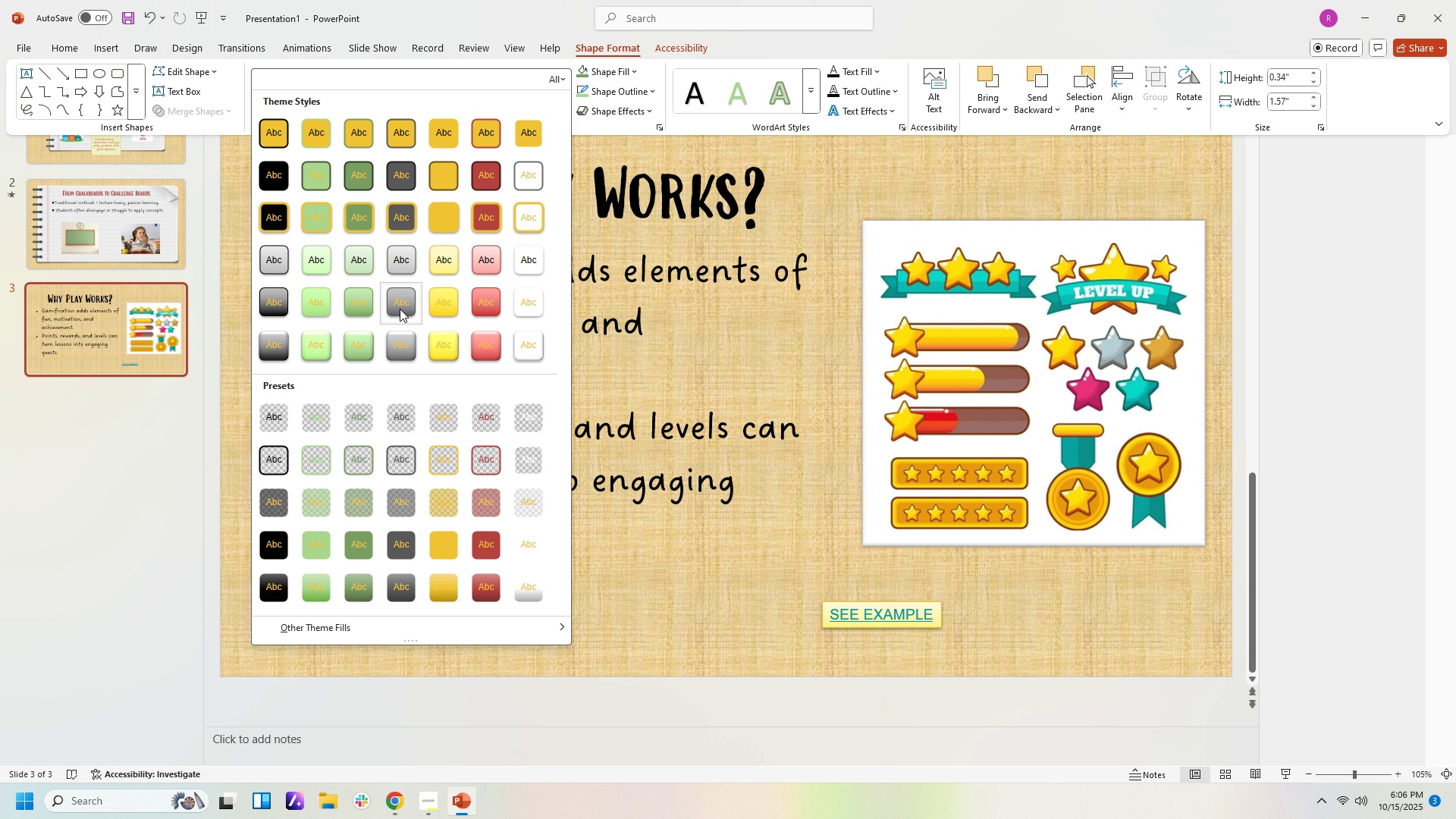 
mouse_move([350, 349])
 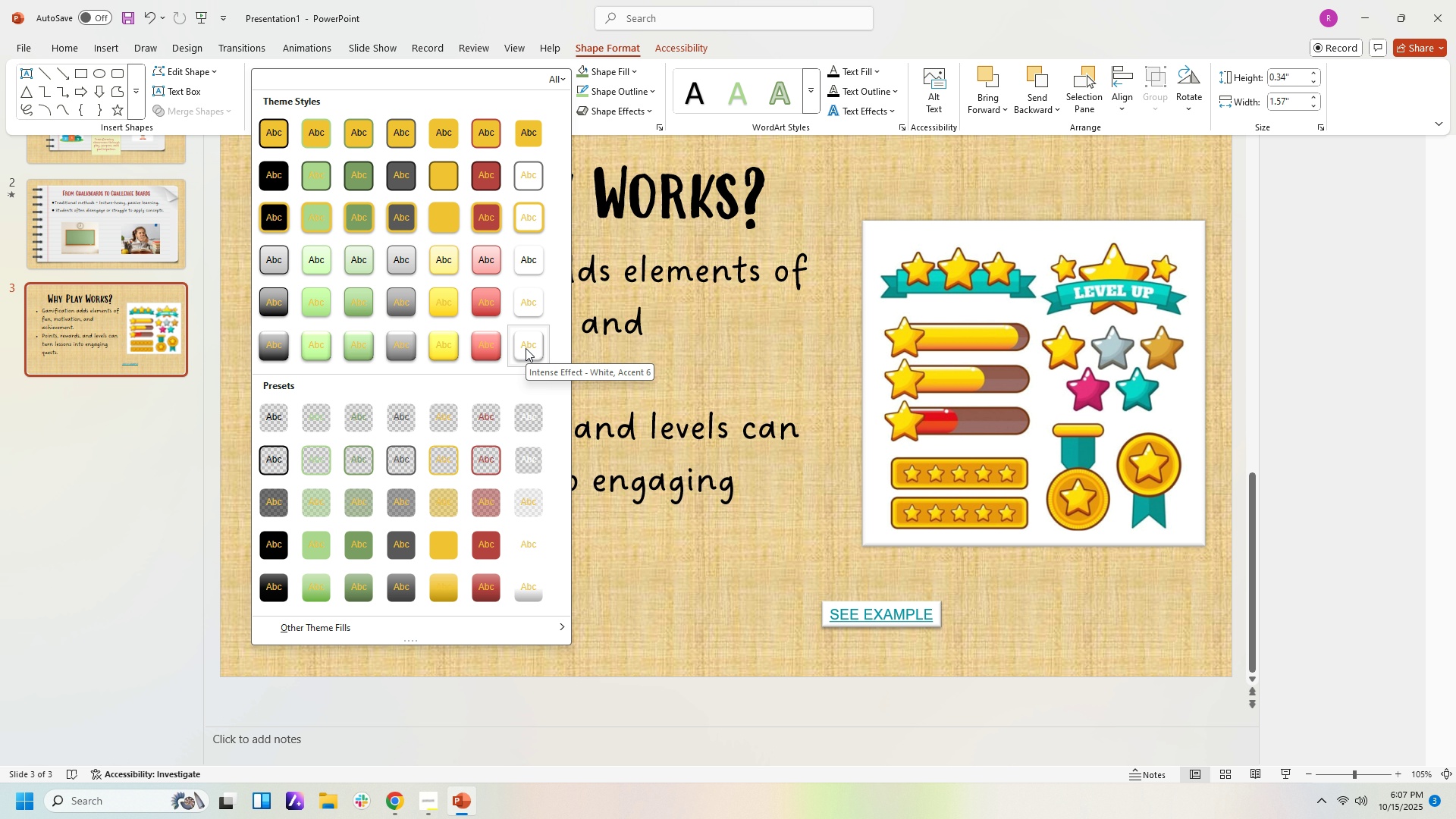 
wait(18.79)
 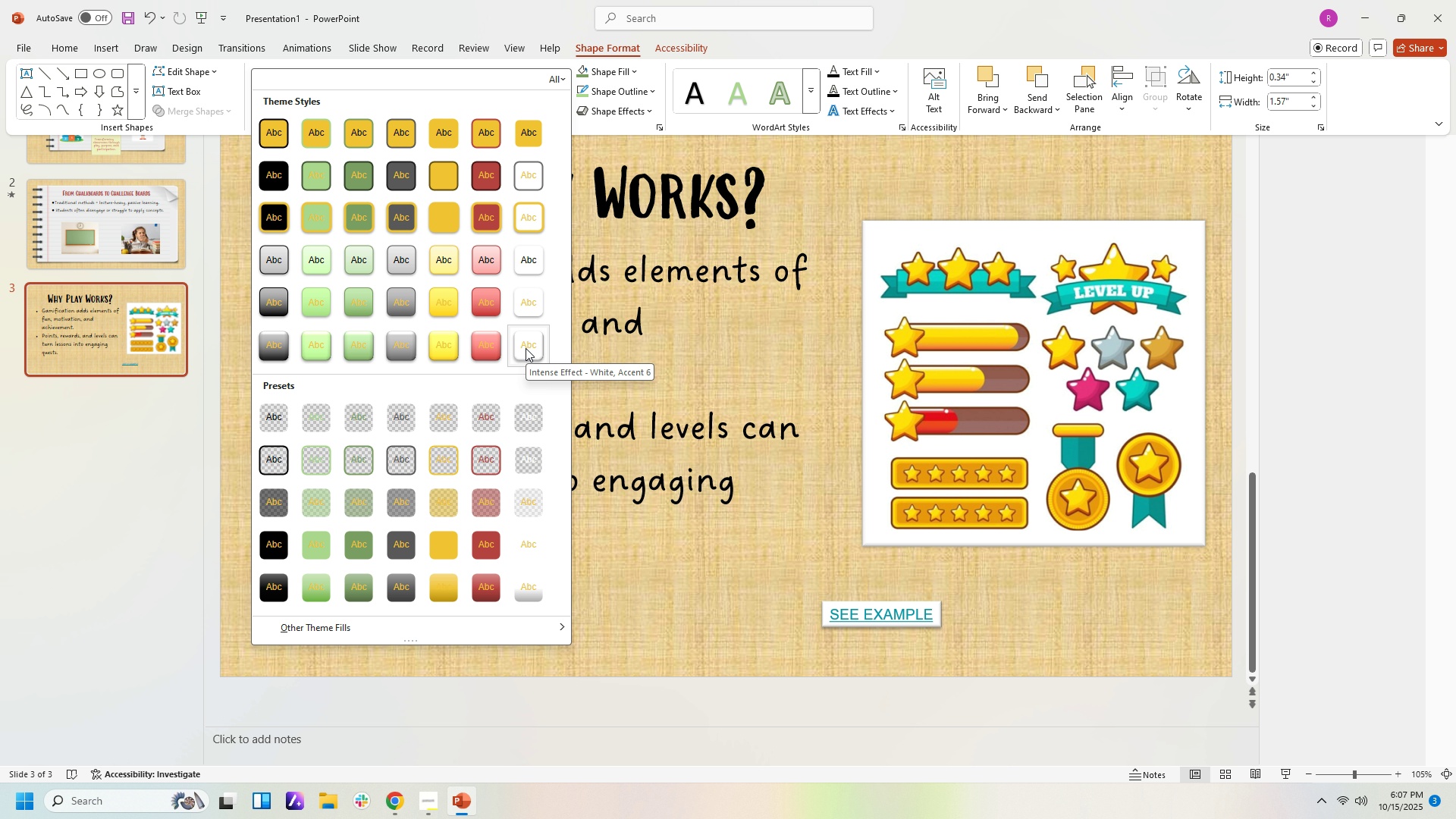 
left_click([324, 342])
 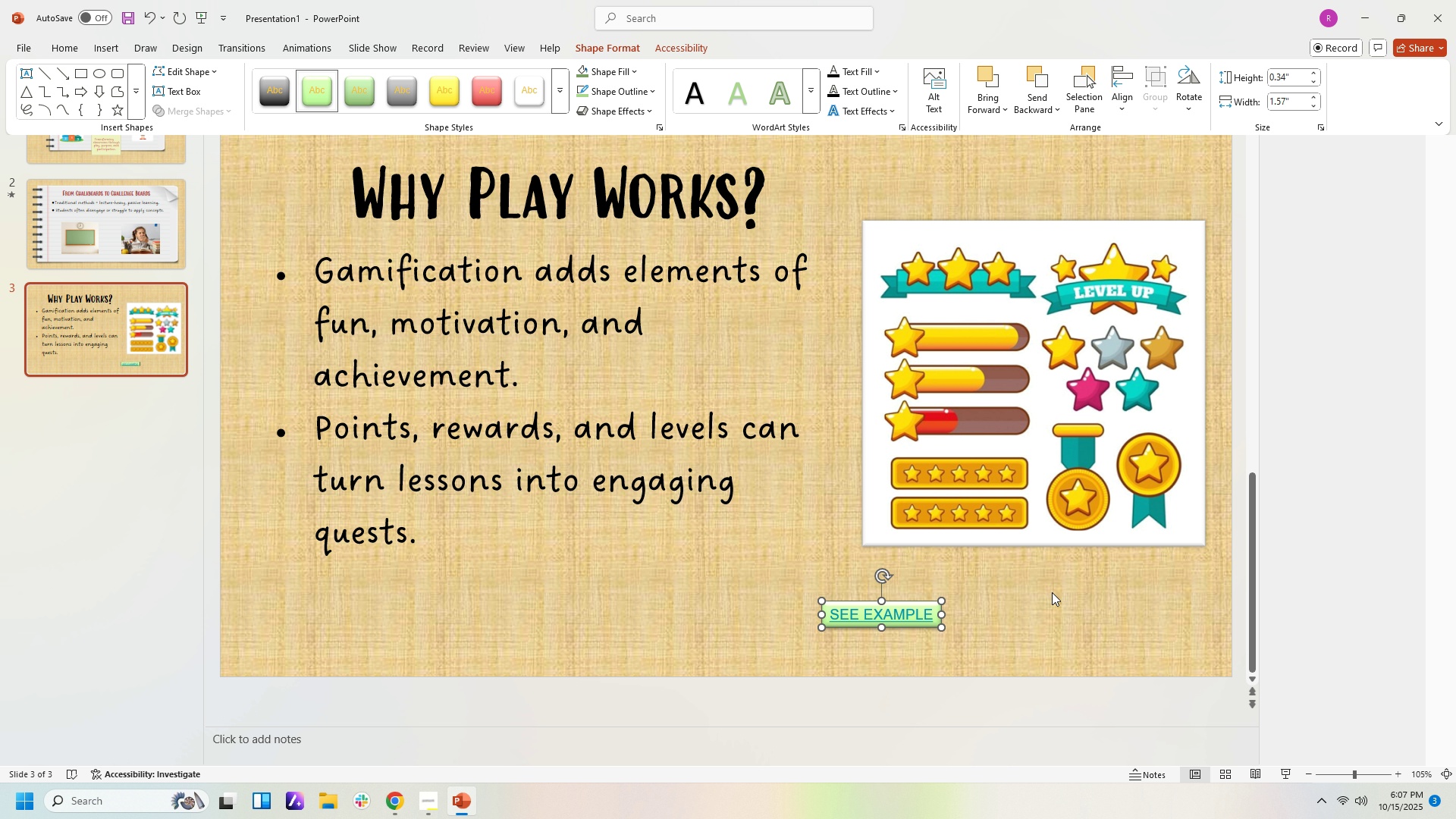 
left_click([1052, 592])
 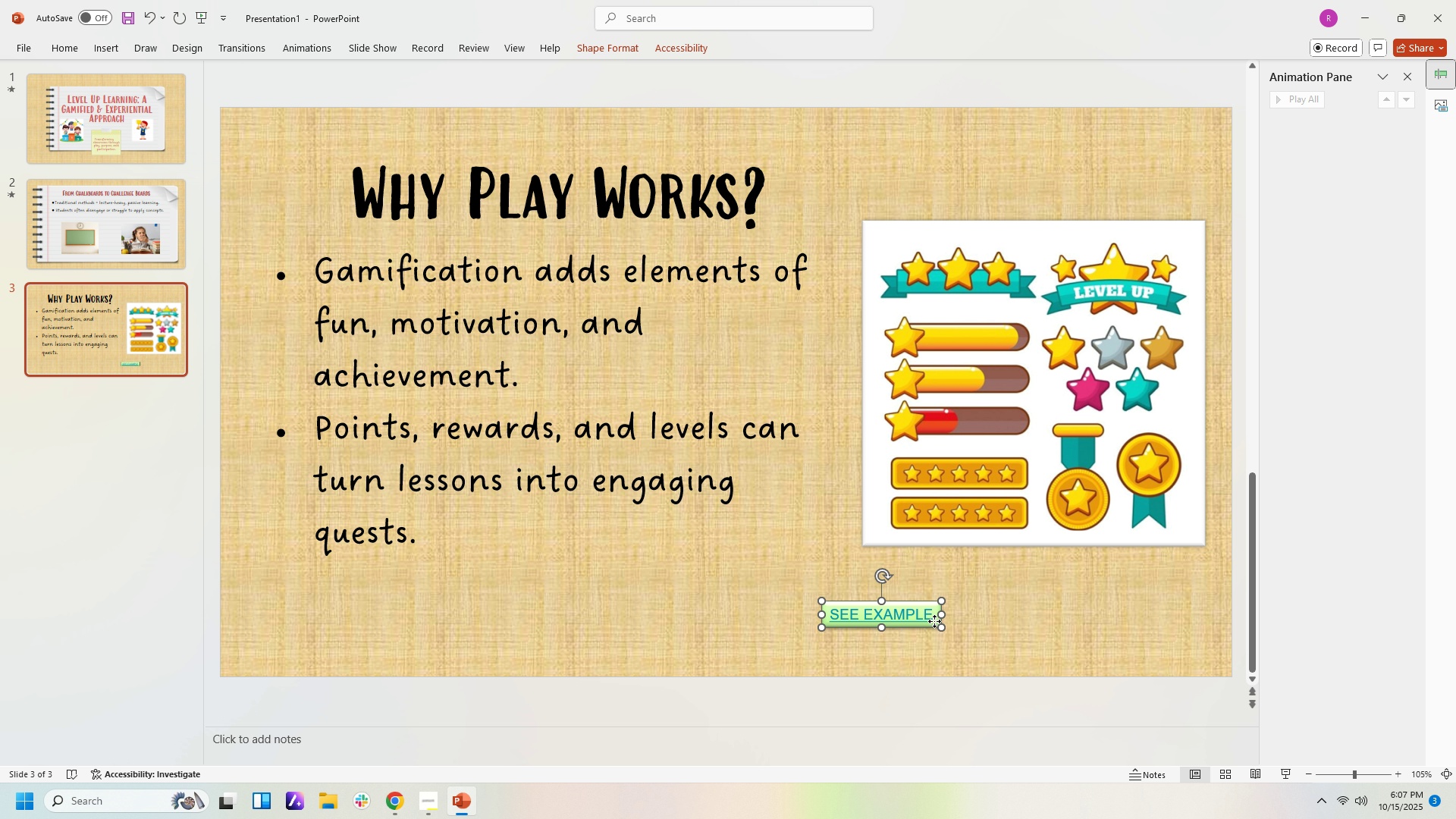 
left_click([934, 621])
 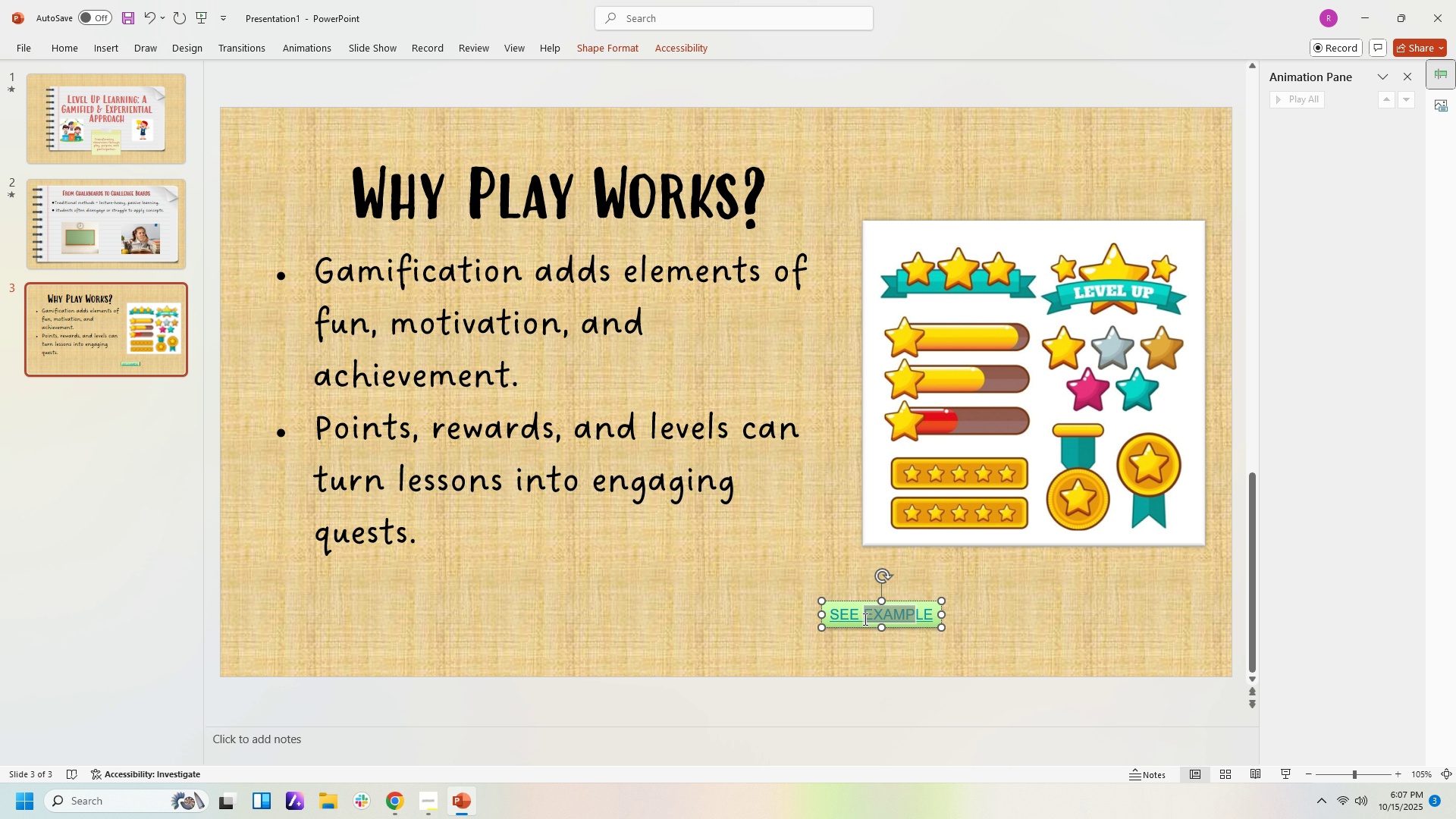 
left_click([990, 626])
 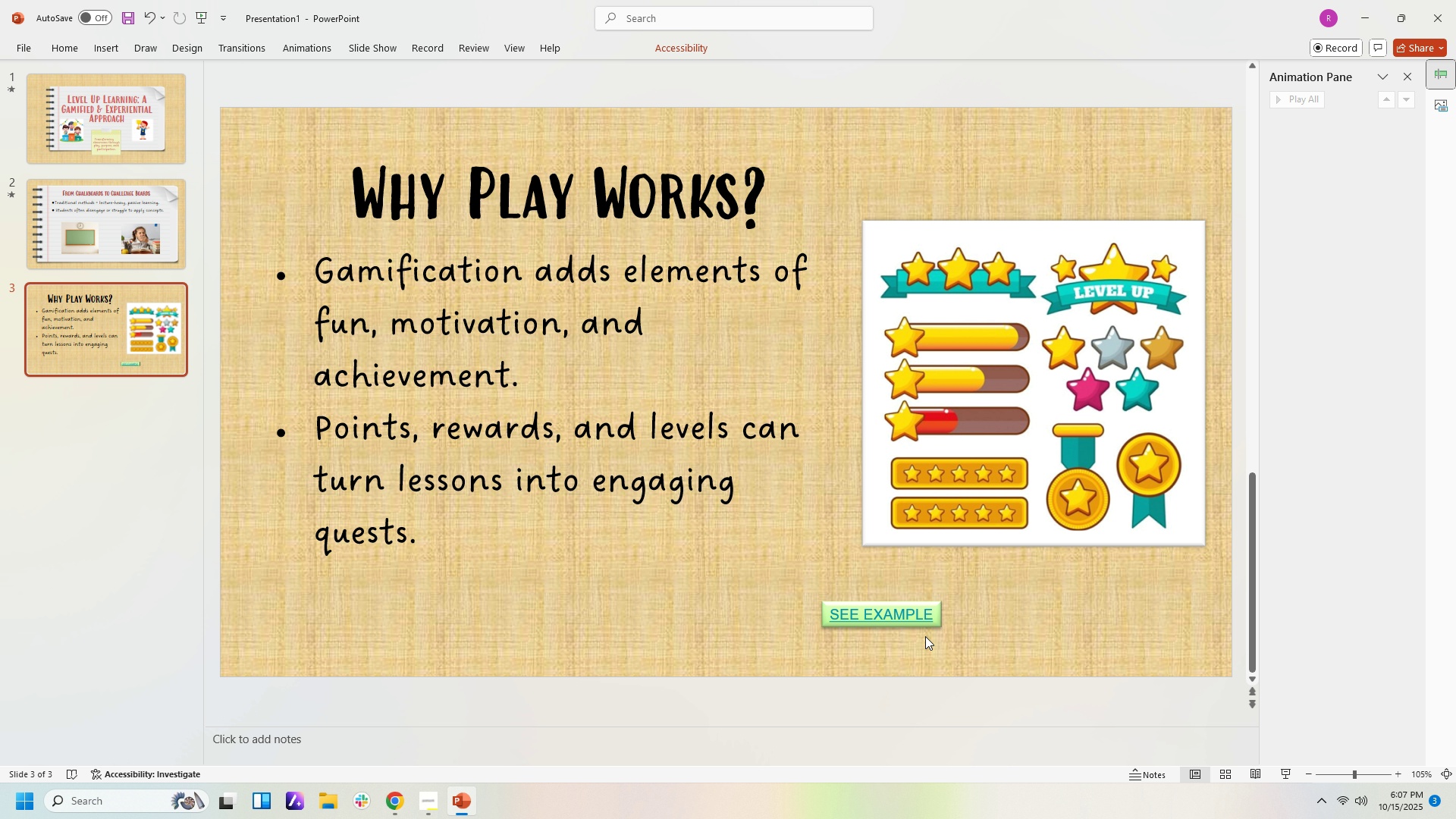 
left_click([925, 636])
 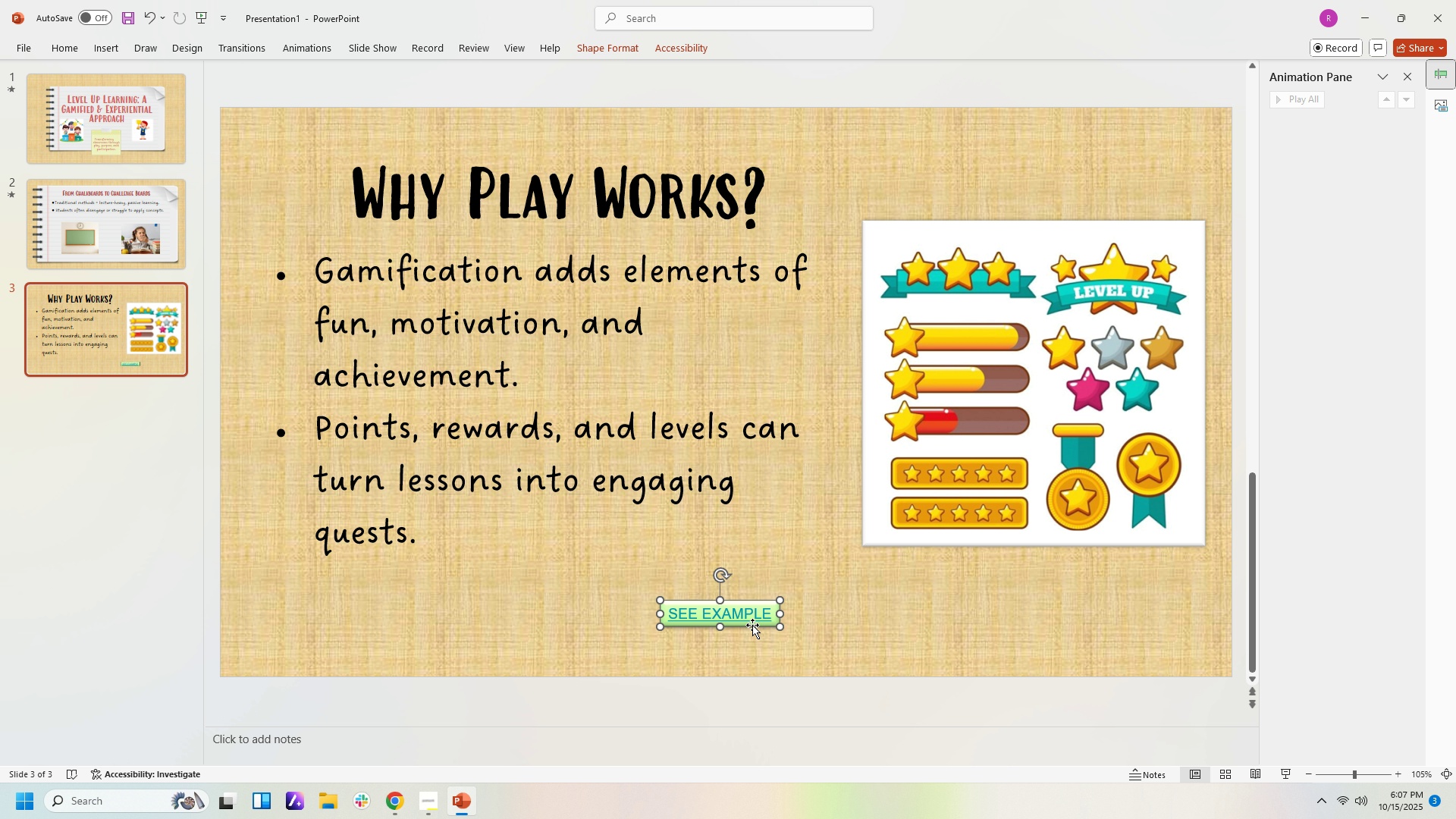 
left_click([857, 611])
 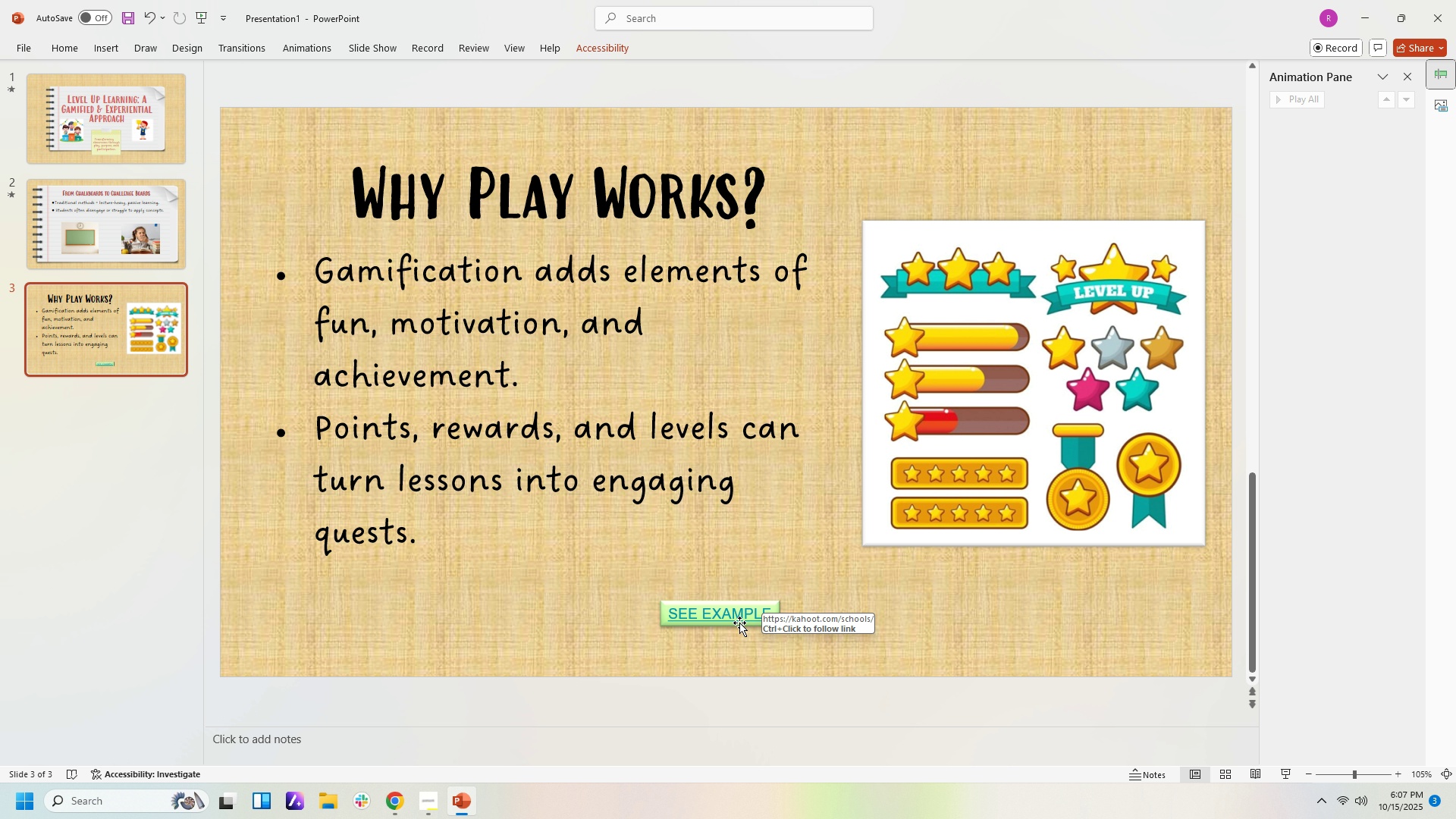 
hold_key(key=ControlLeft, duration=0.91)
left_click([739, 612])
 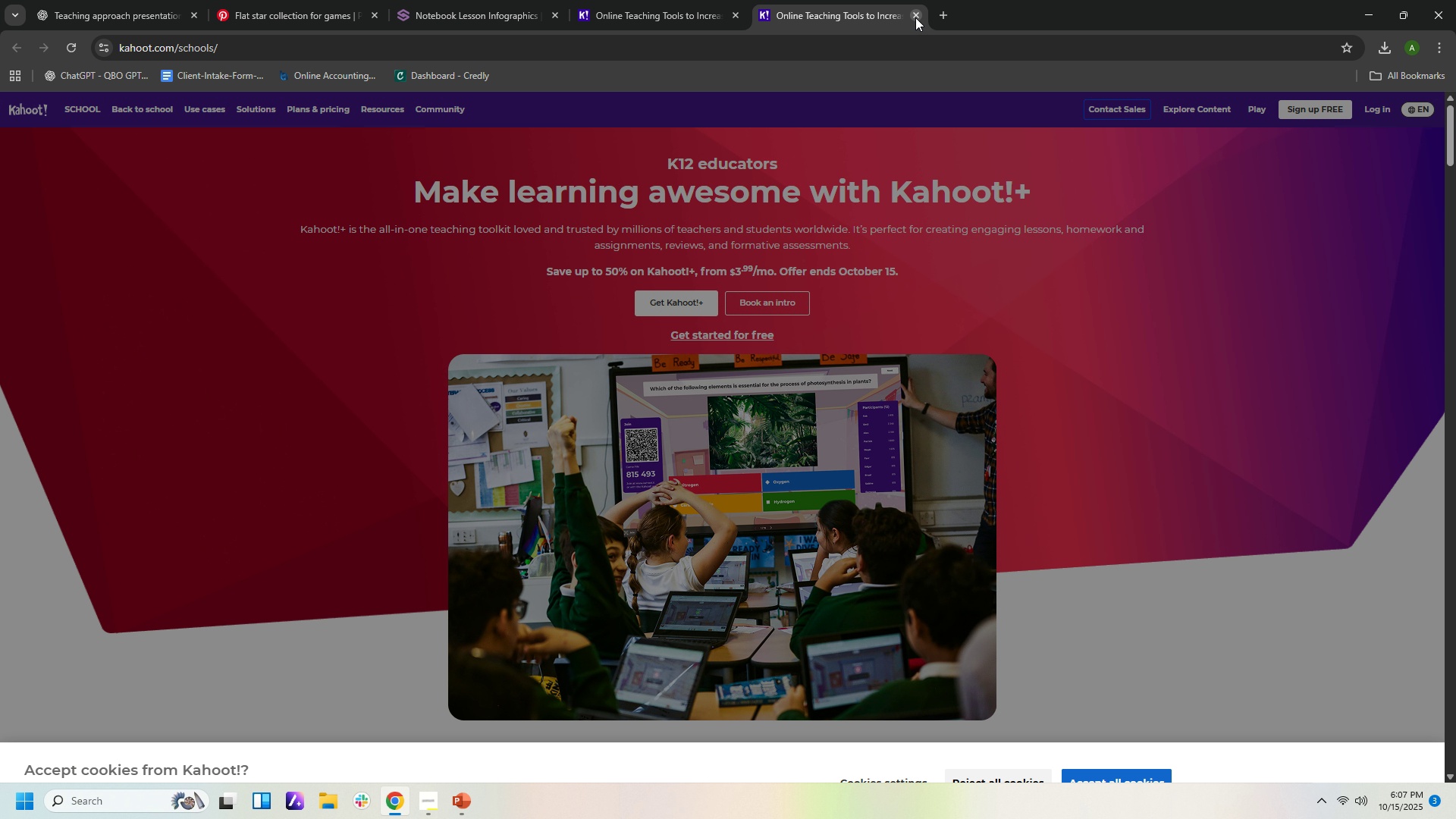 
left_click([915, 17])
 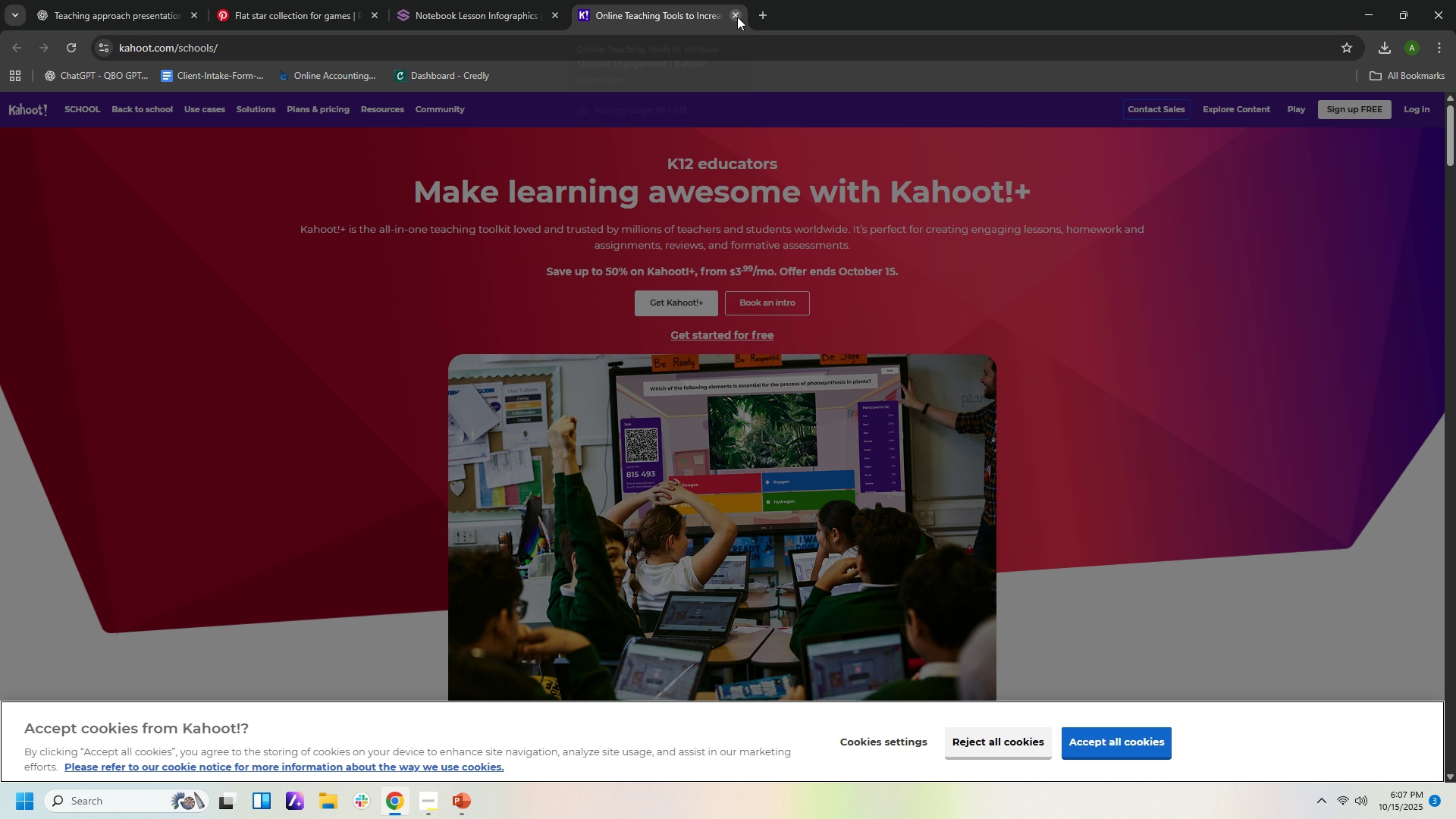 
left_click([737, 17])
 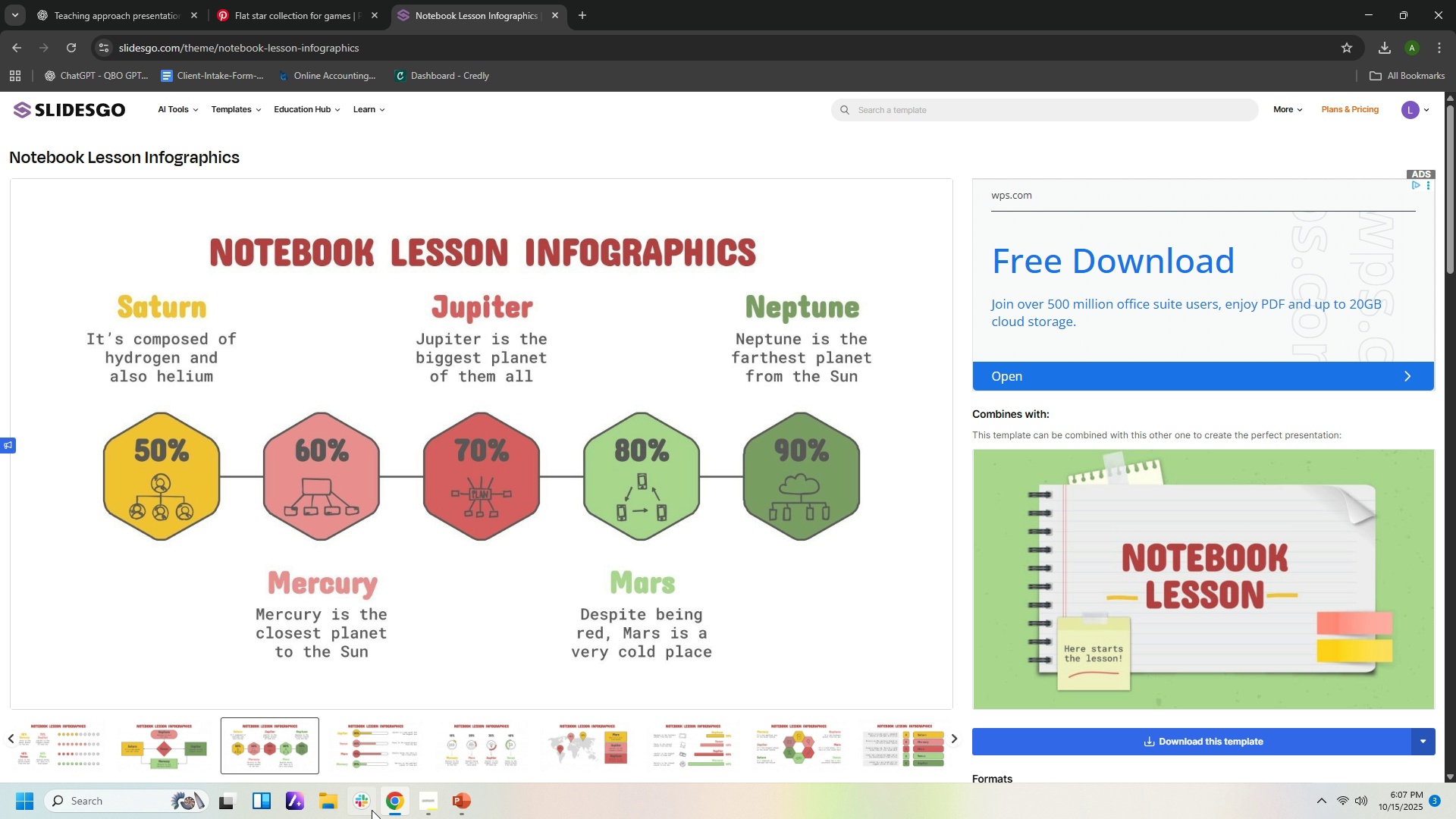 
left_click([393, 803])
 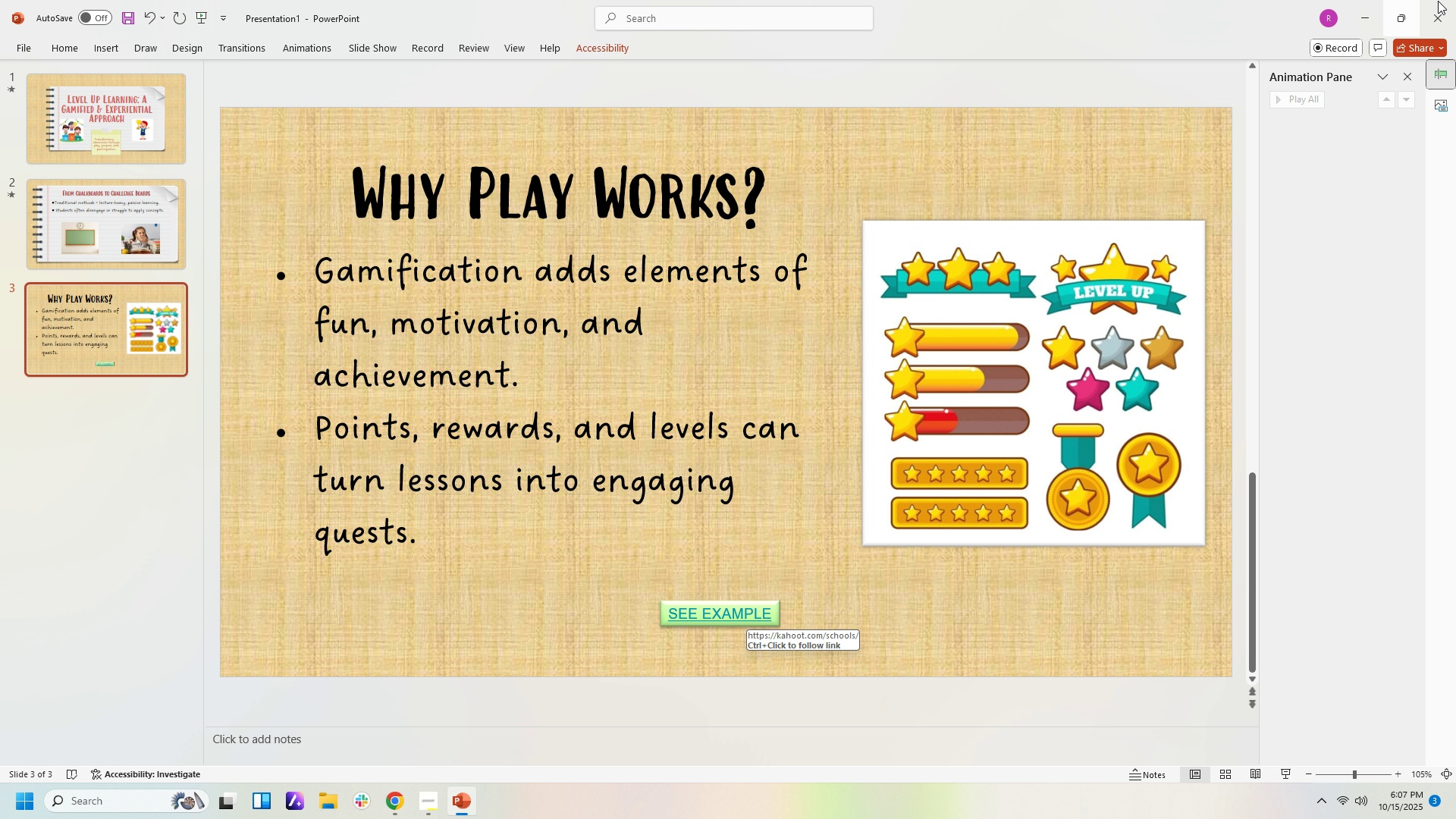 
wait(23.02)
 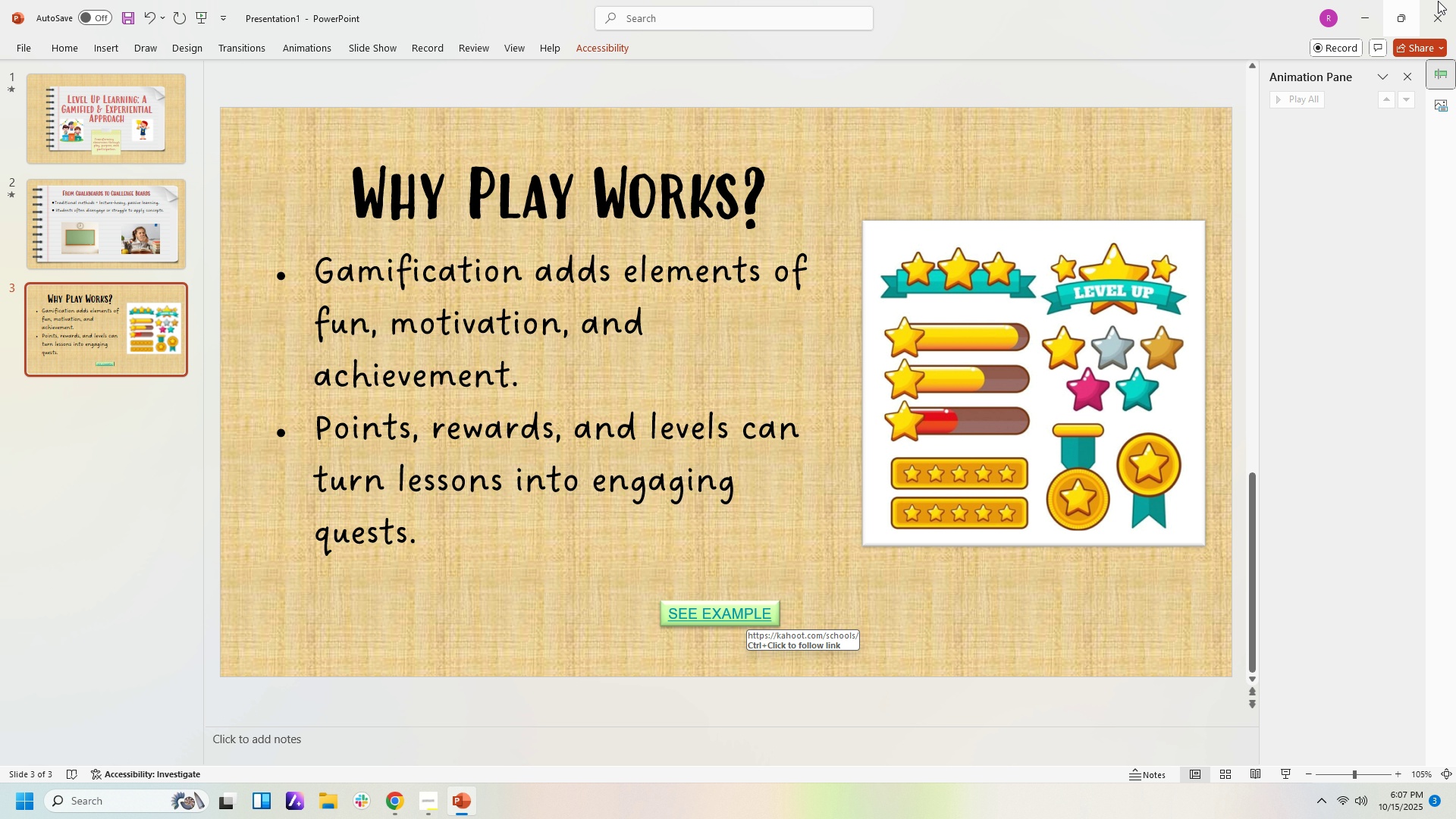 
left_click([551, 183])
 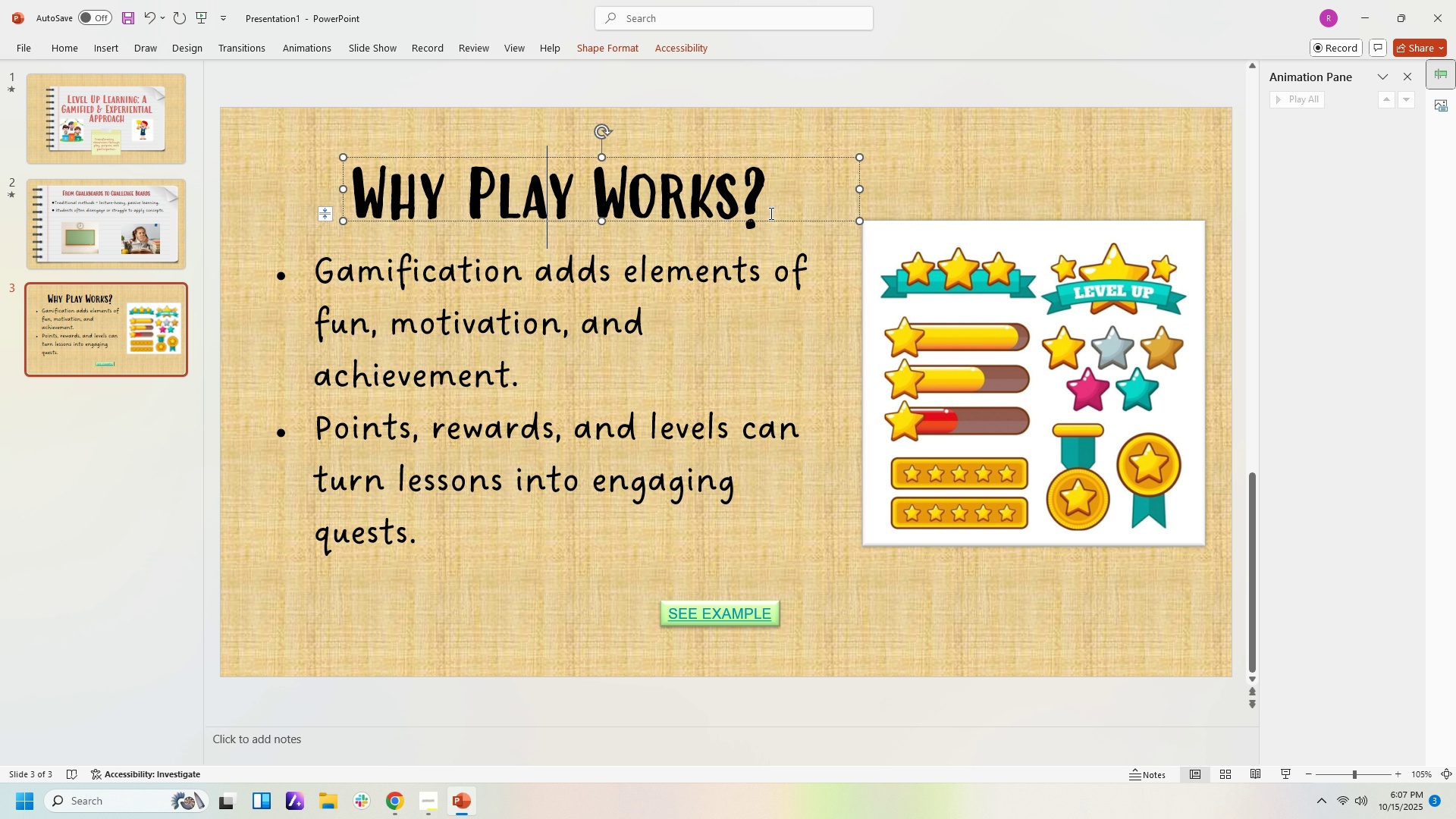 
mouse_move([756, 199])
 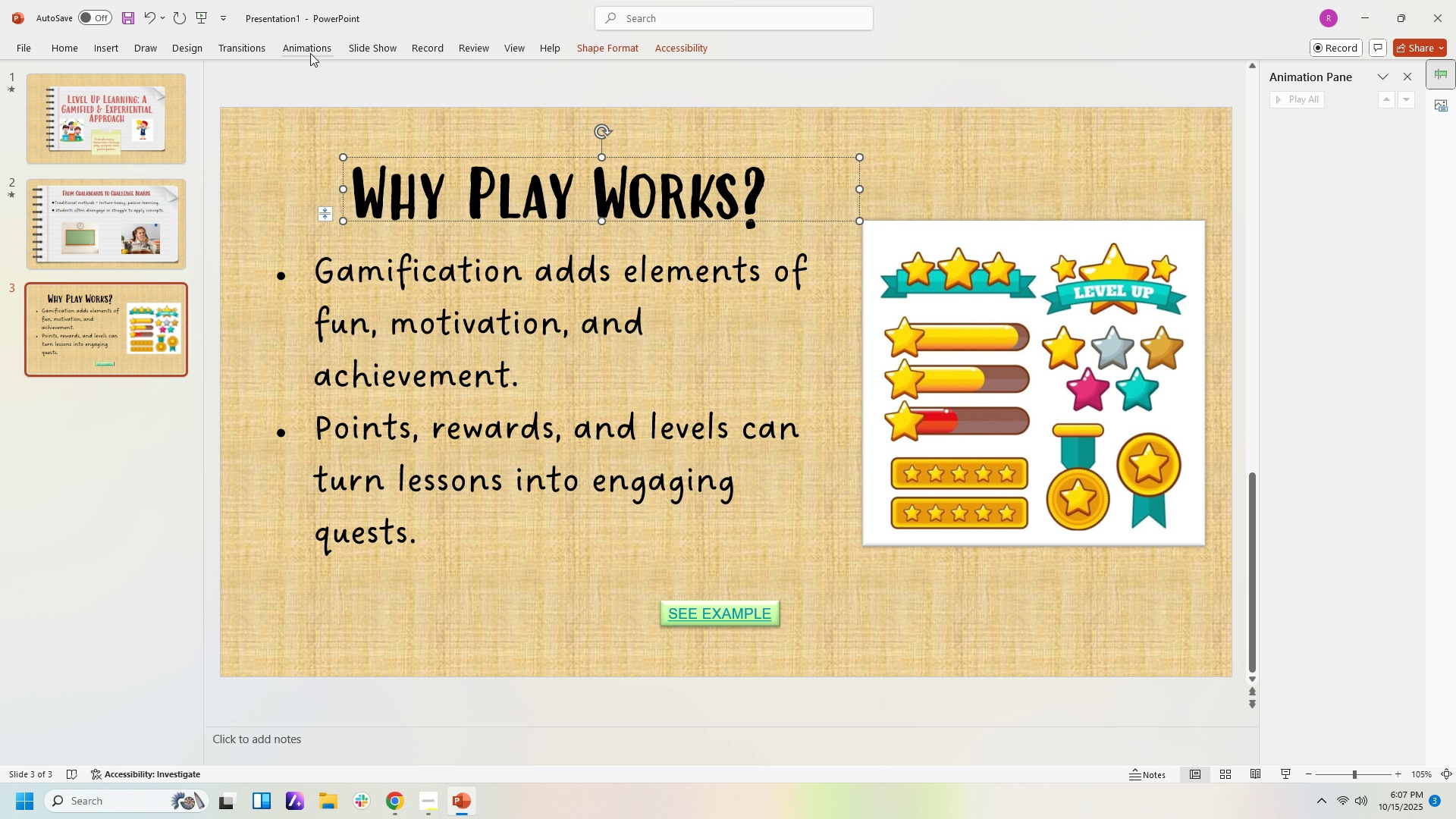 
left_click([306, 50])
 